 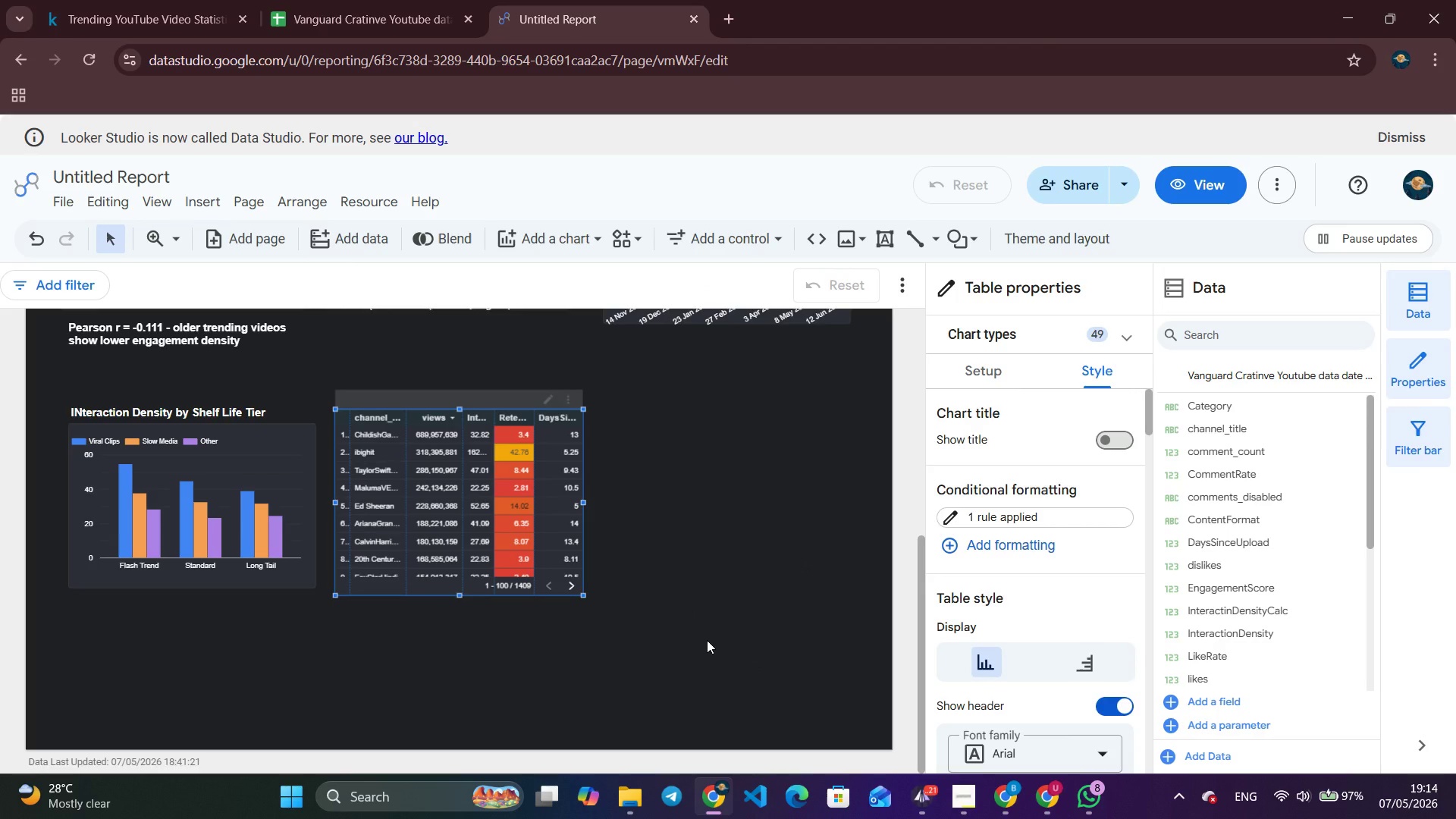 
left_click([1106, 436])
 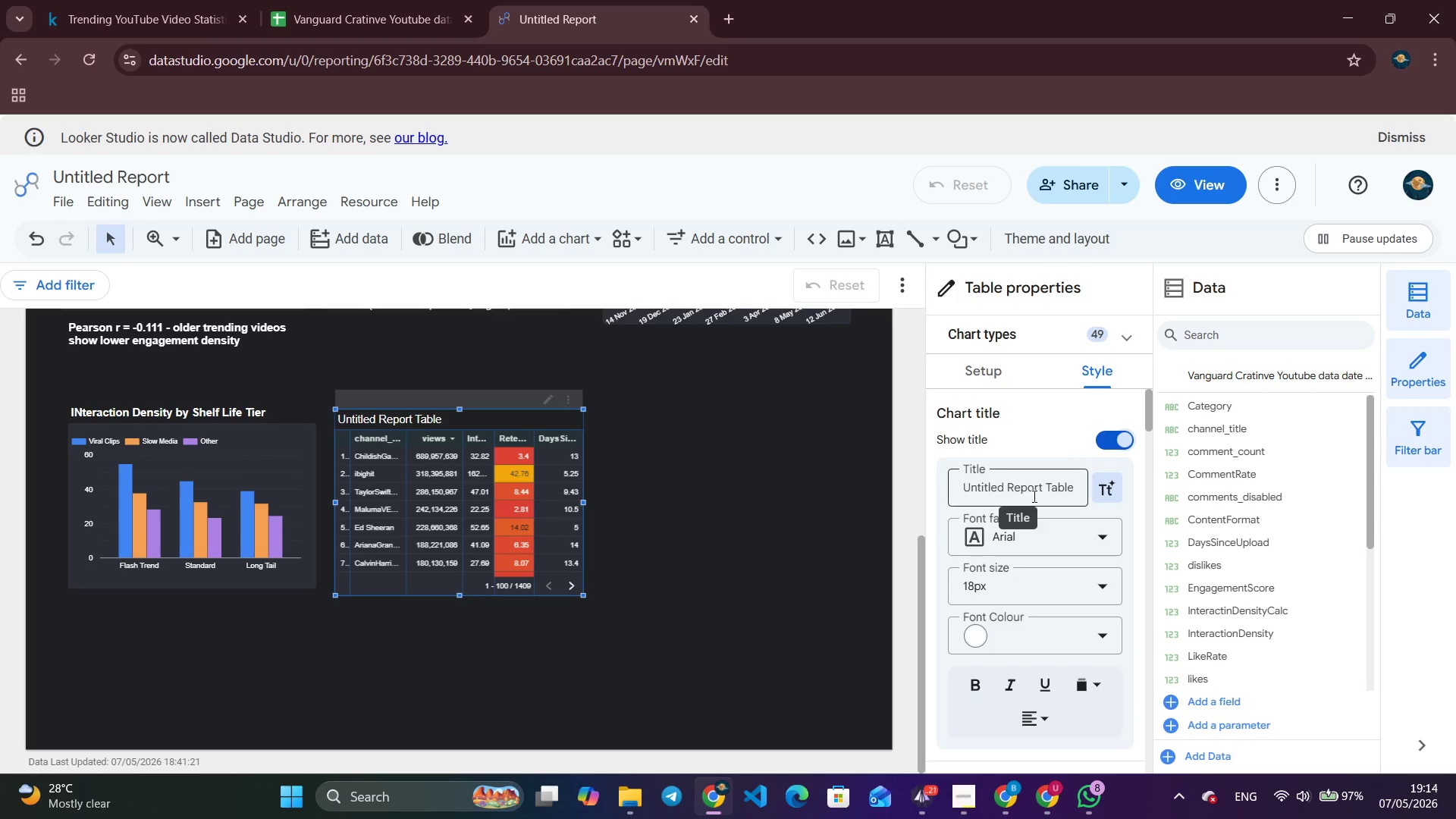 
double_click([1033, 496])
 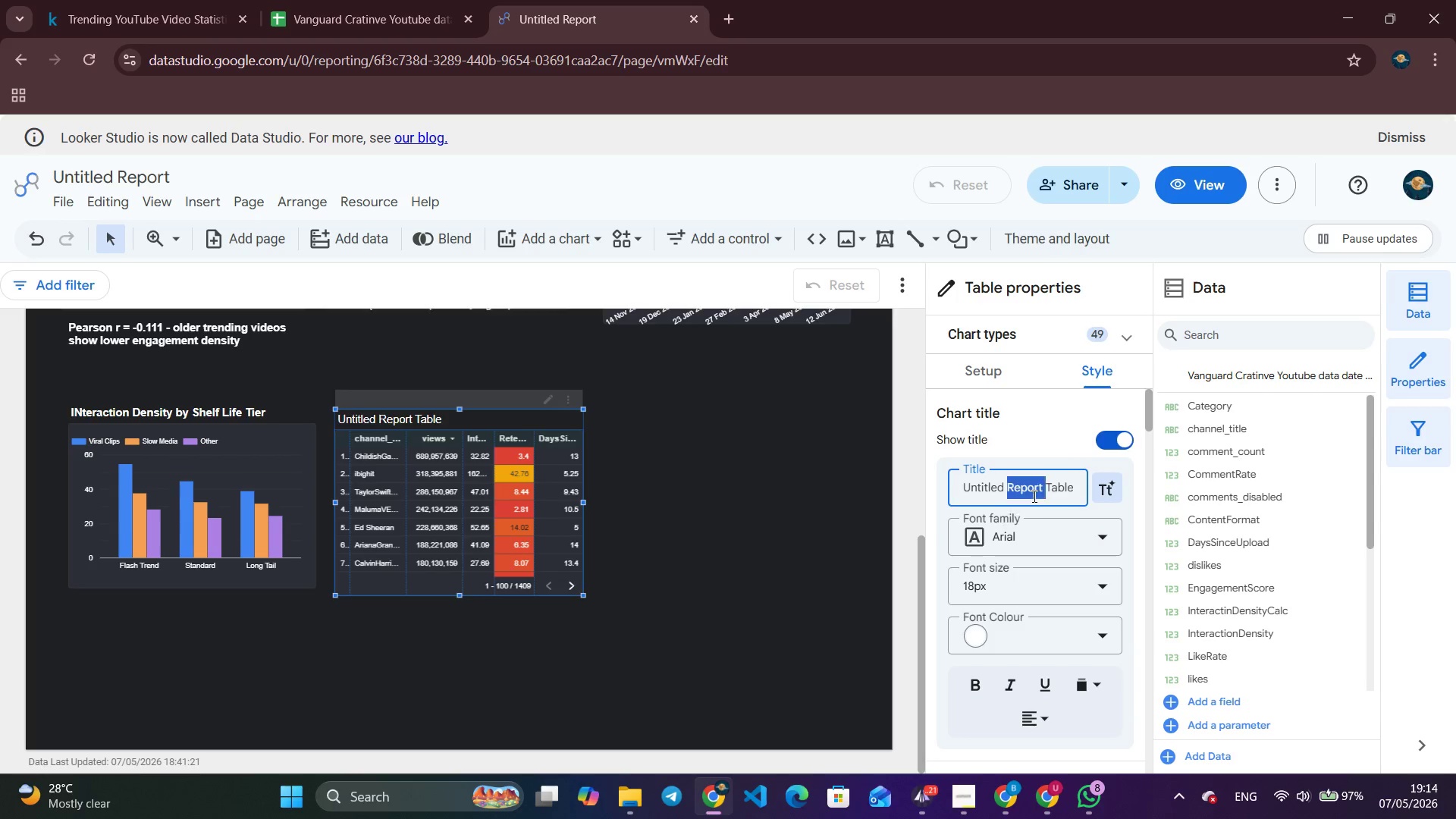 
triple_click([1033, 496])
 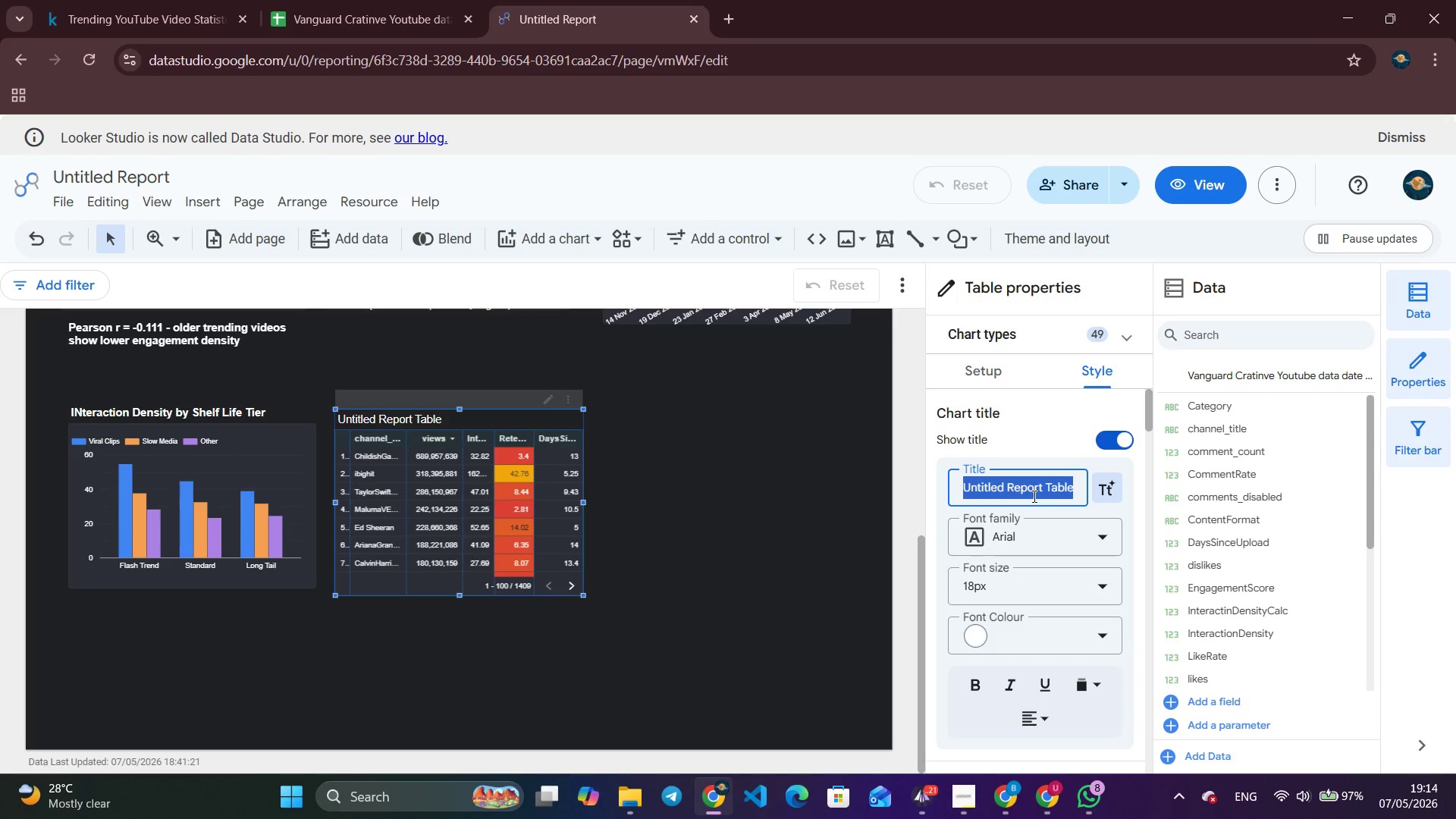 
triple_click([1033, 496])
 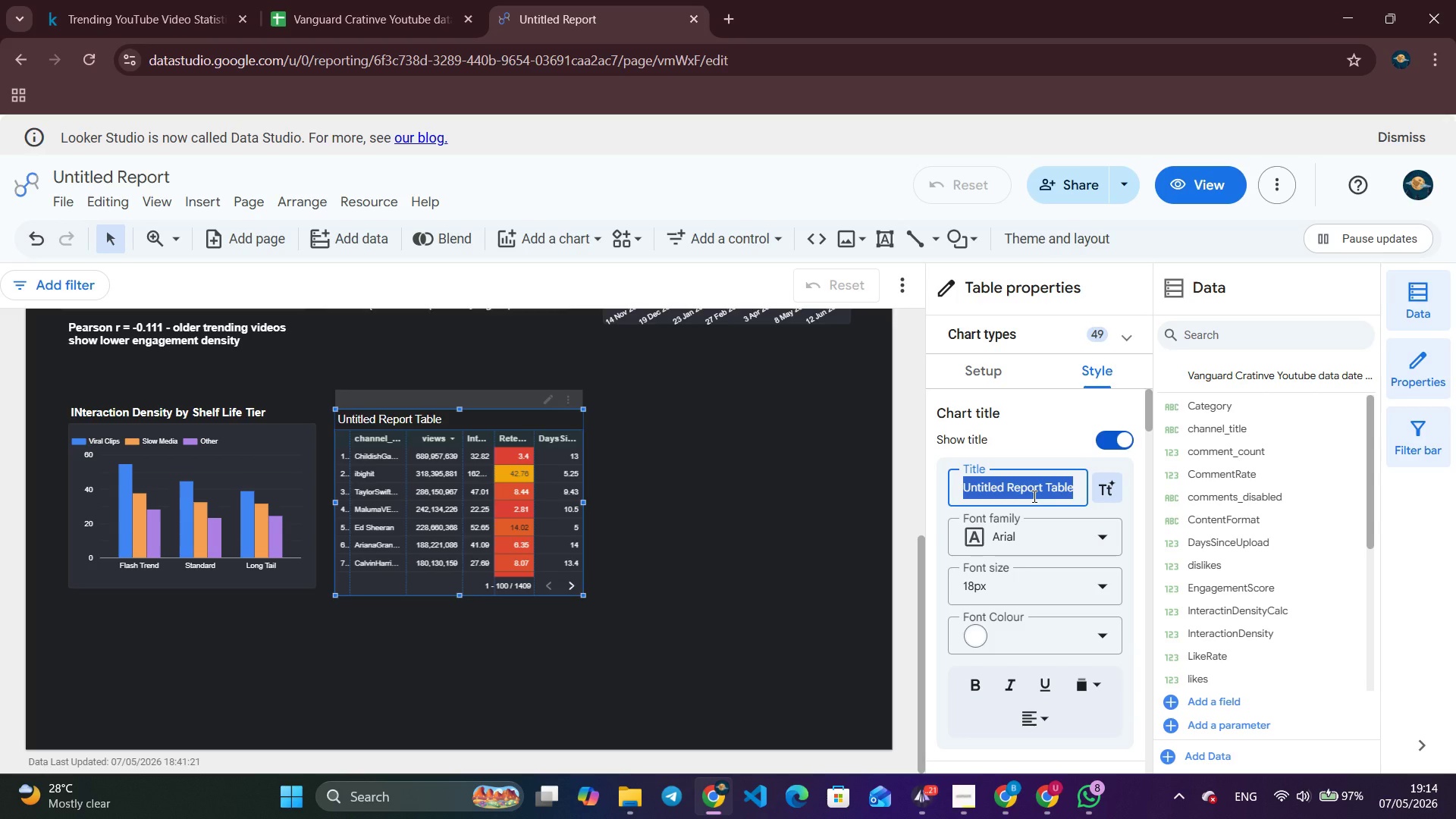 
key(Backspace)
type(Top Channels by Retention Velocity)
 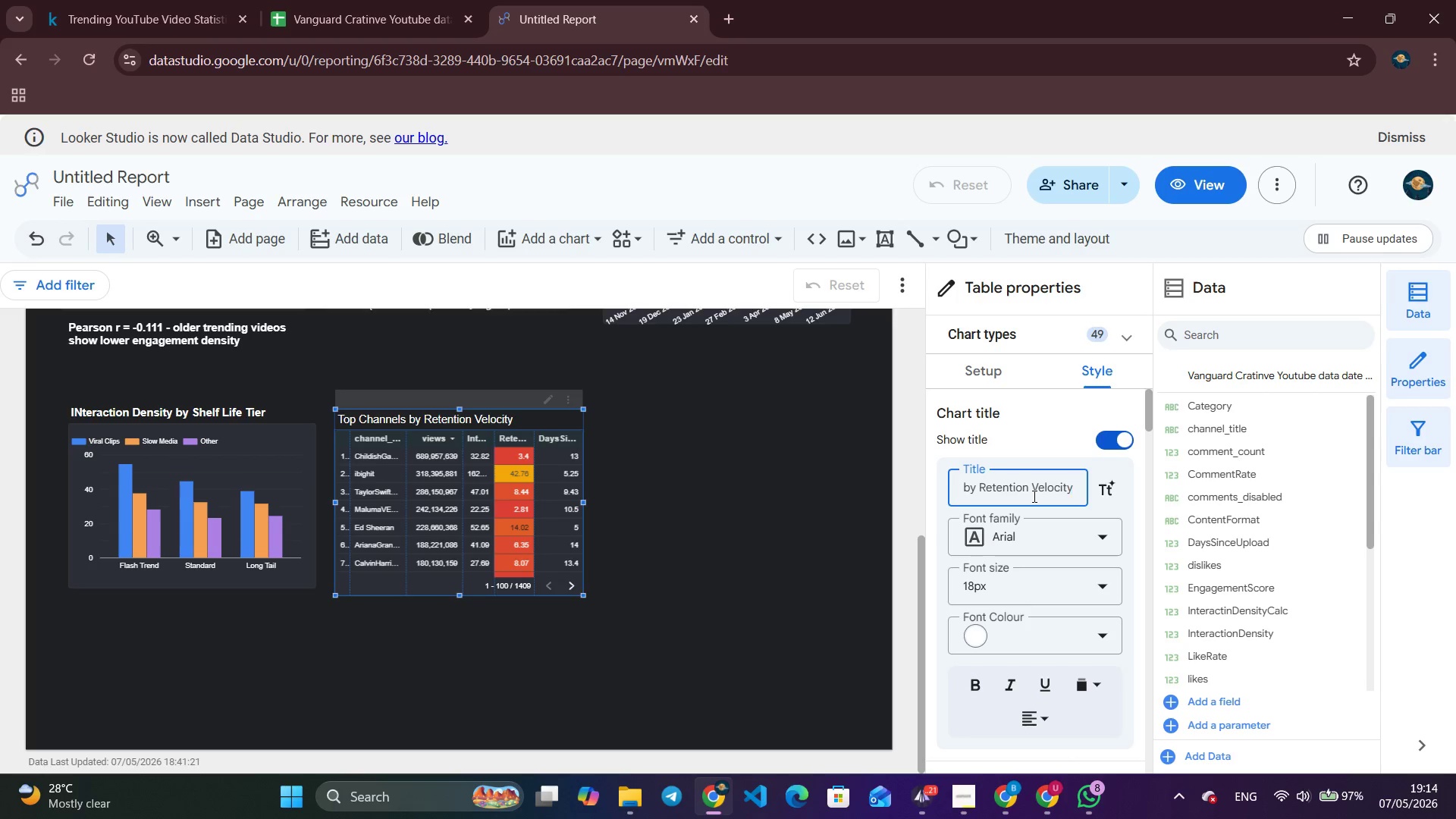 
left_click([972, 678])
 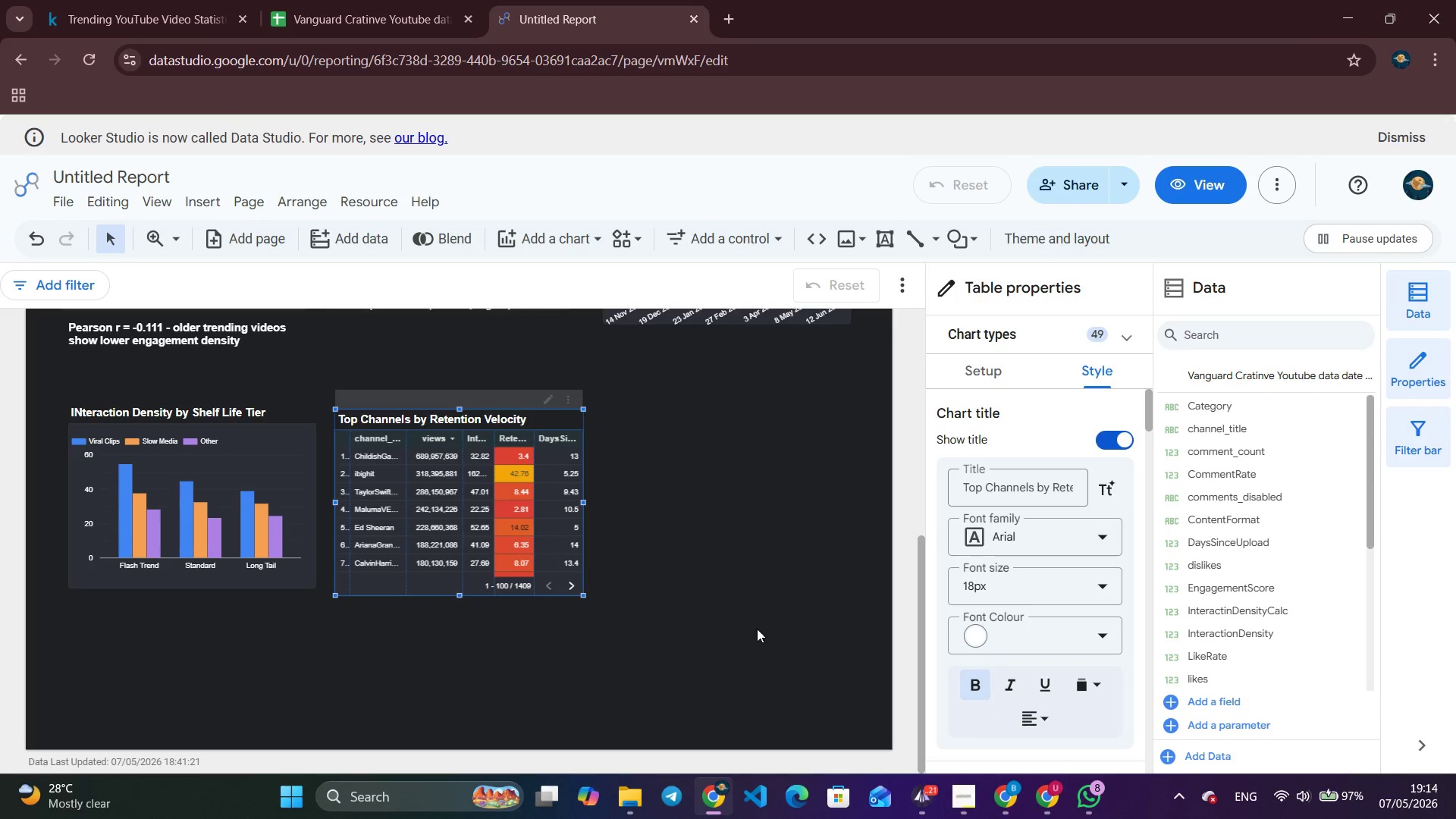 
left_click([724, 598])
 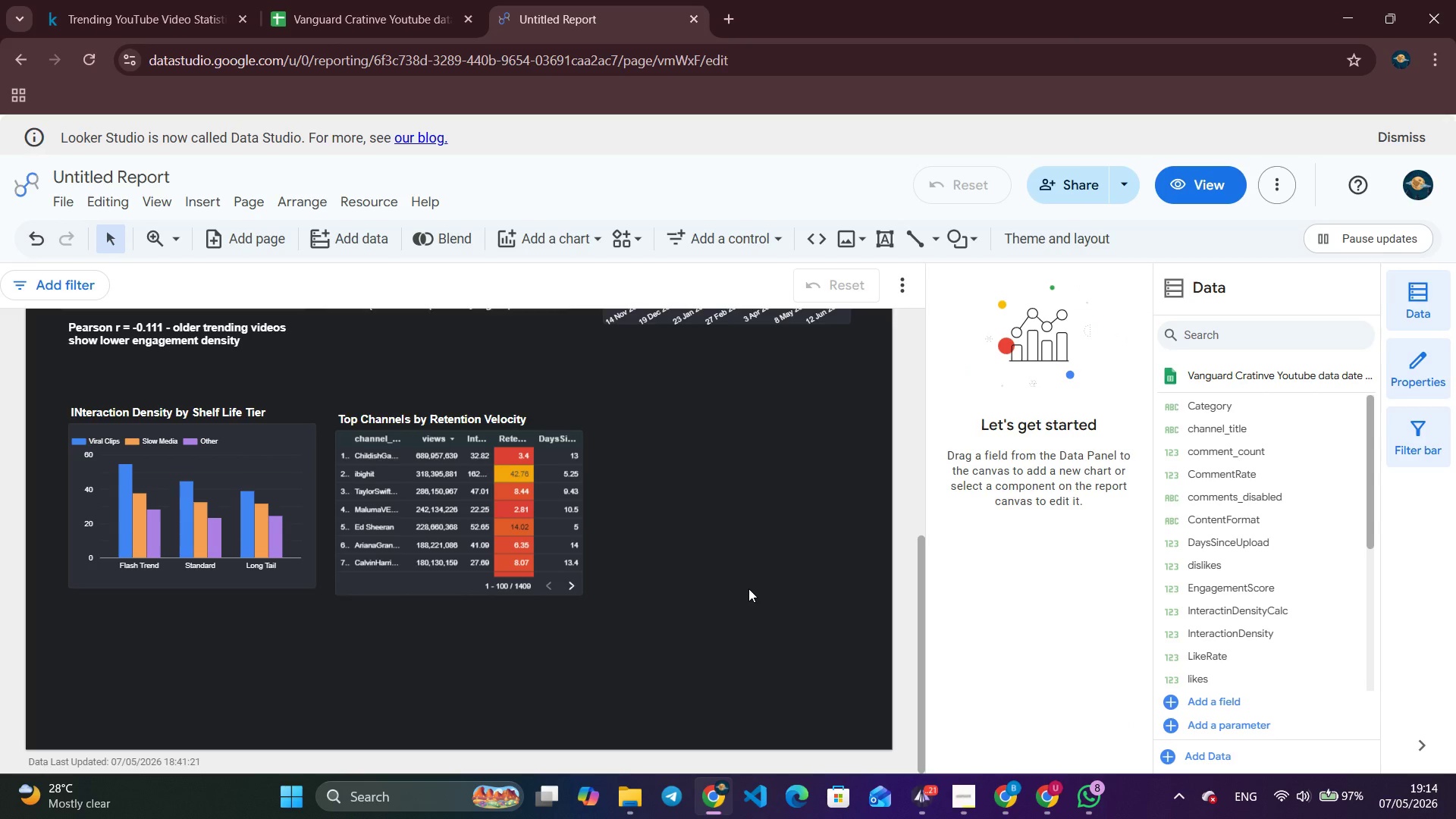 
scroll: coordinate [751, 588], scroll_direction: up, amount: 4.0
 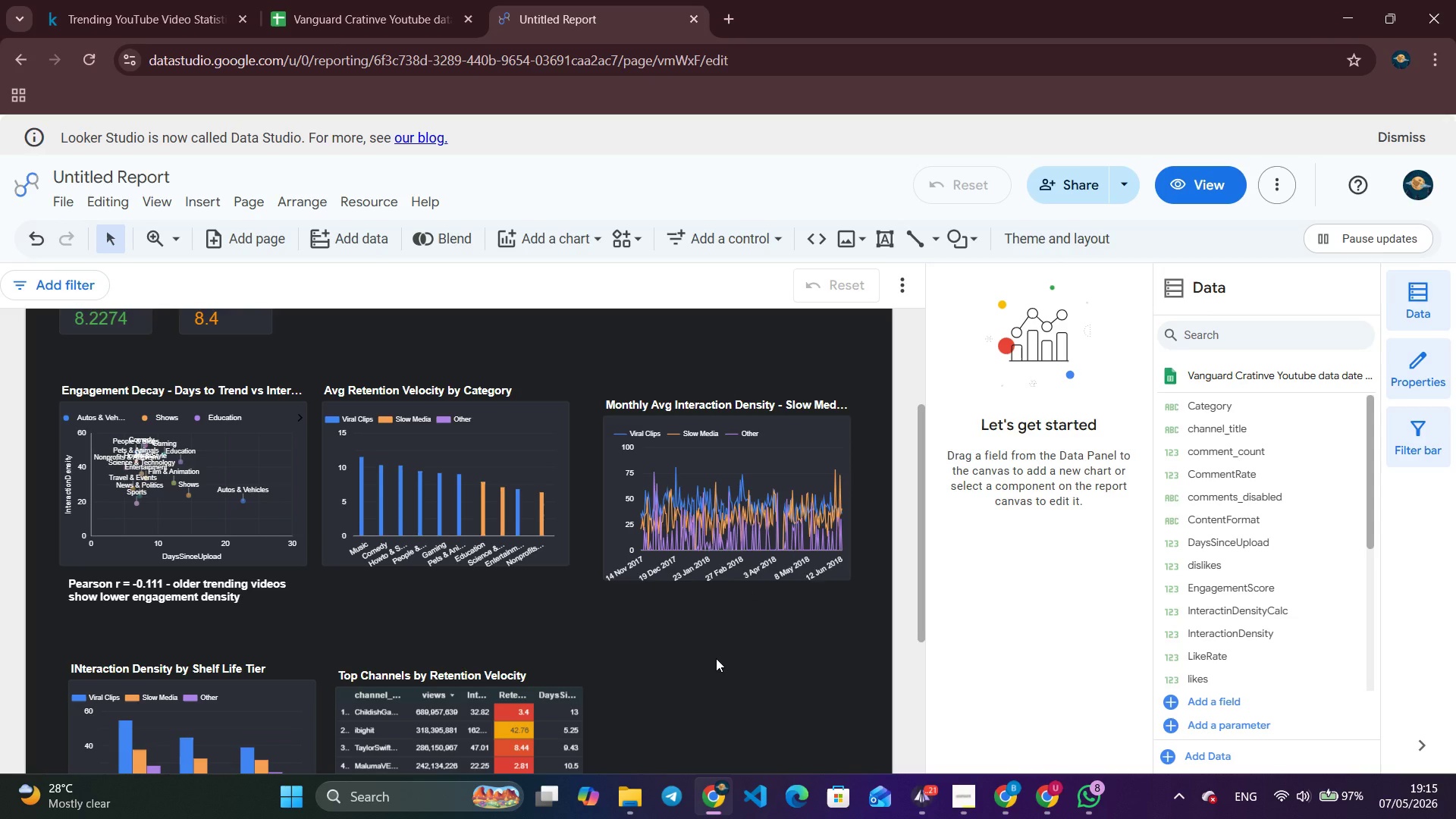 
wait(5.43)
 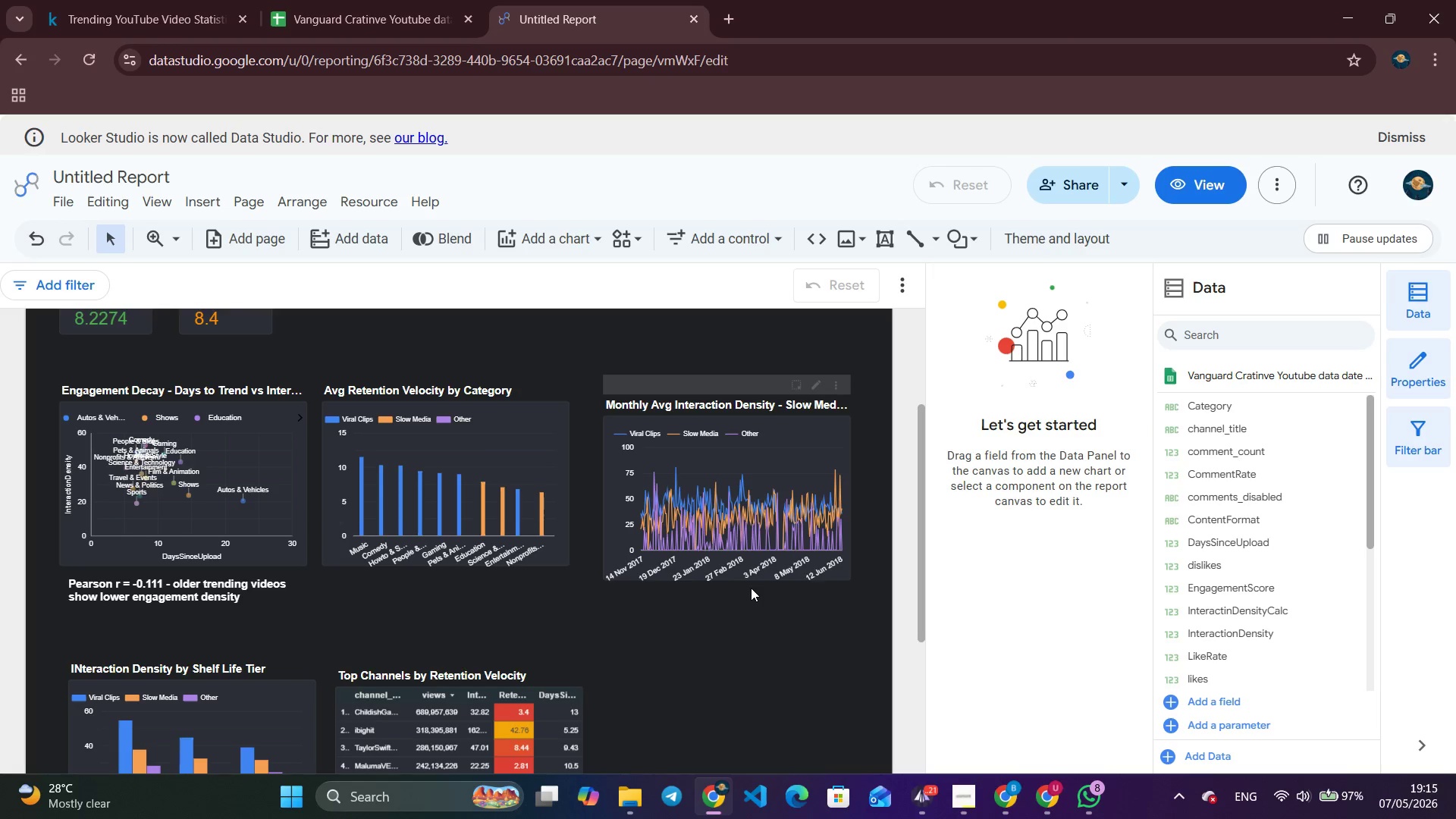 
scroll: coordinate [657, 639], scroll_direction: up, amount: 5.0
 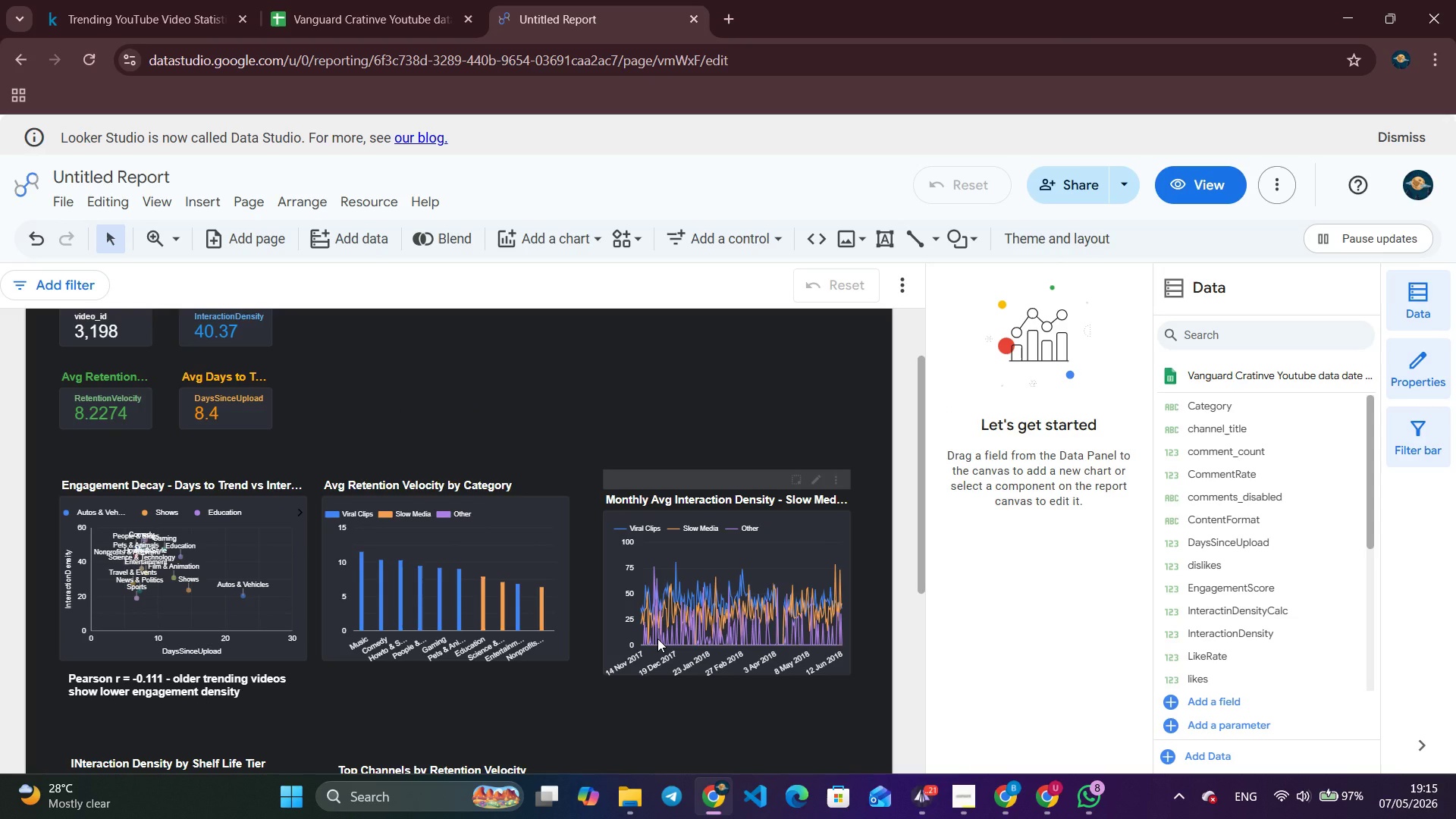 
scroll: coordinate [657, 639], scroll_direction: down, amount: 1.0
 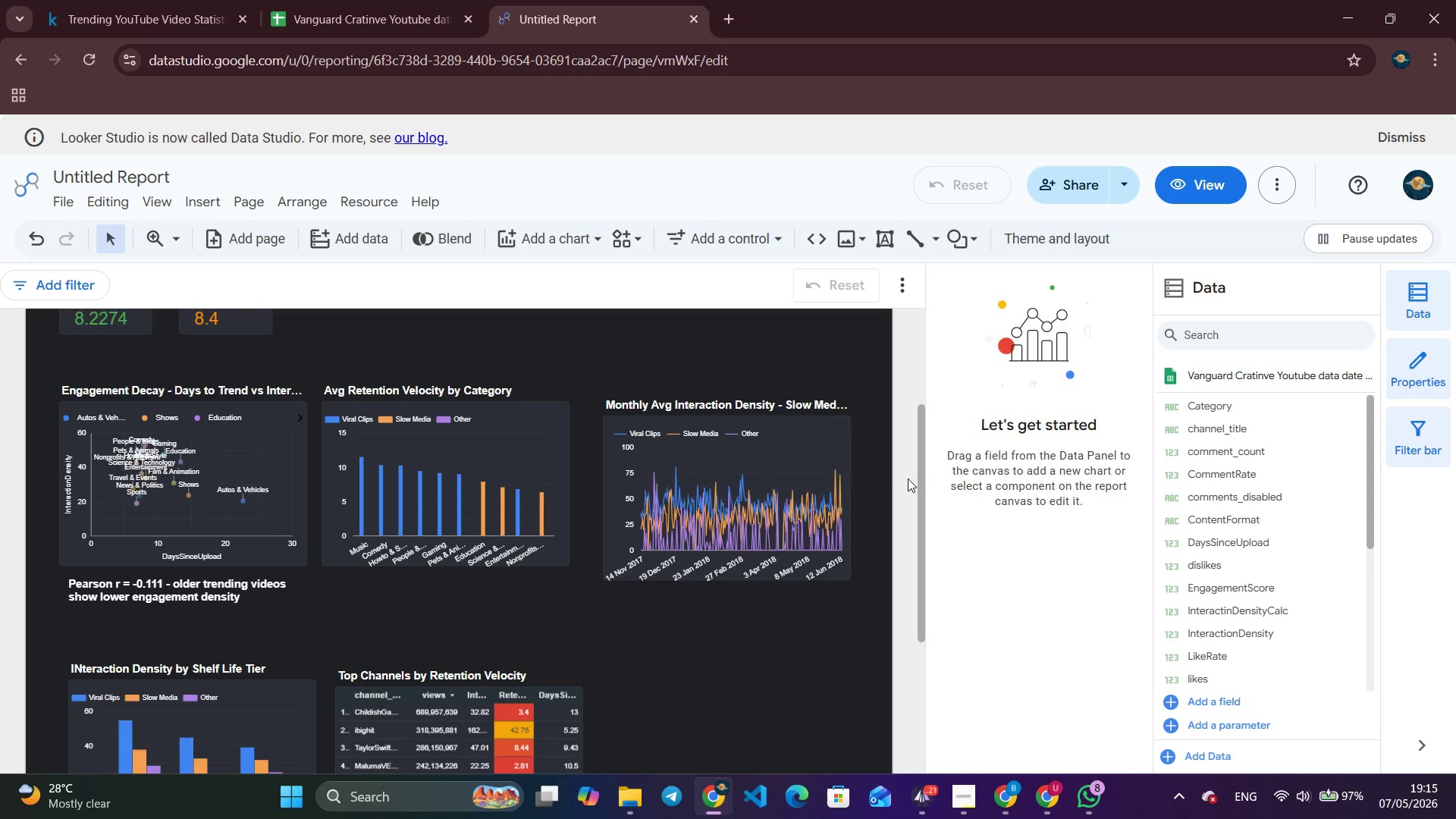 
left_click_drag(start_coordinate=[922, 473], to_coordinate=[937, 353])
 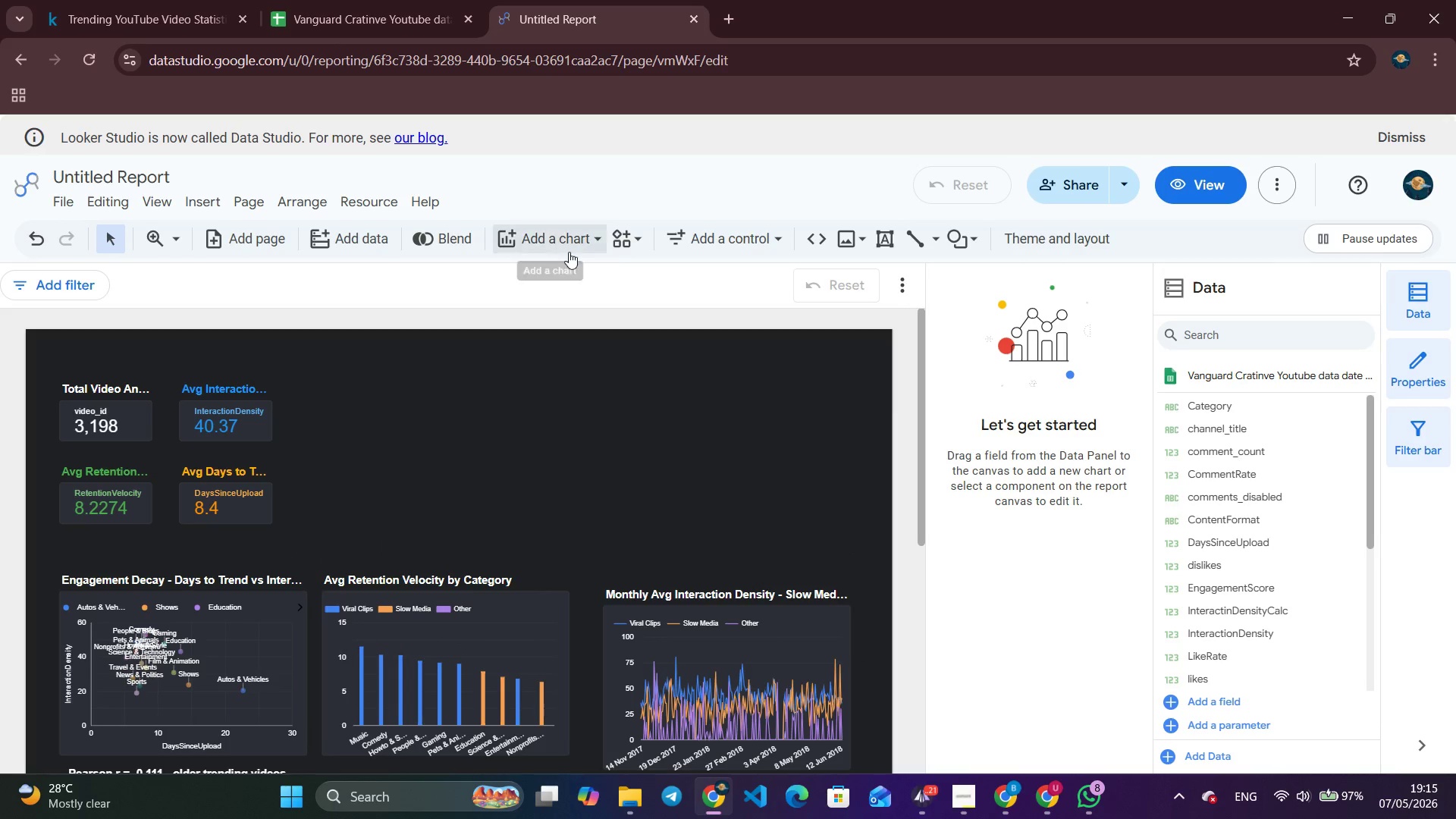 
left_click([552, 247])
 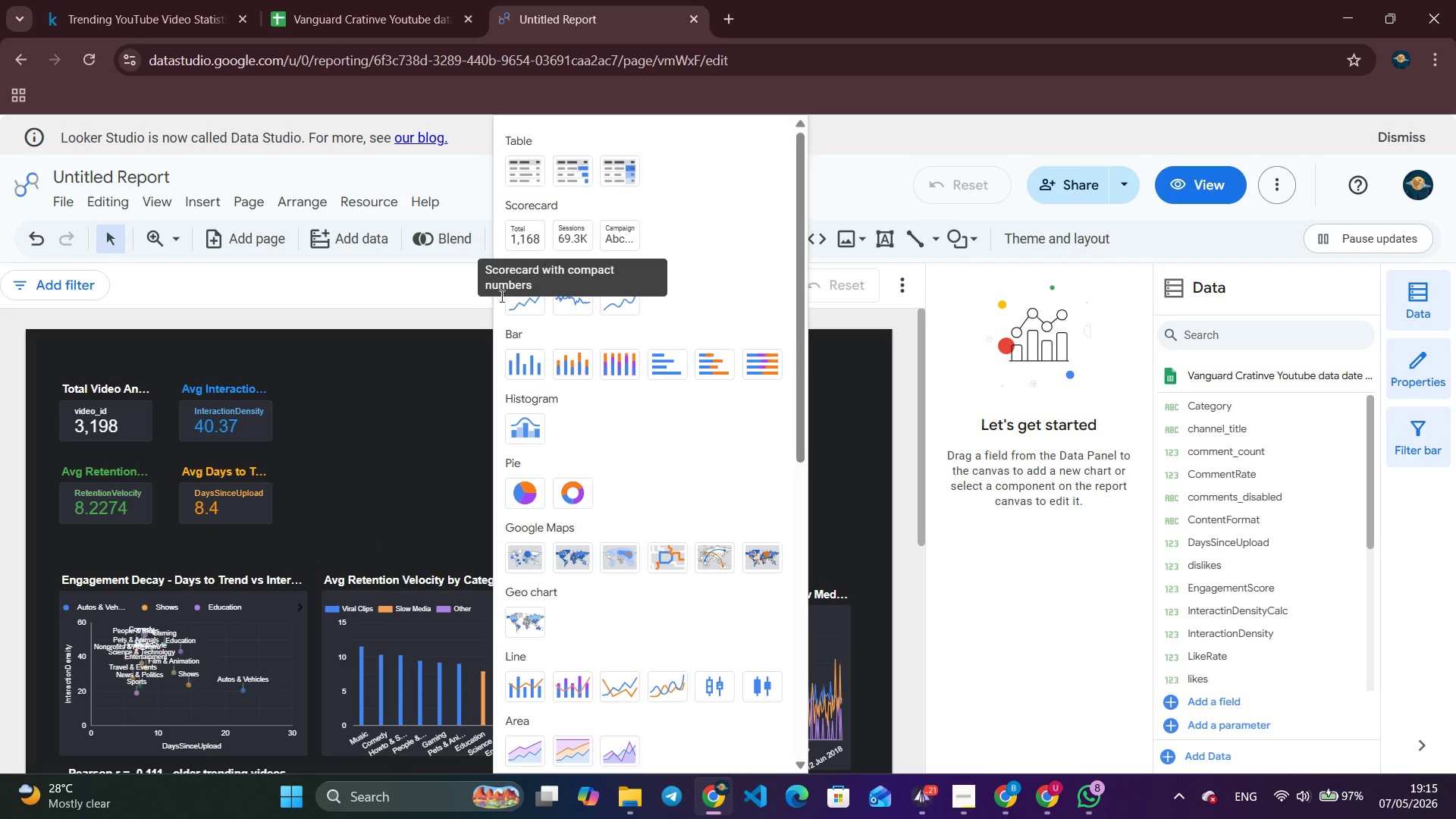 
left_click([428, 408])
 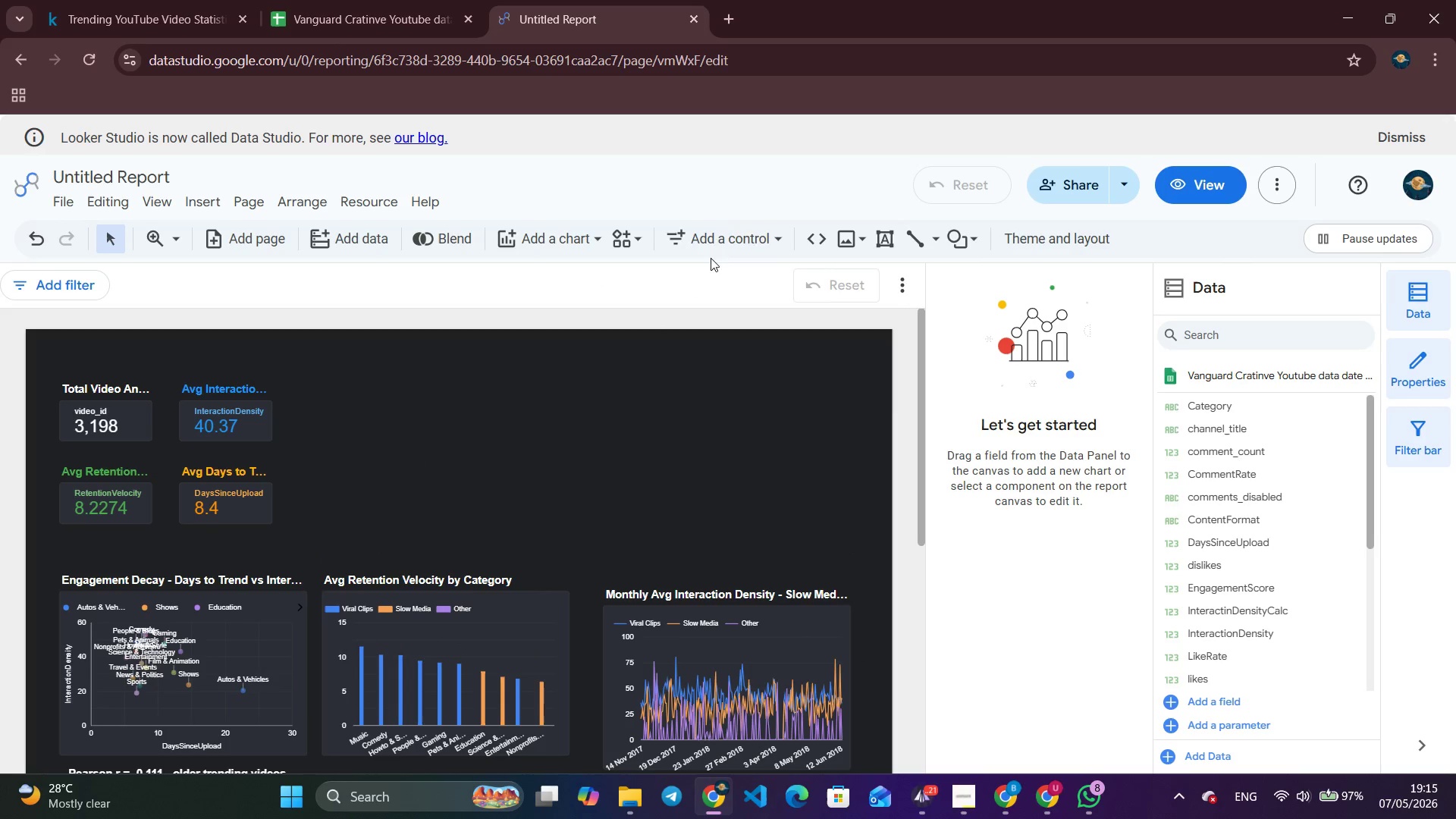 
left_click([712, 256])
 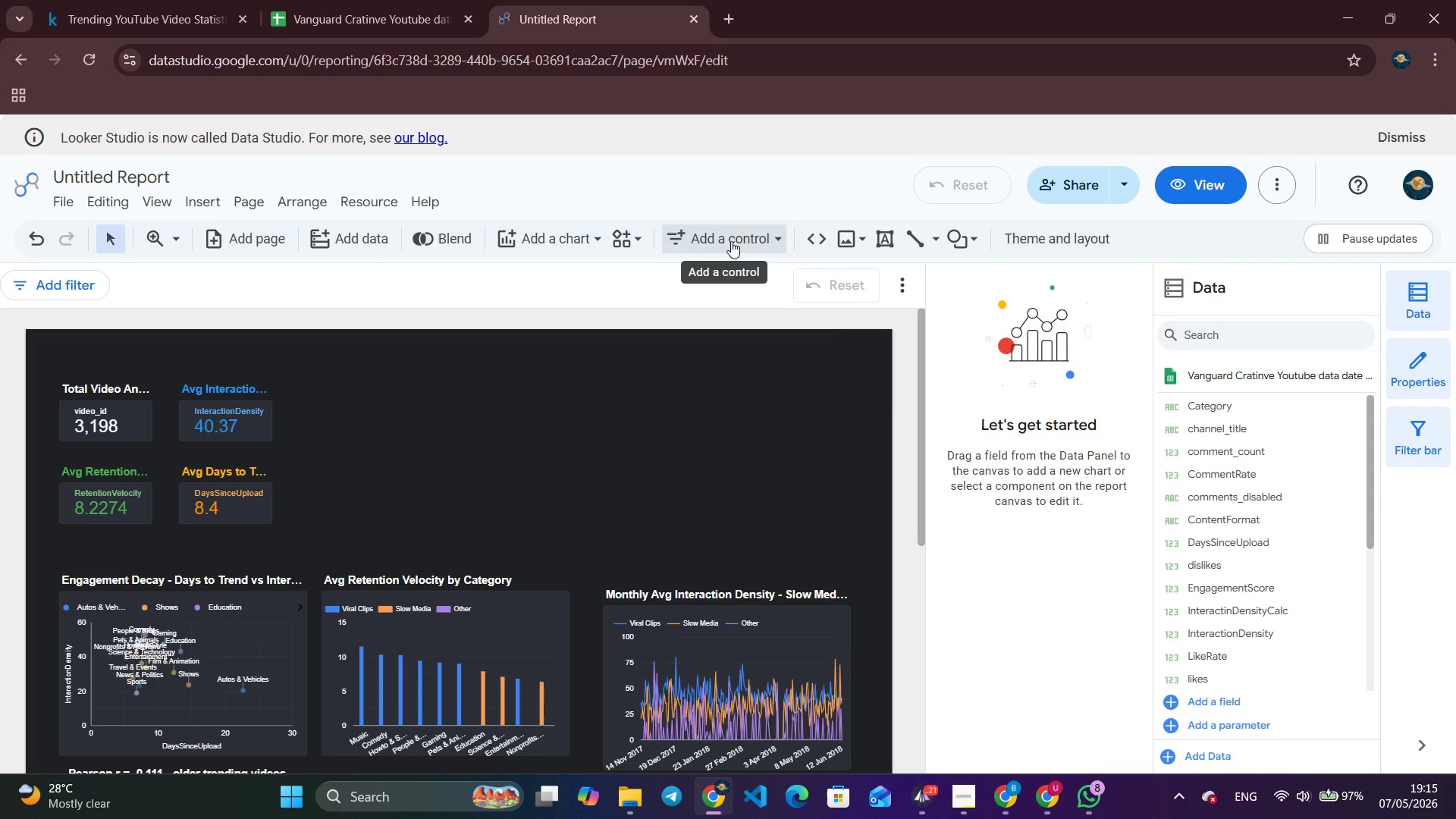 
left_click([731, 241])
 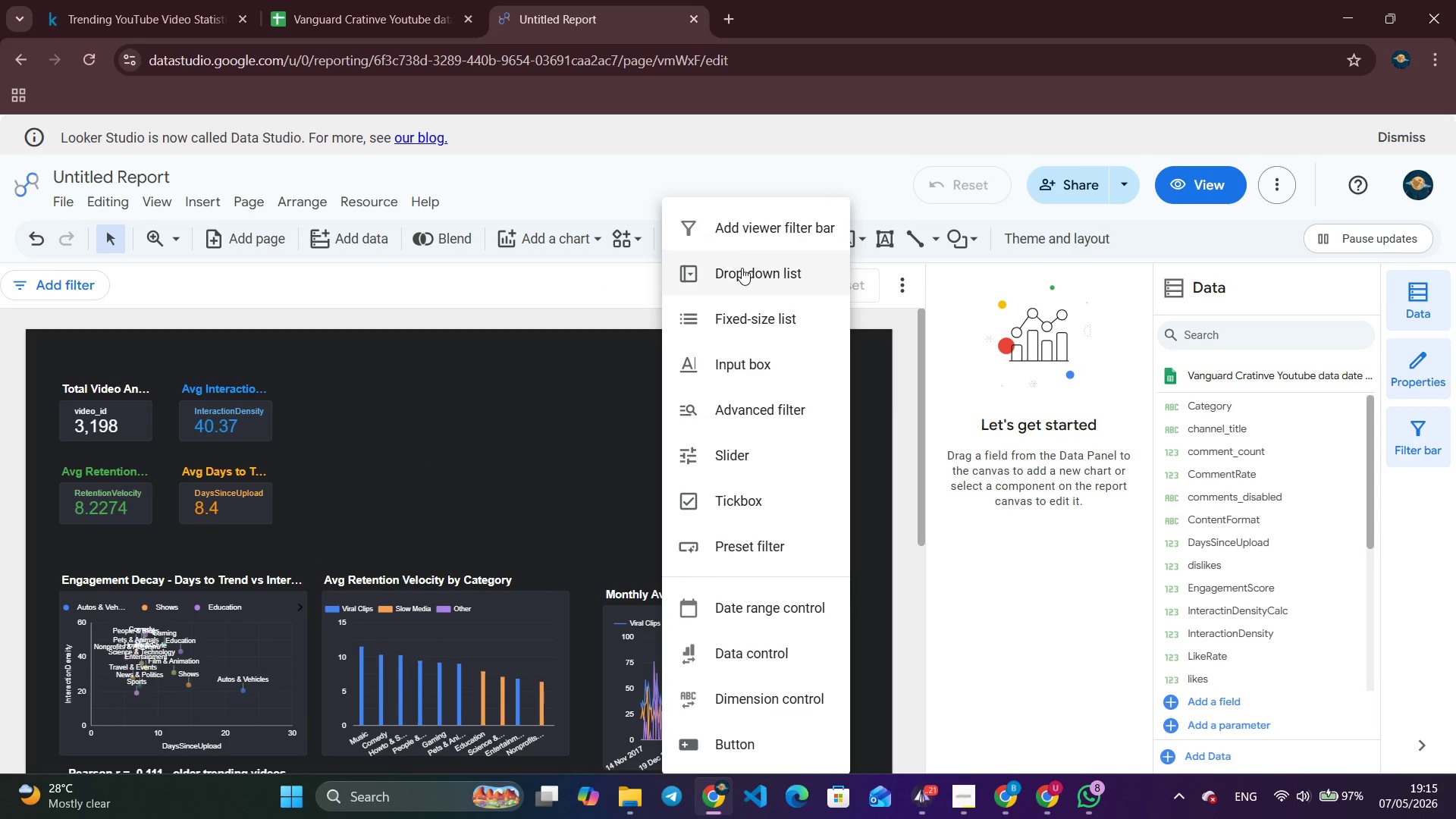 
left_click([742, 269])
 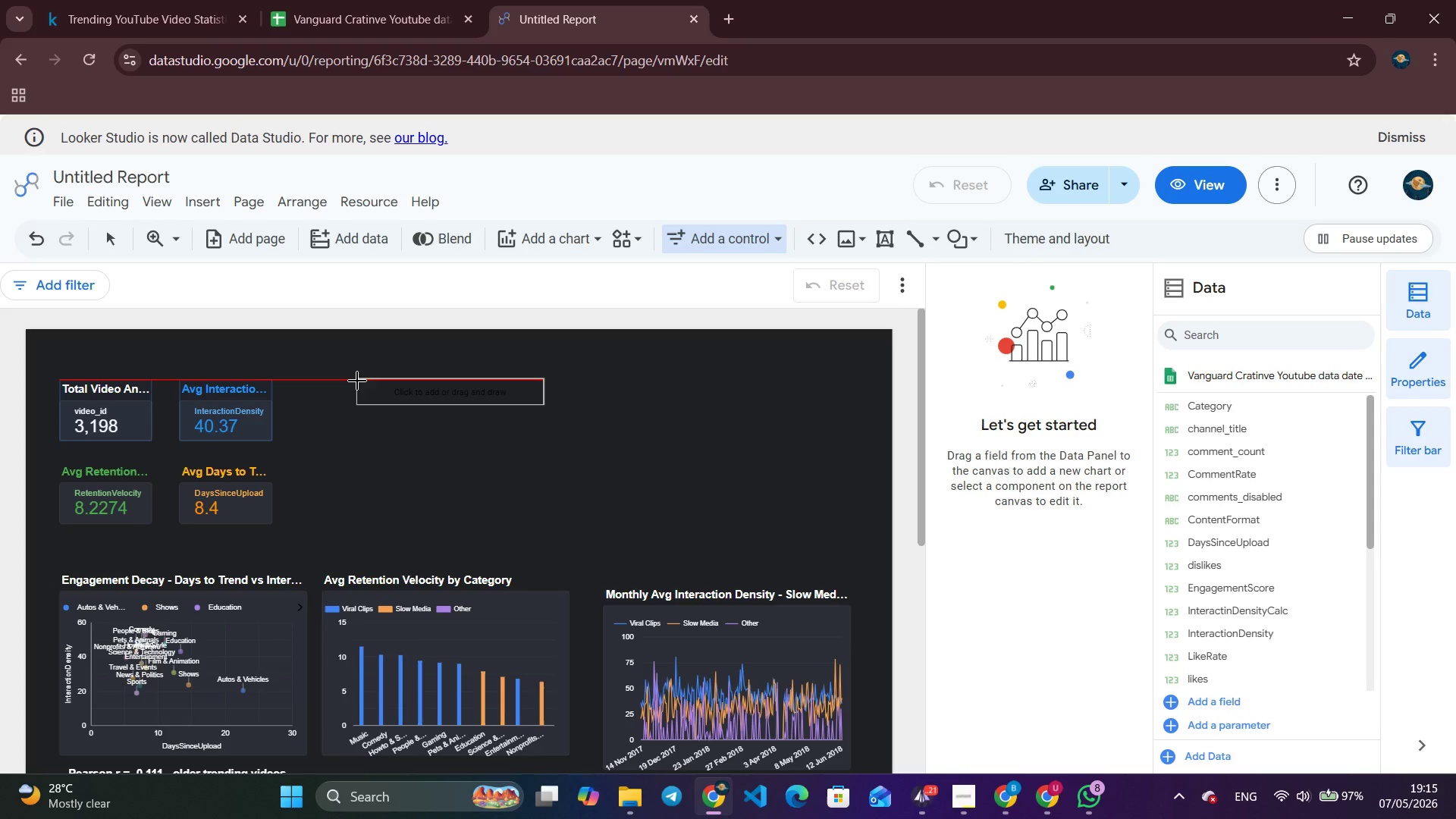 
left_click([340, 386])
 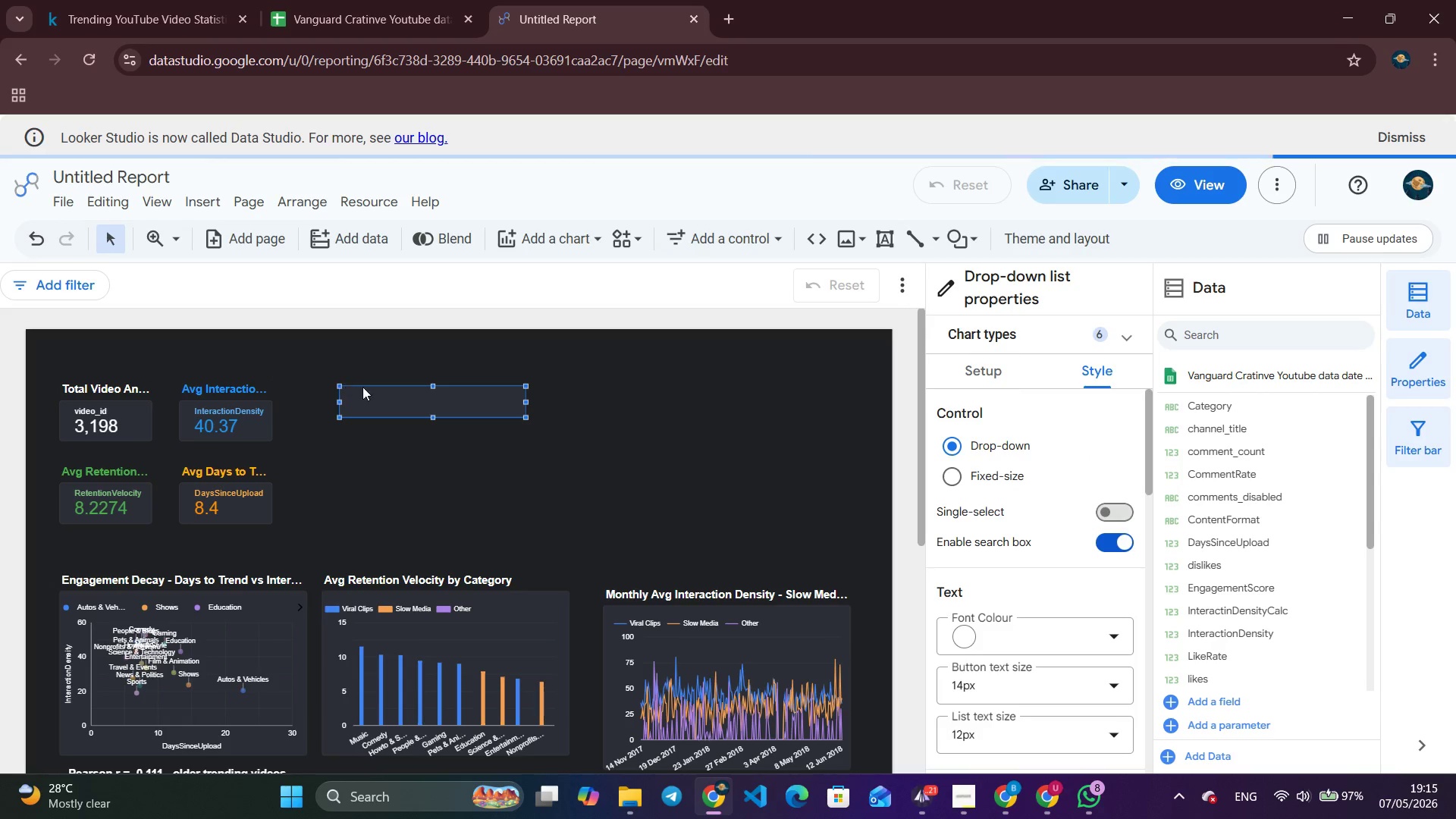 
wait(5.72)
 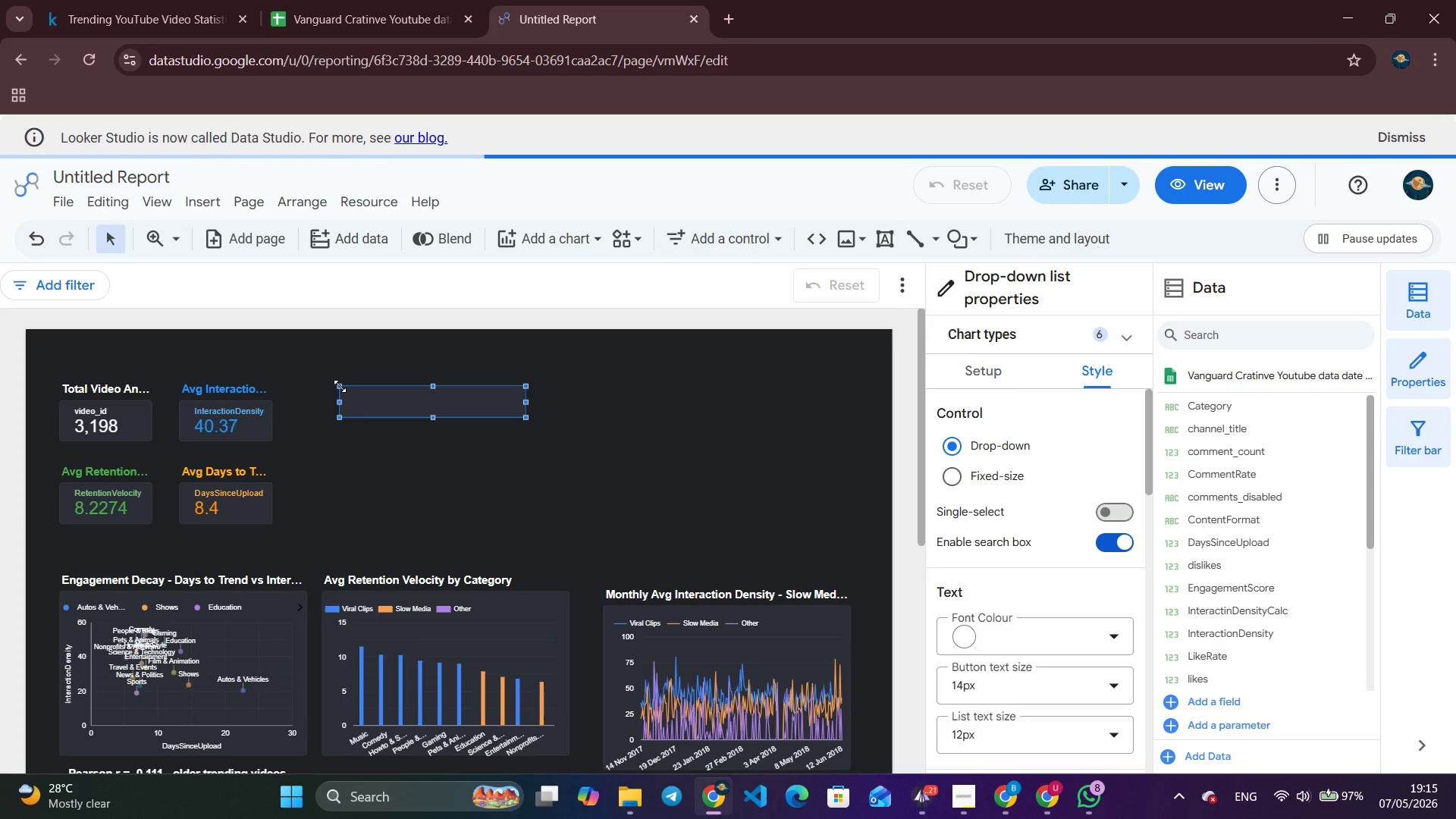 
left_click([1000, 381])
 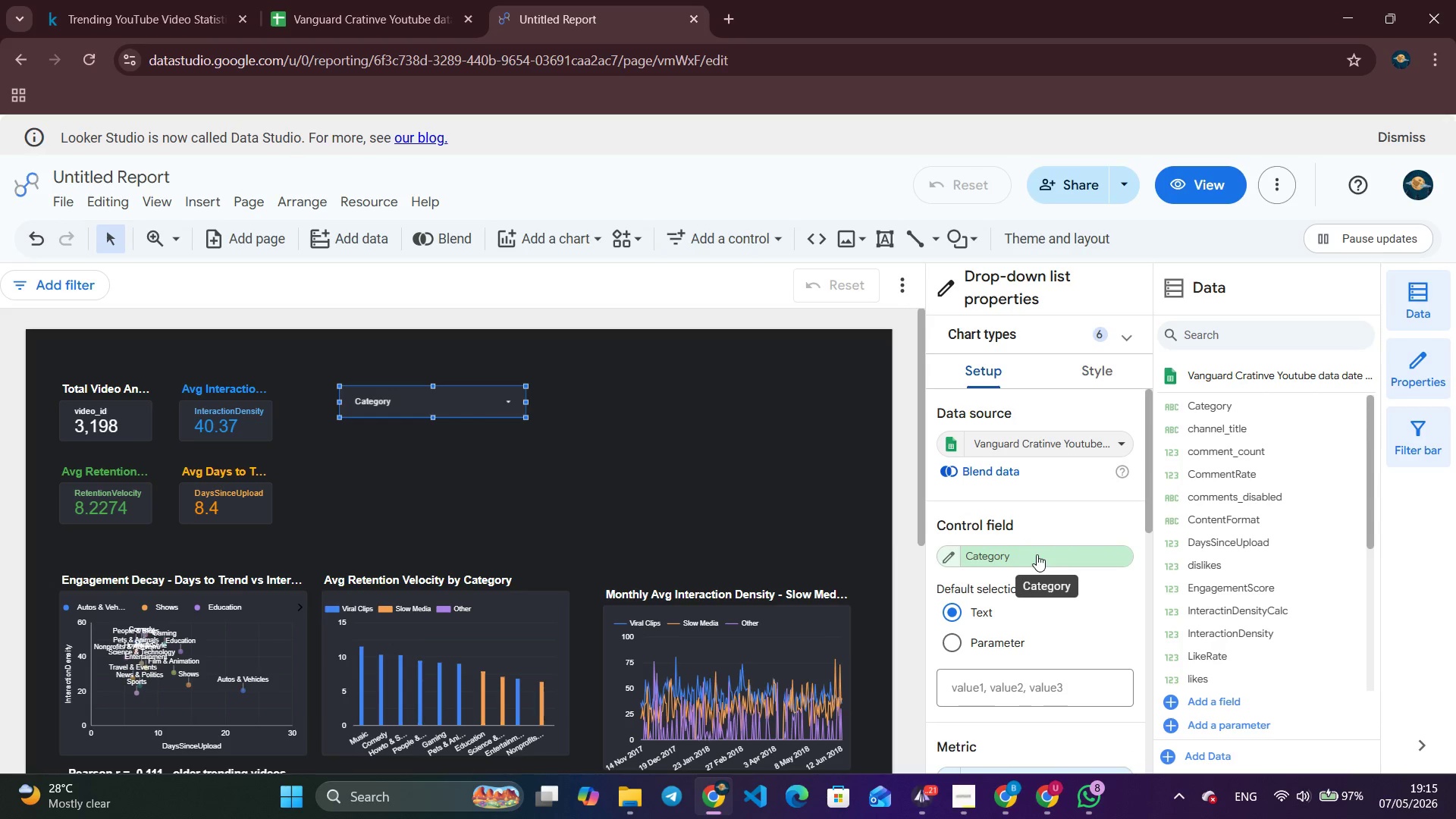 
wait(5.19)
 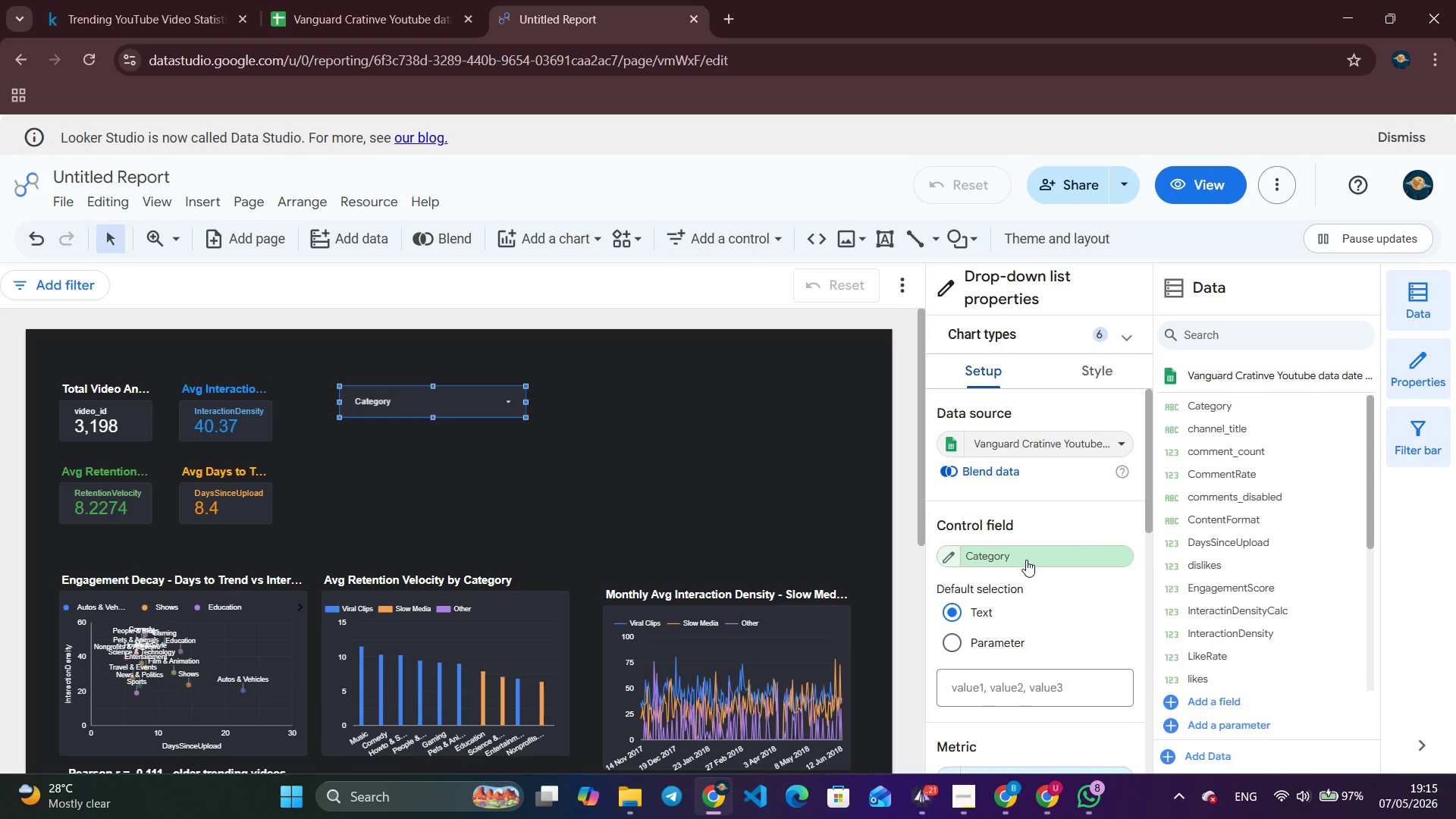 
left_click([752, 241])
 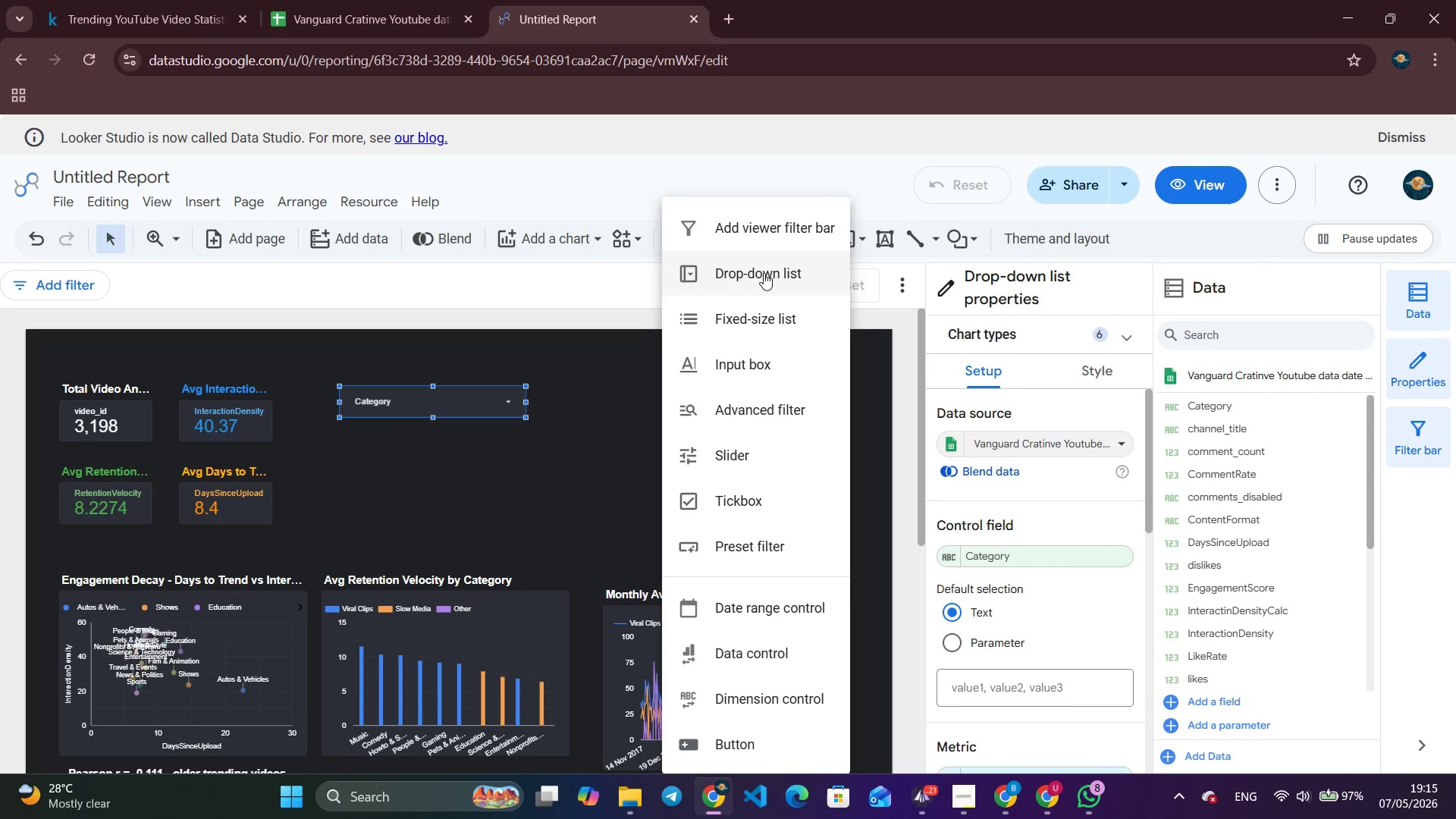 
left_click([764, 273])
 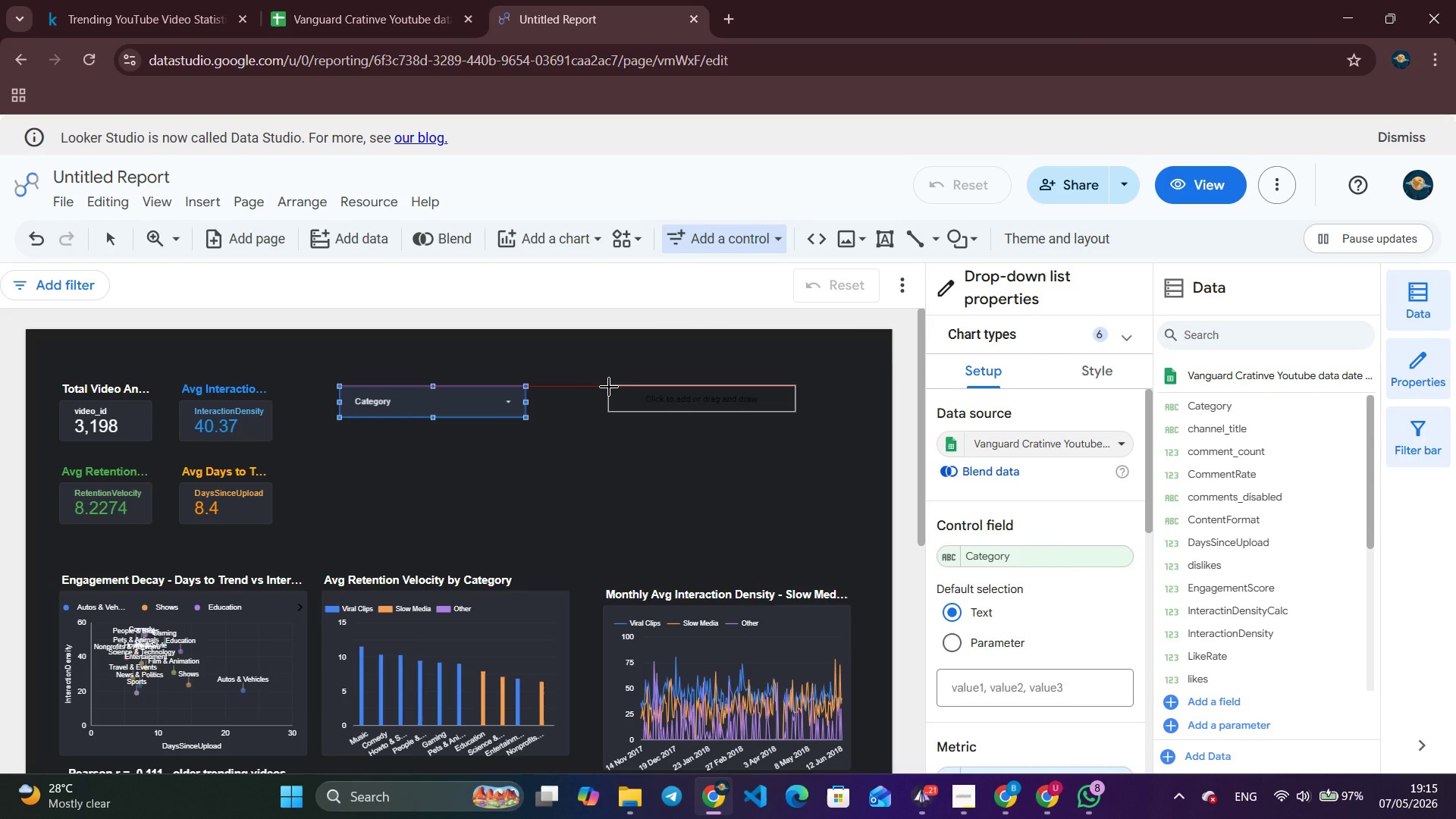 
left_click([609, 387])
 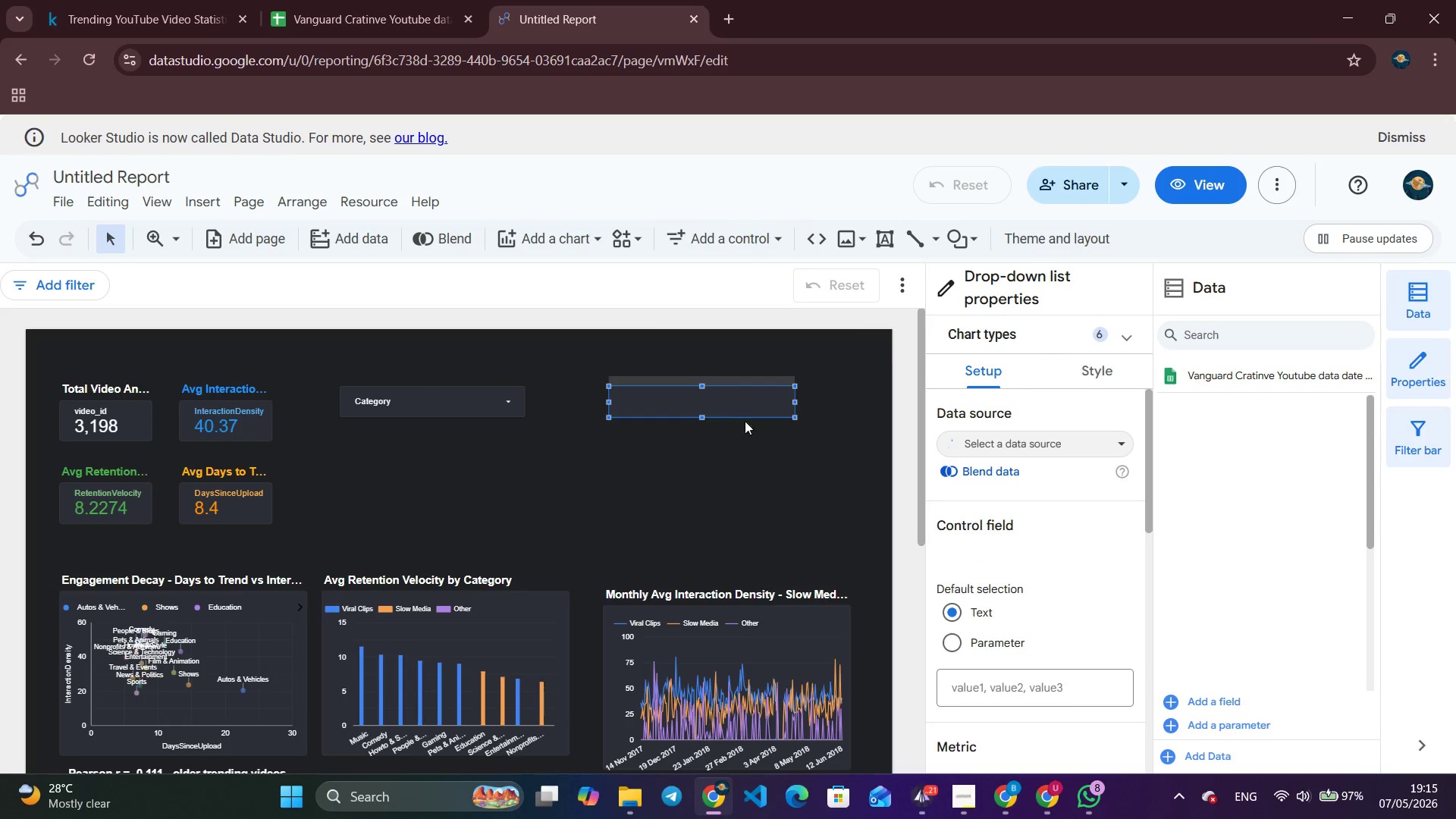 
mouse_move([750, 418])
 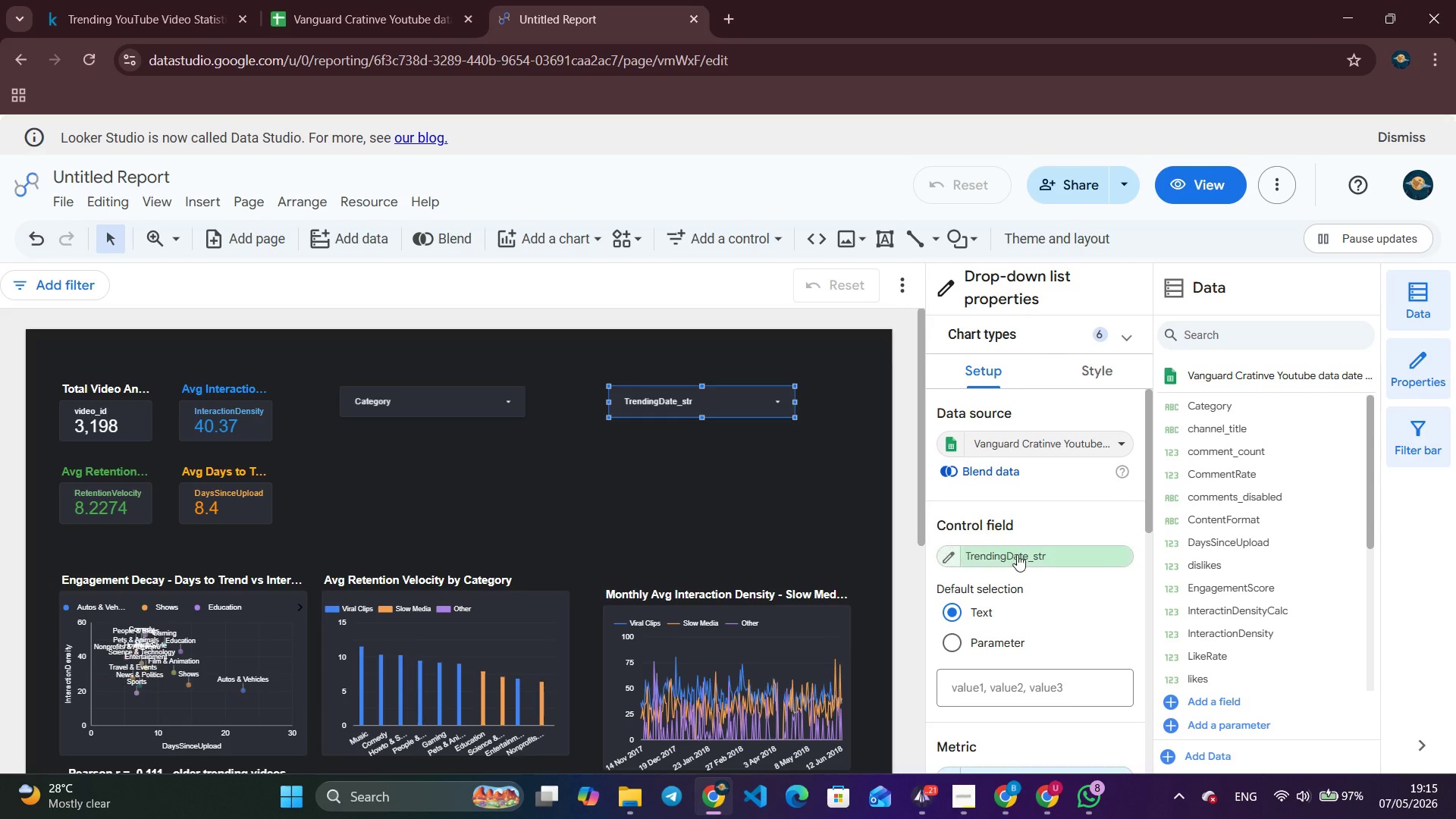 
left_click([1021, 554])
 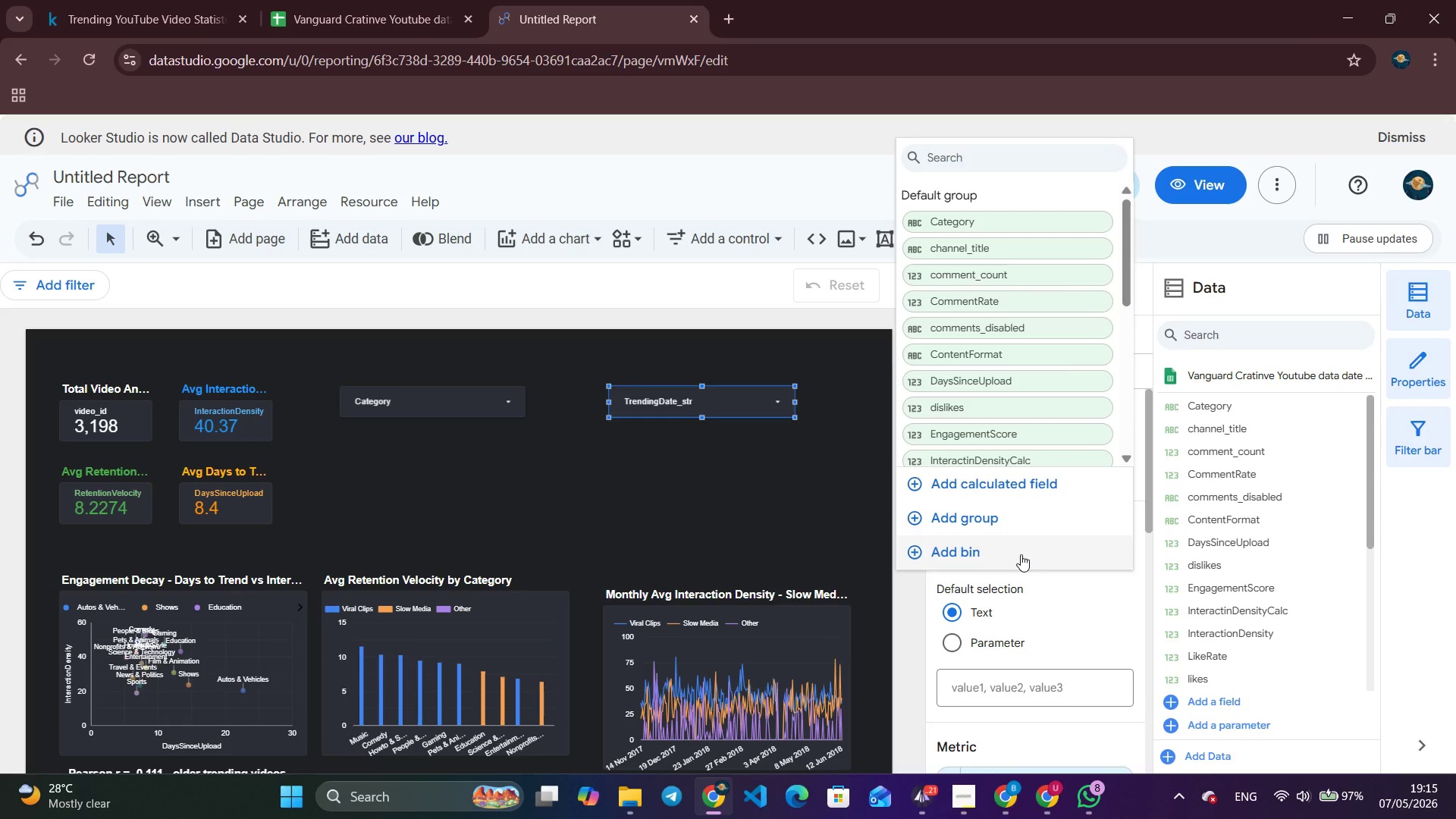 
wait(6.42)
 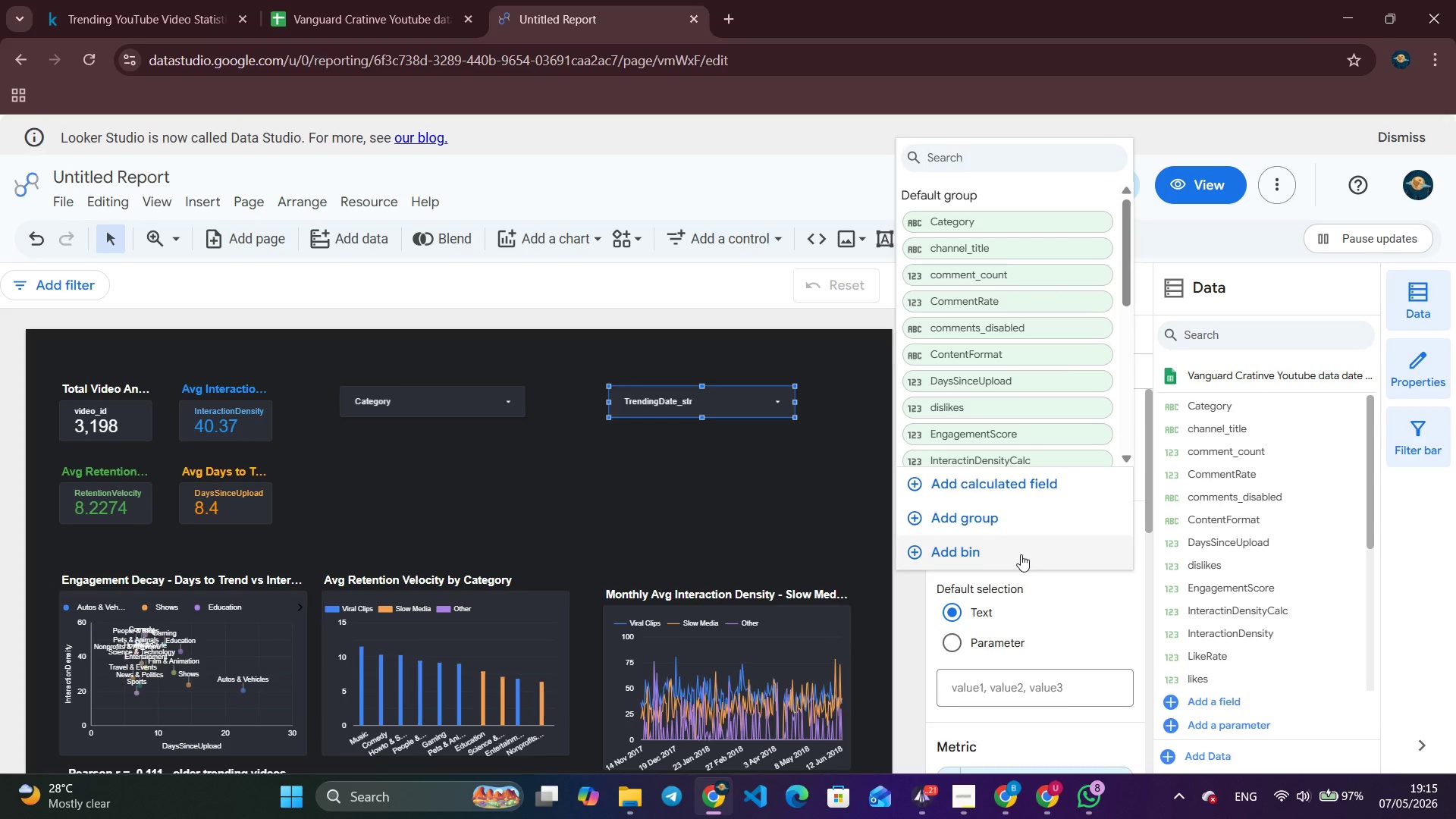 
left_click([1006, 357])
 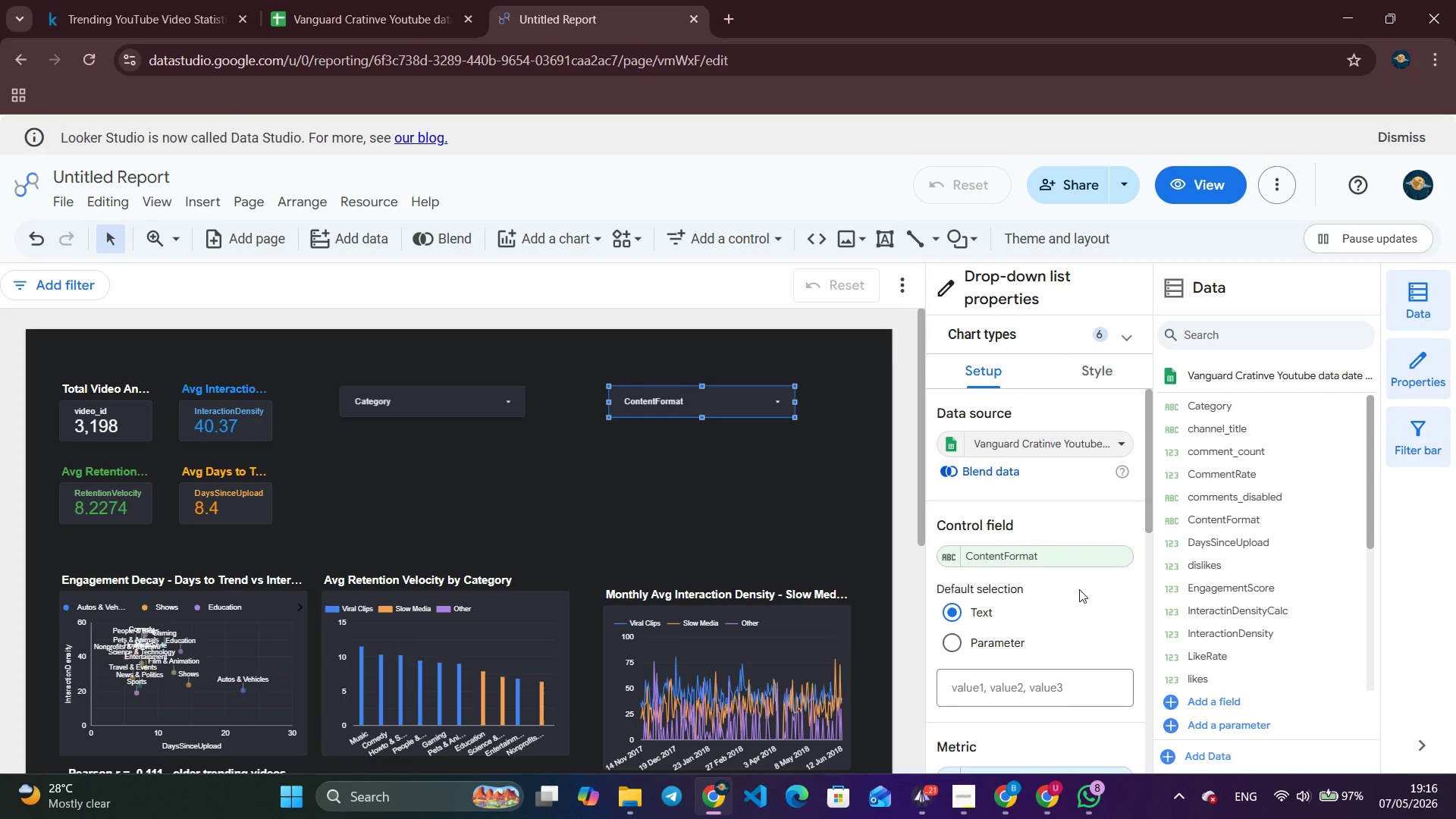 
wait(20.27)
 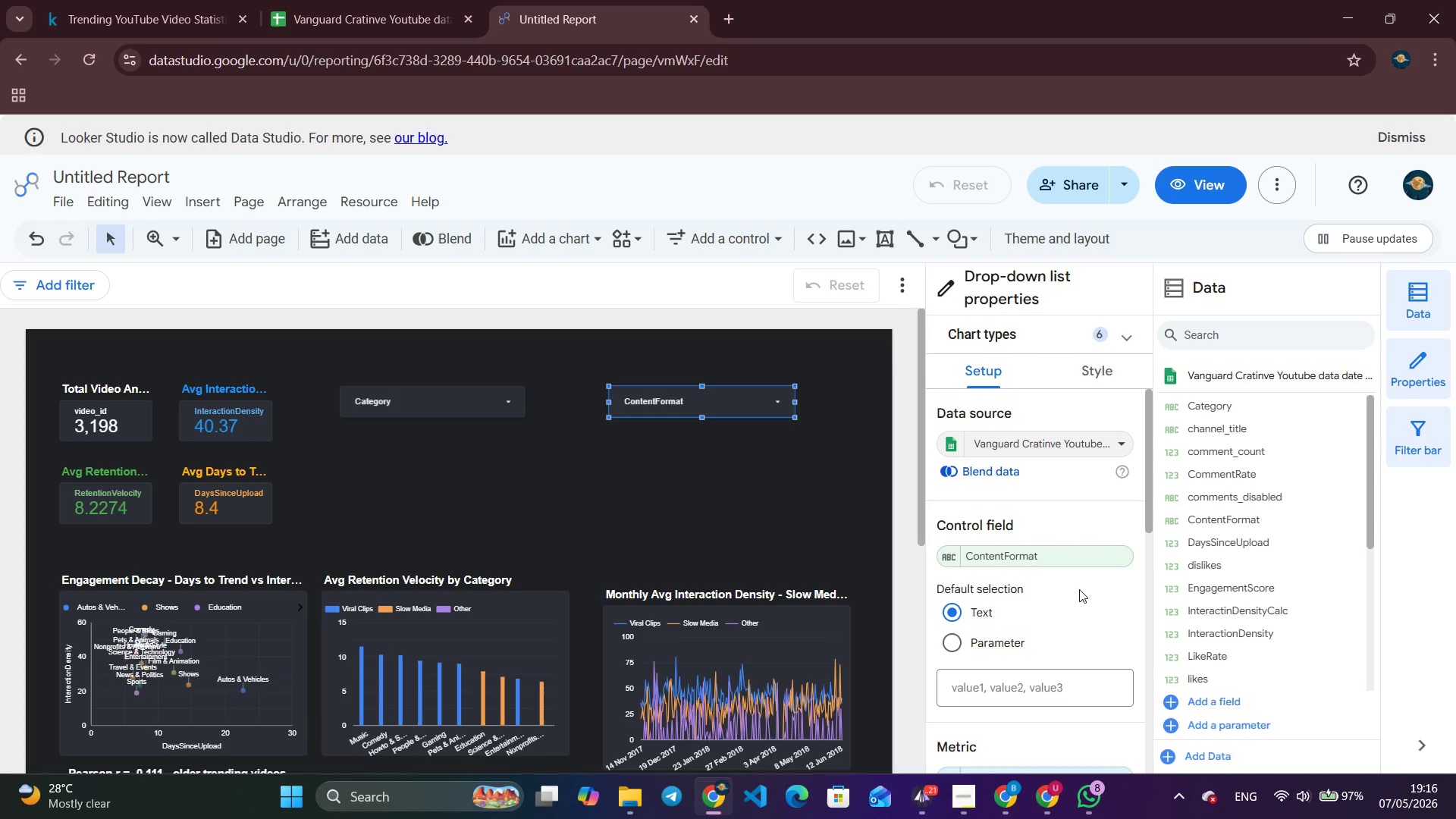 
left_click([739, 246])
 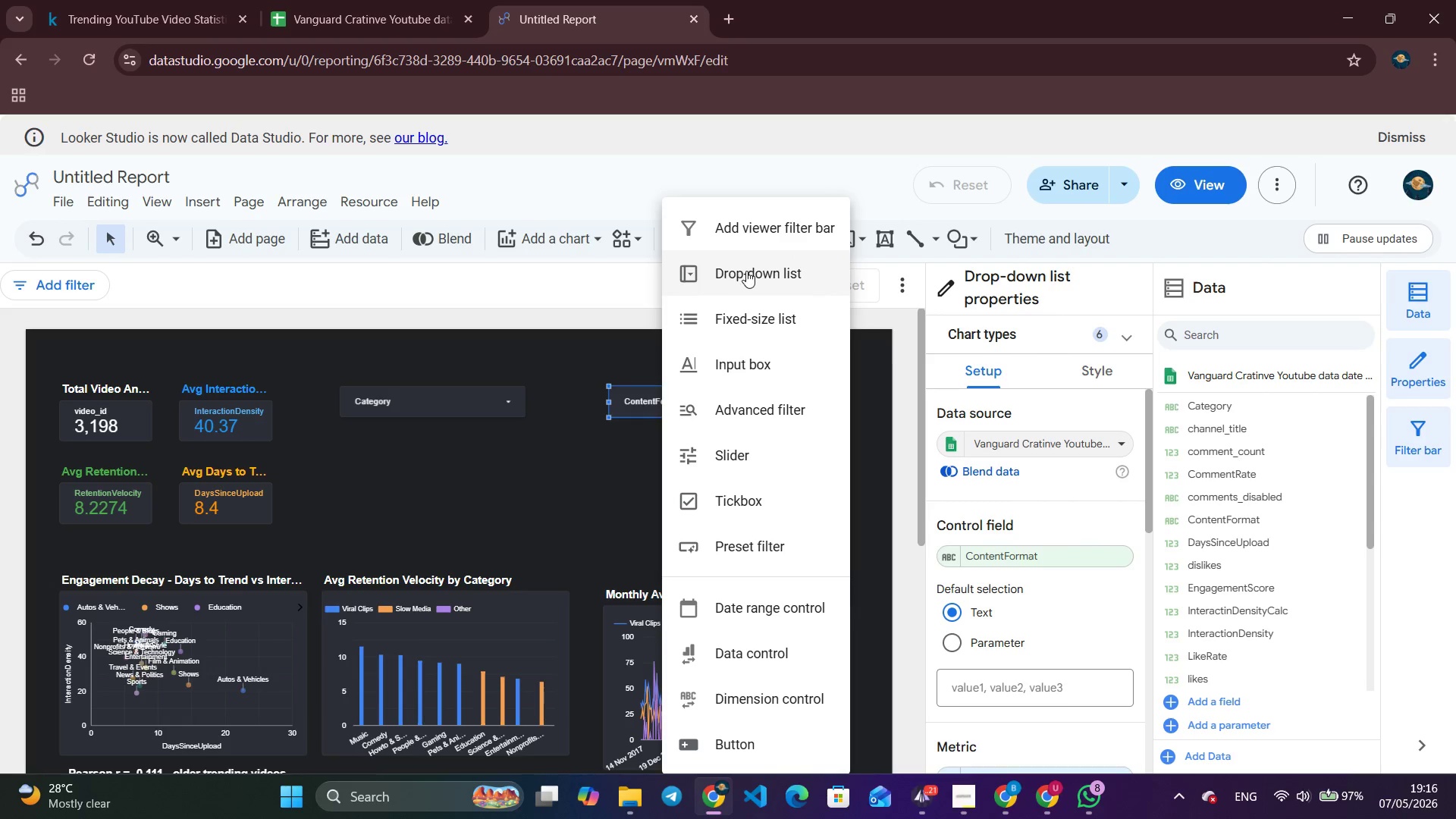 
left_click([746, 272])
 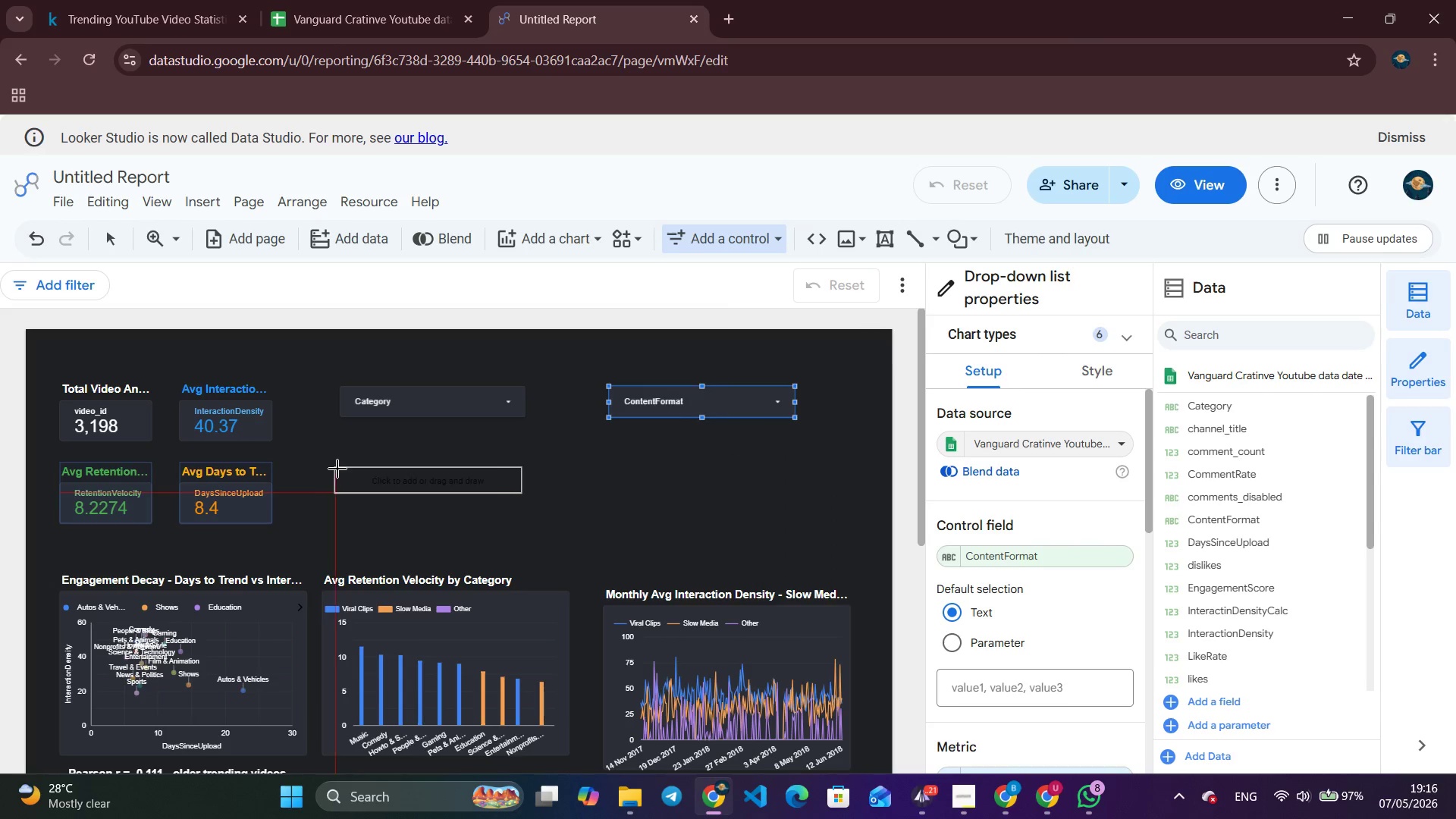 
left_click([340, 468])
 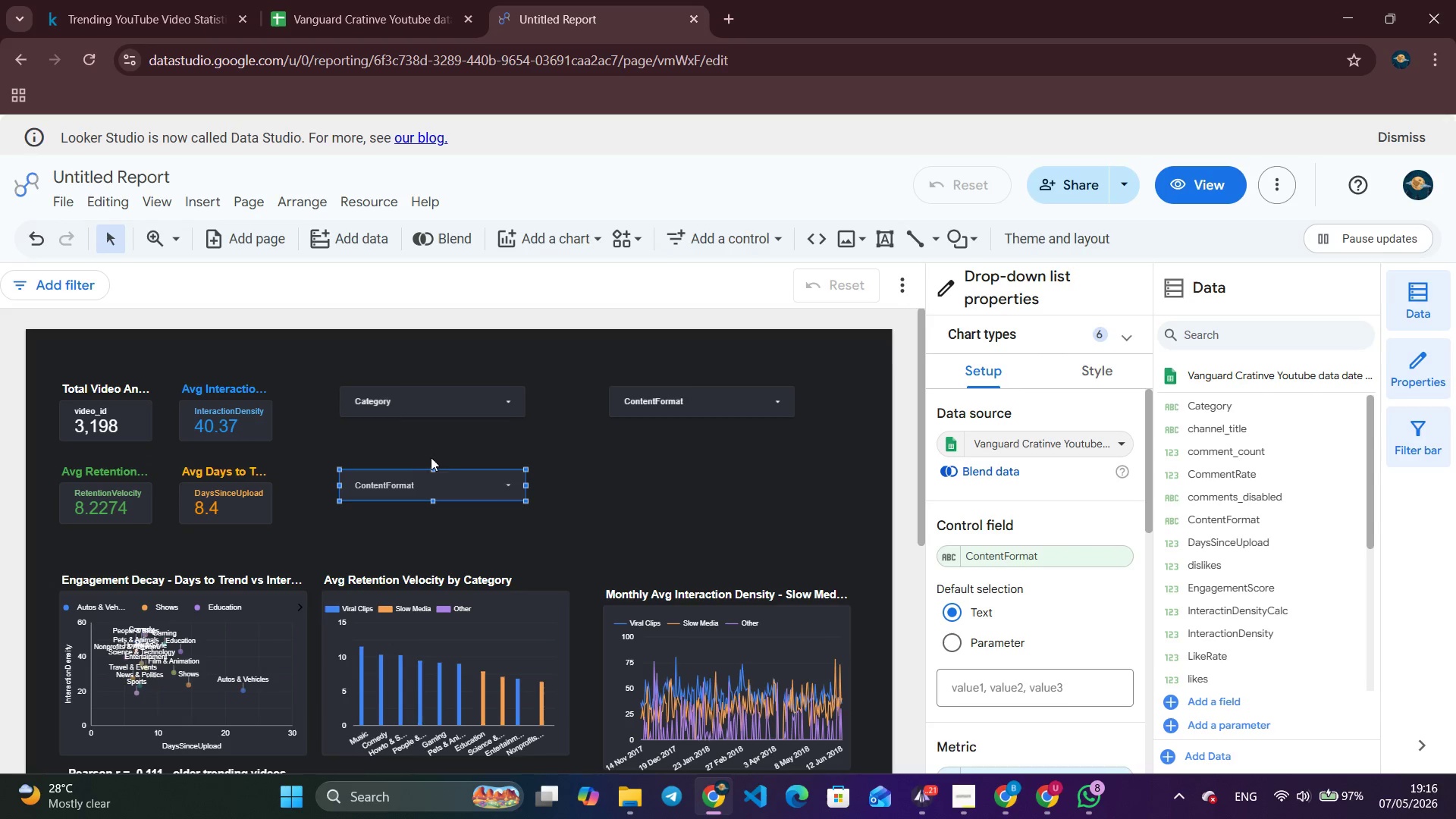 
wait(5.45)
 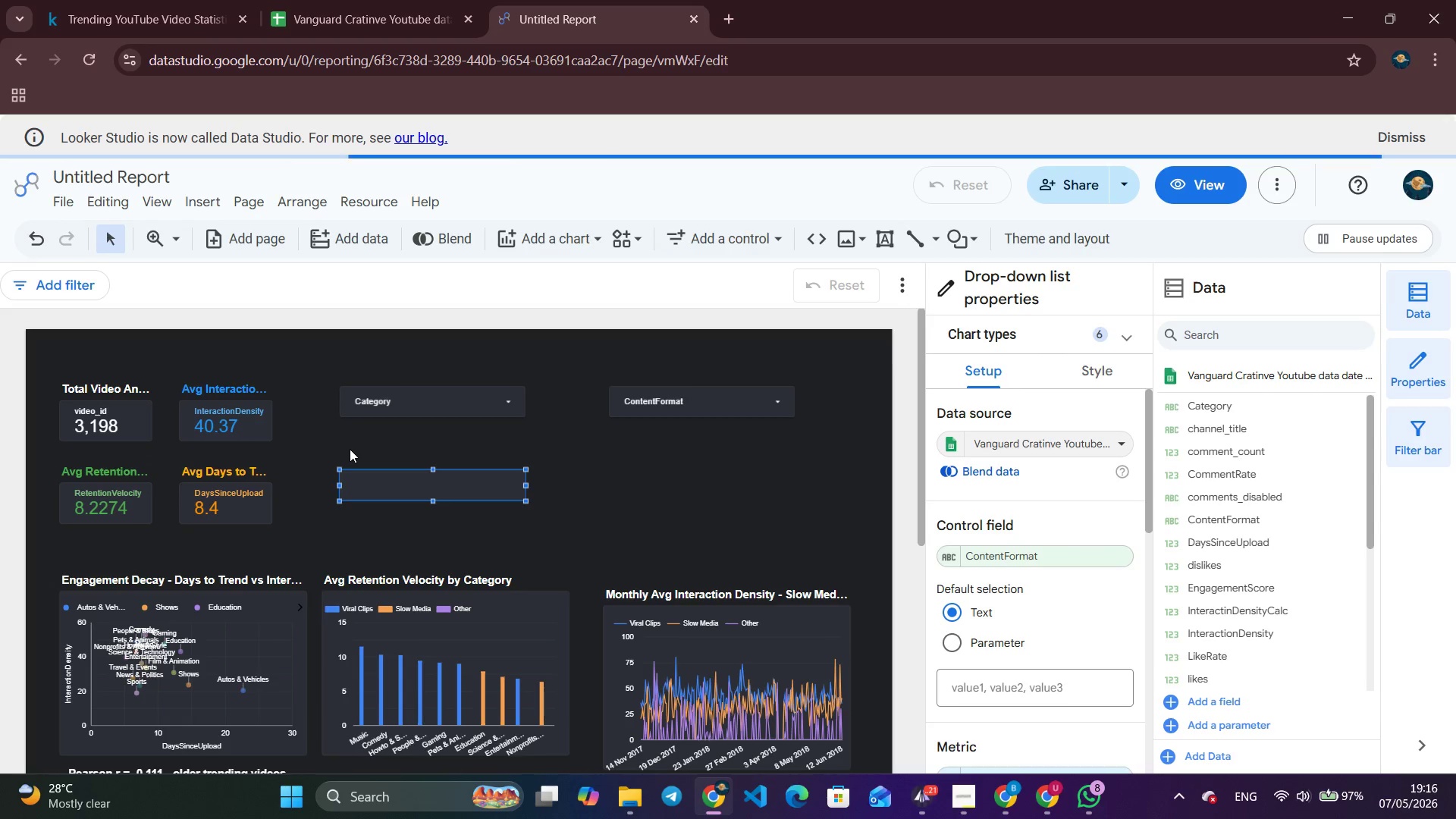 
left_click([1031, 562])
 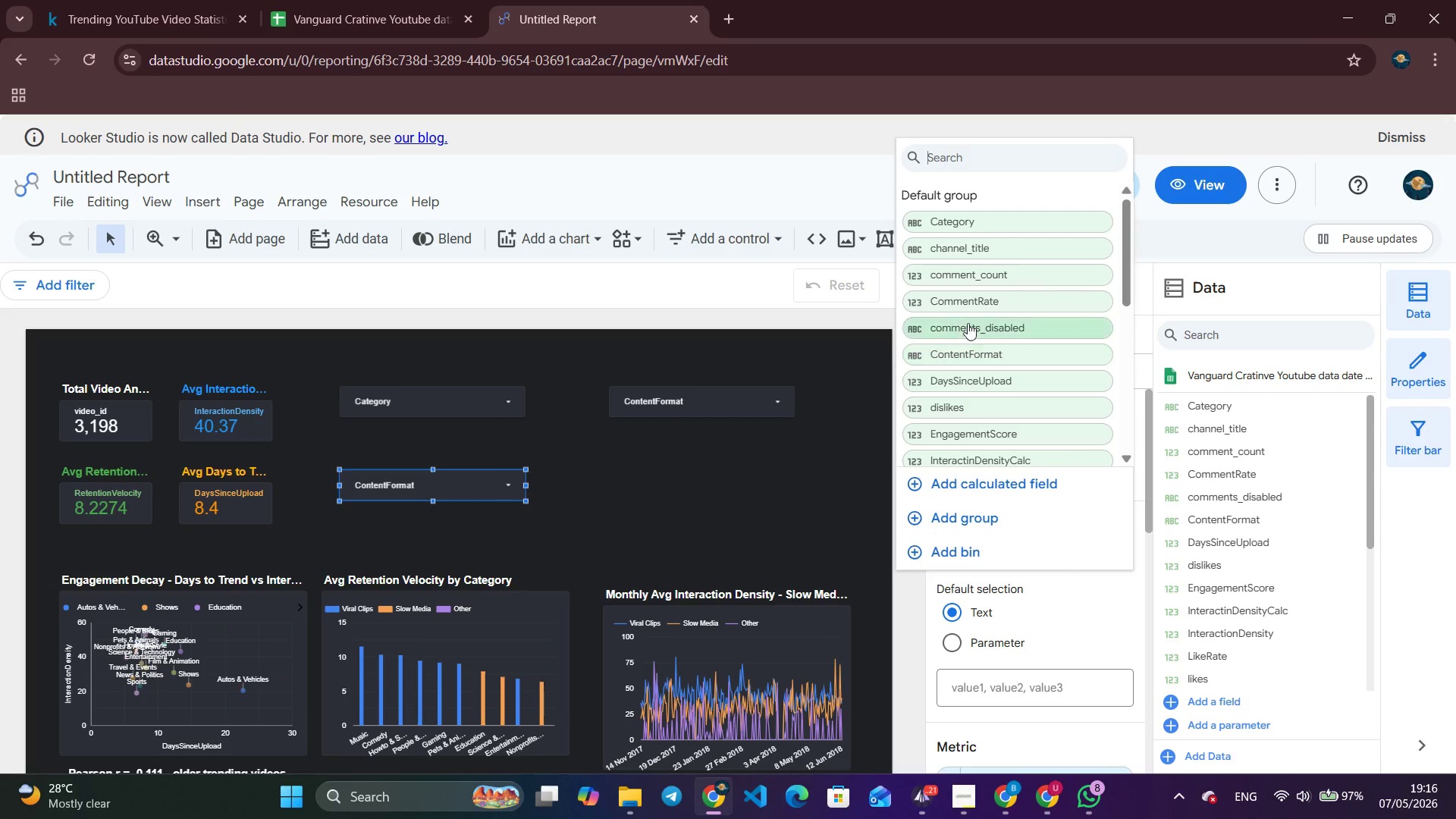 
left_click([977, 246])
 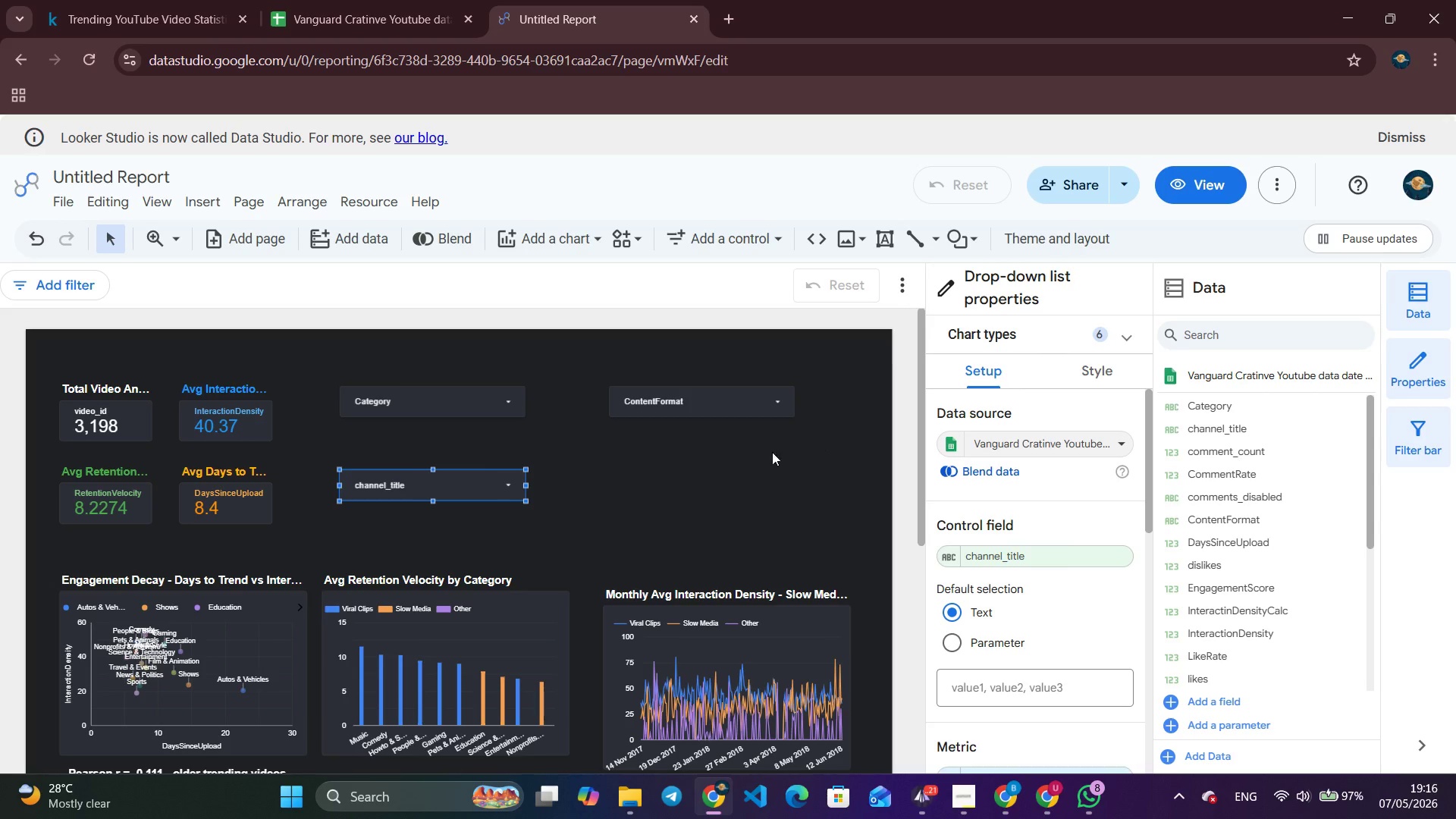 
wait(6.16)
 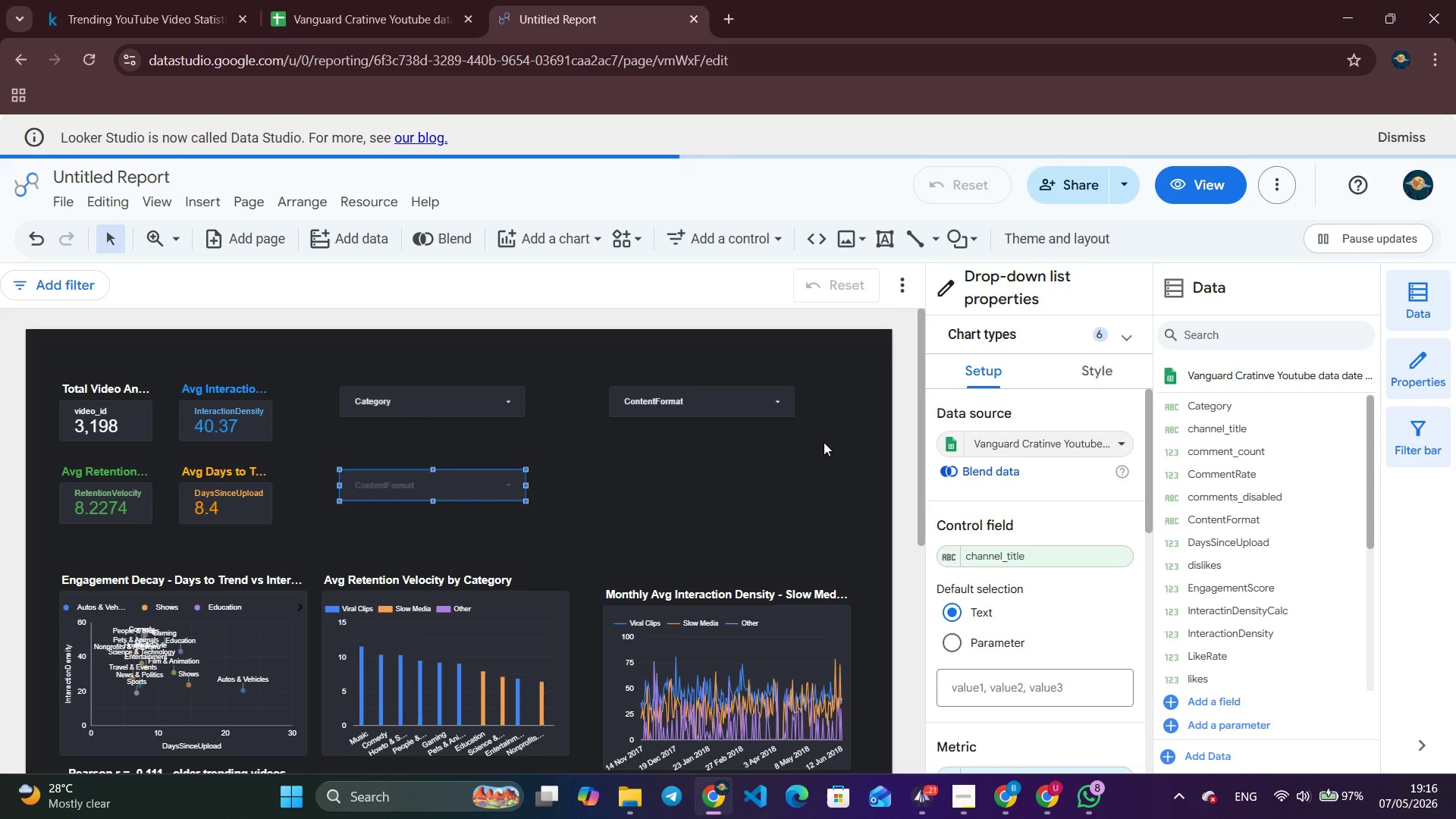 
left_click([752, 248])
 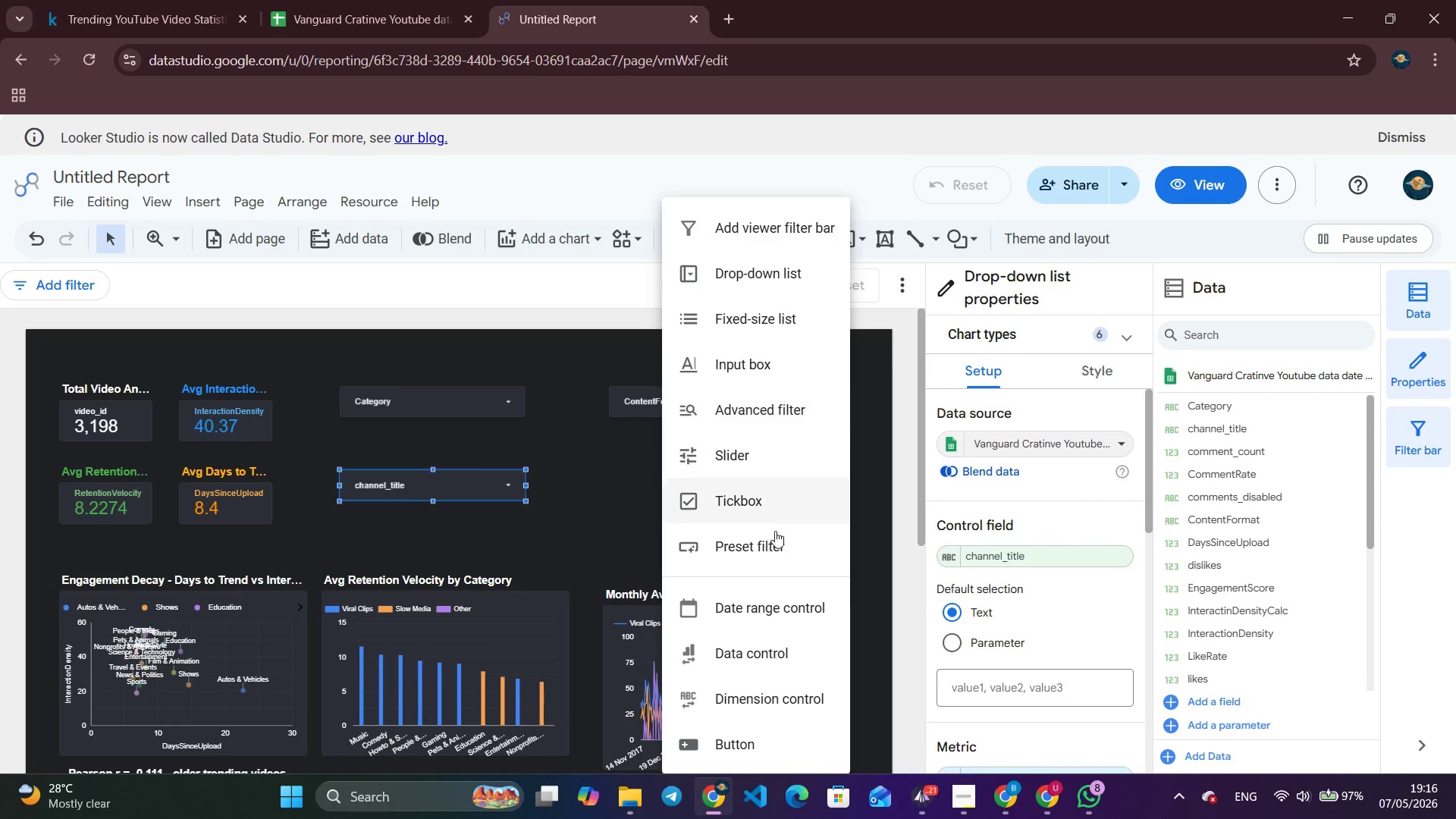 
left_click([769, 613])
 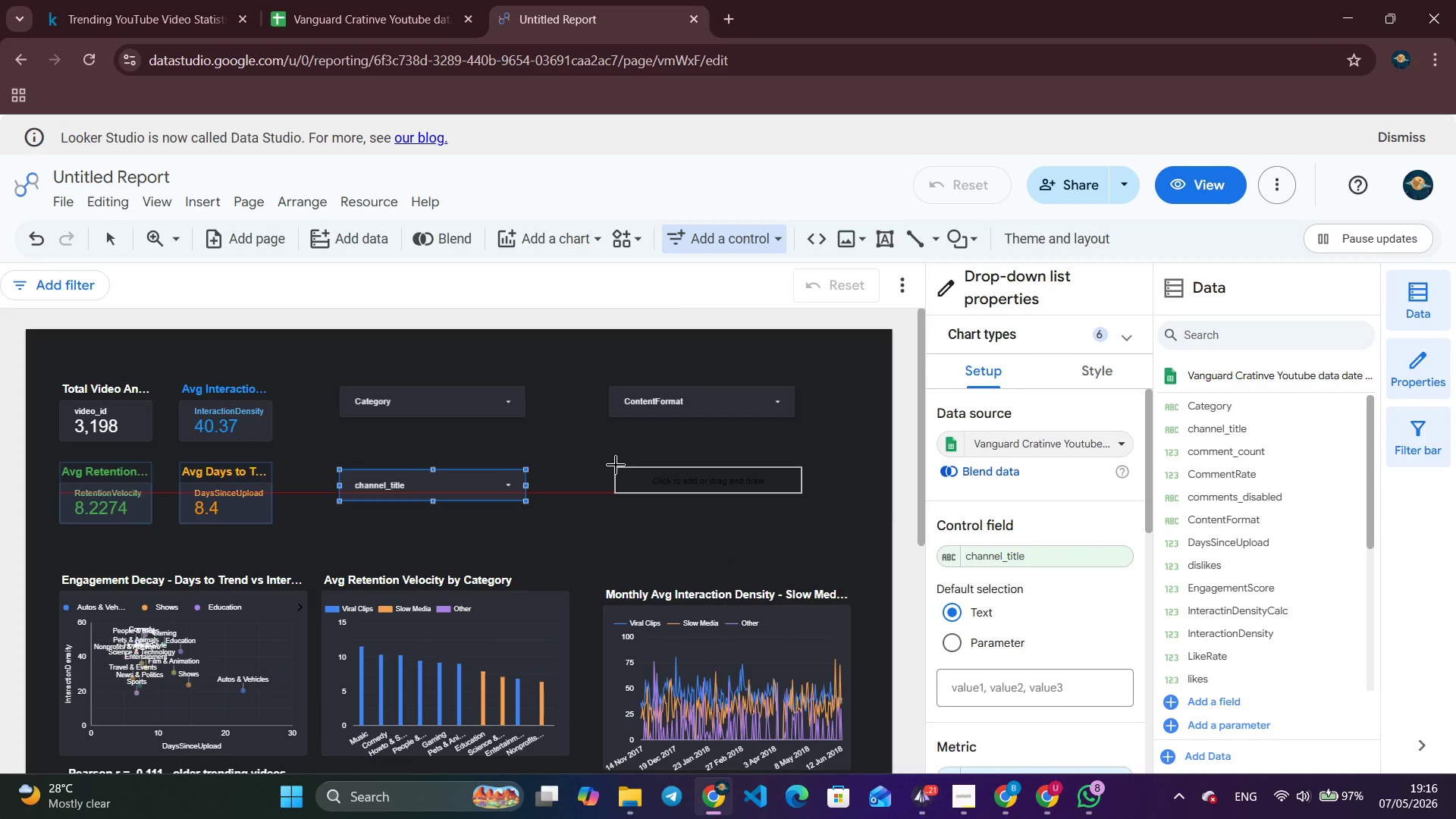 
left_click([616, 462])
 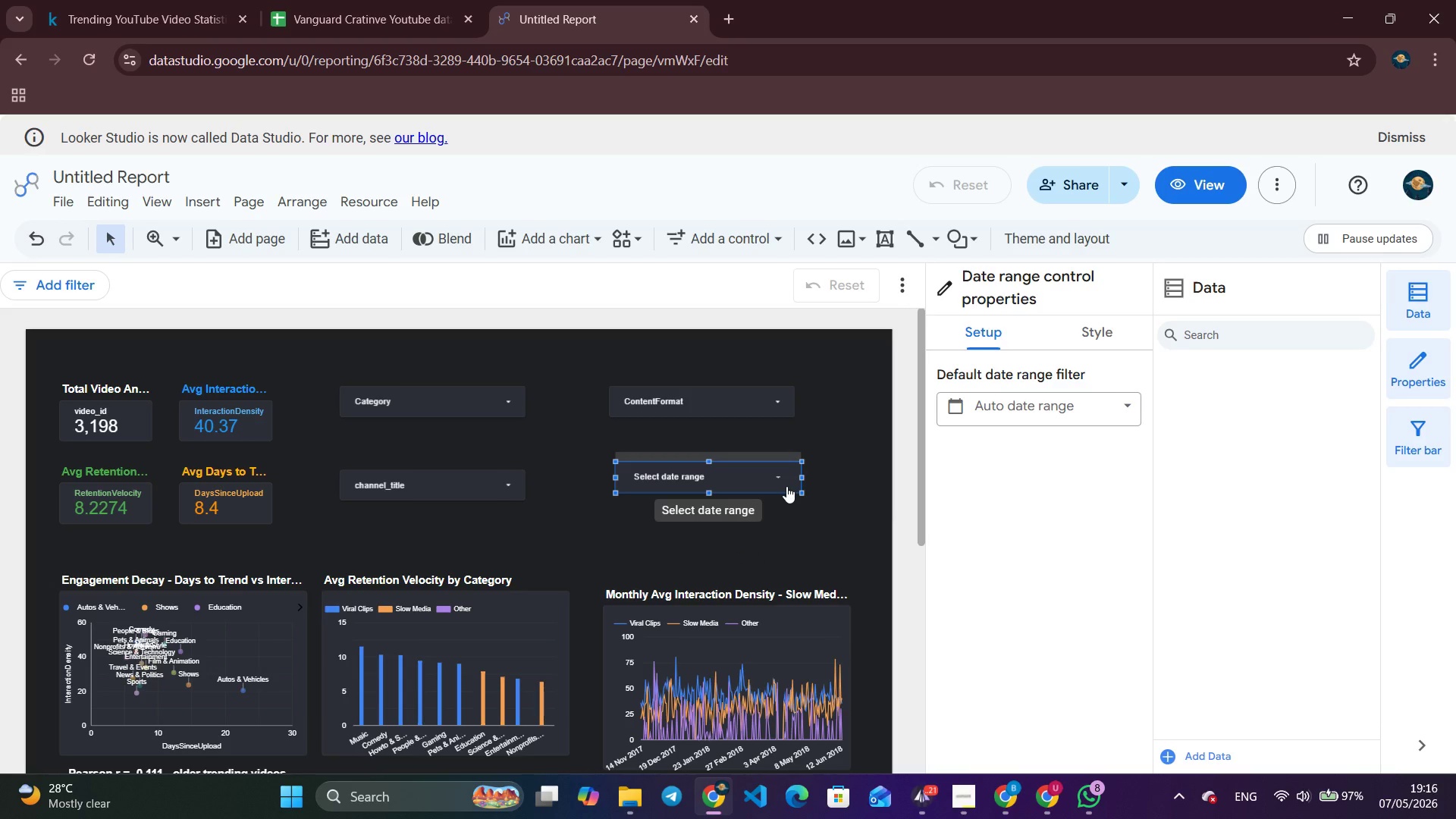 
left_click([1089, 410])
 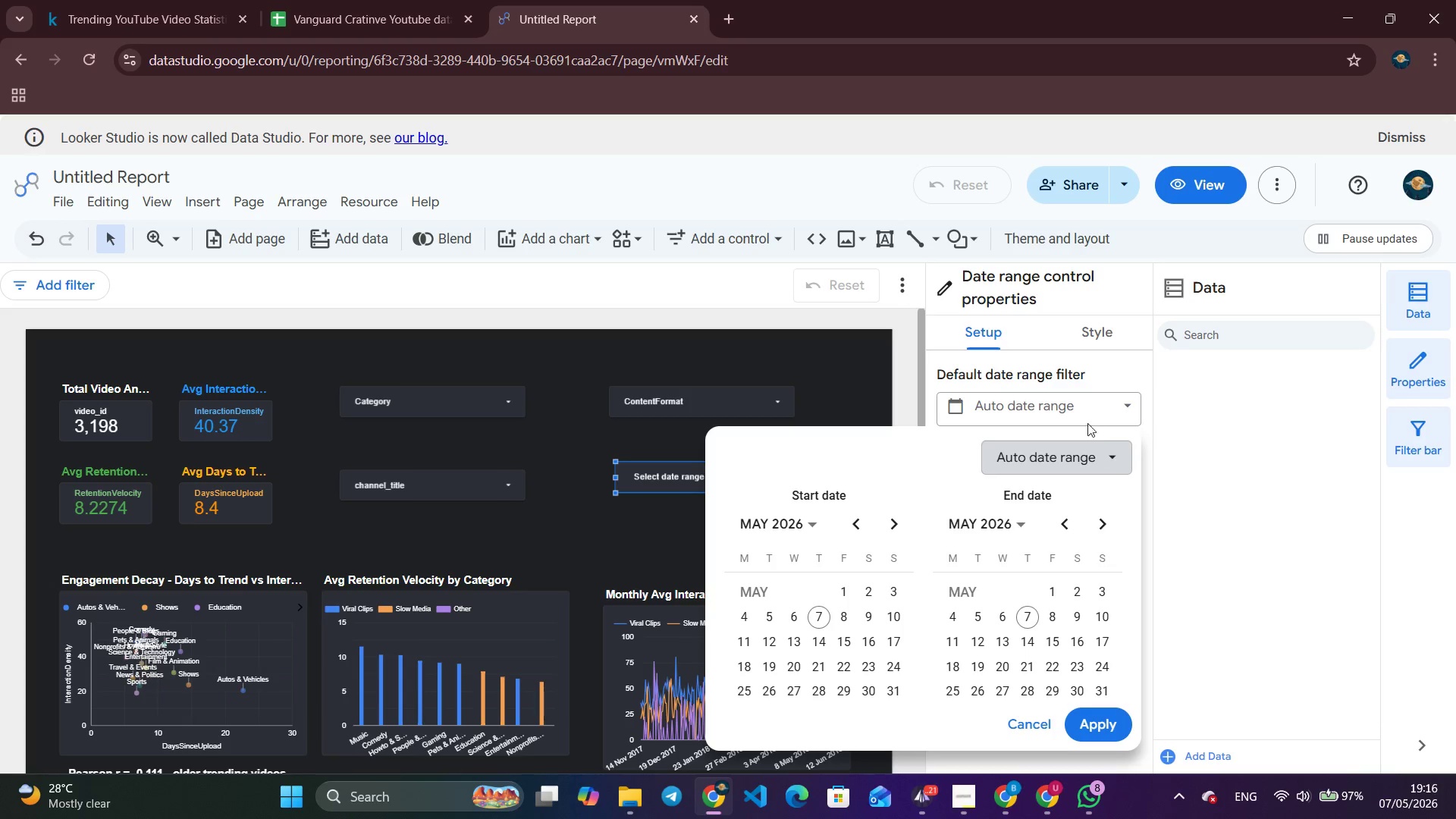 
left_click([1090, 446])
 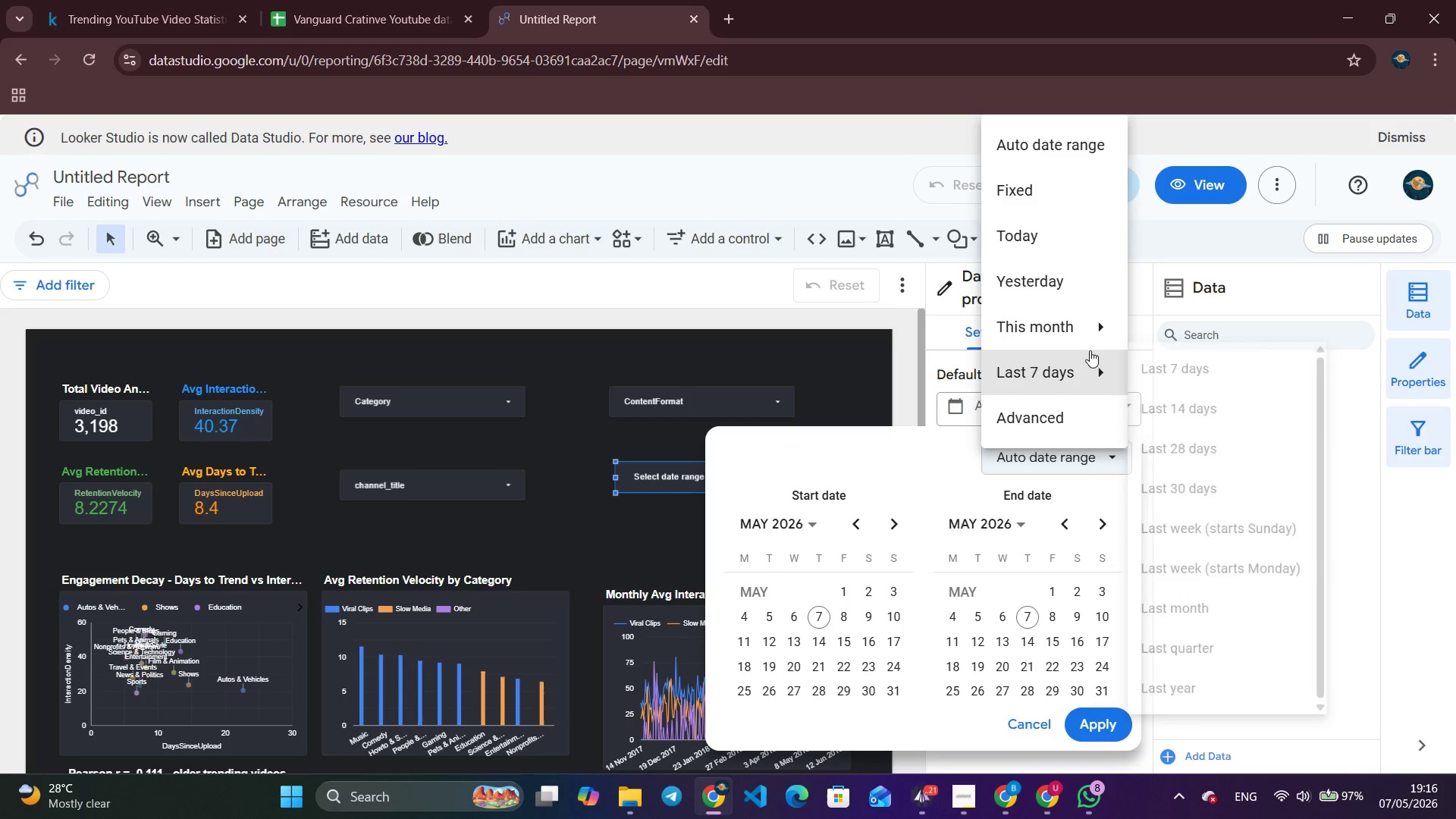 
scroll: coordinate [1003, 284], scroll_direction: down, amount: 10.0
 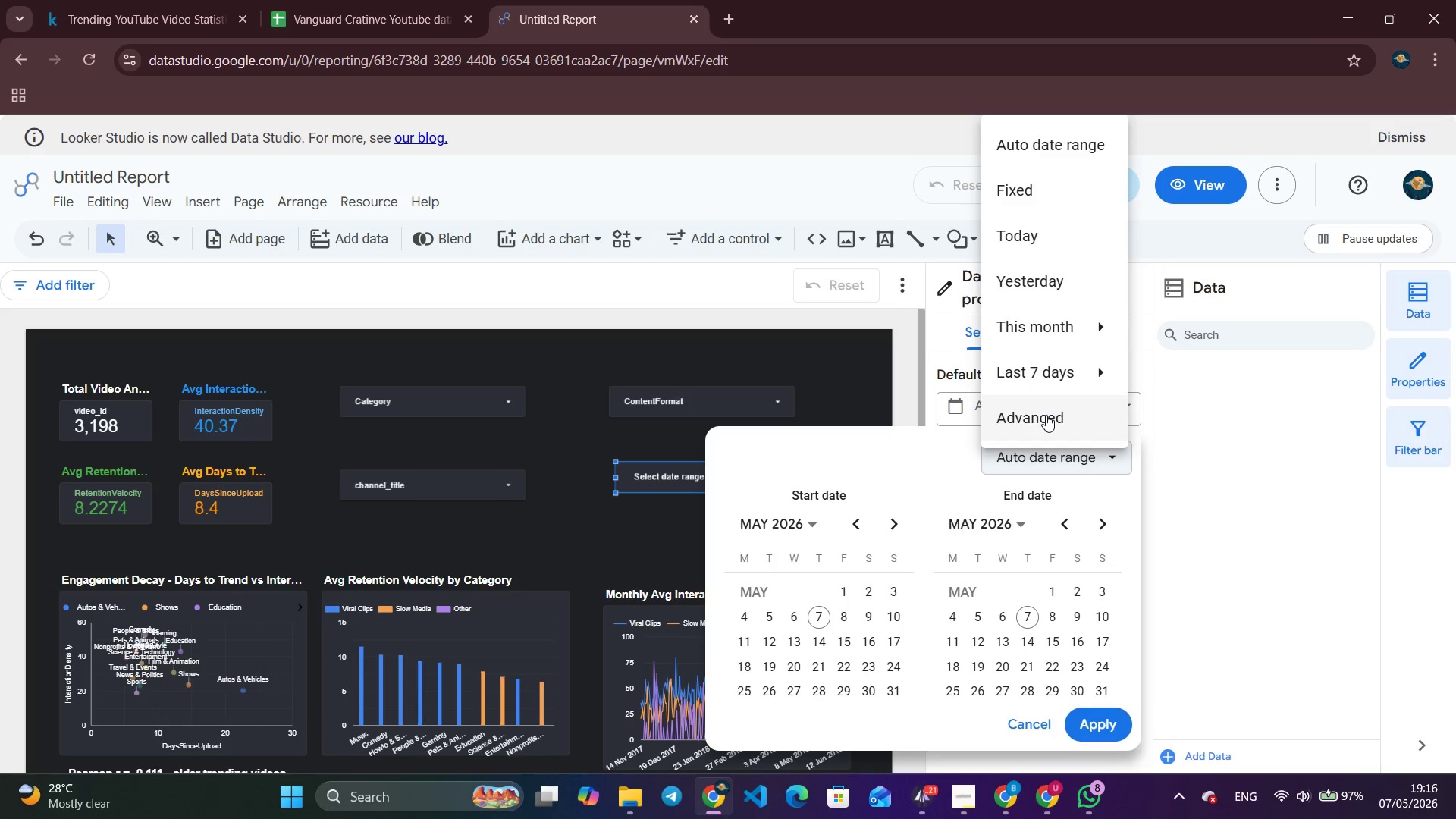 
left_click([1046, 415])
 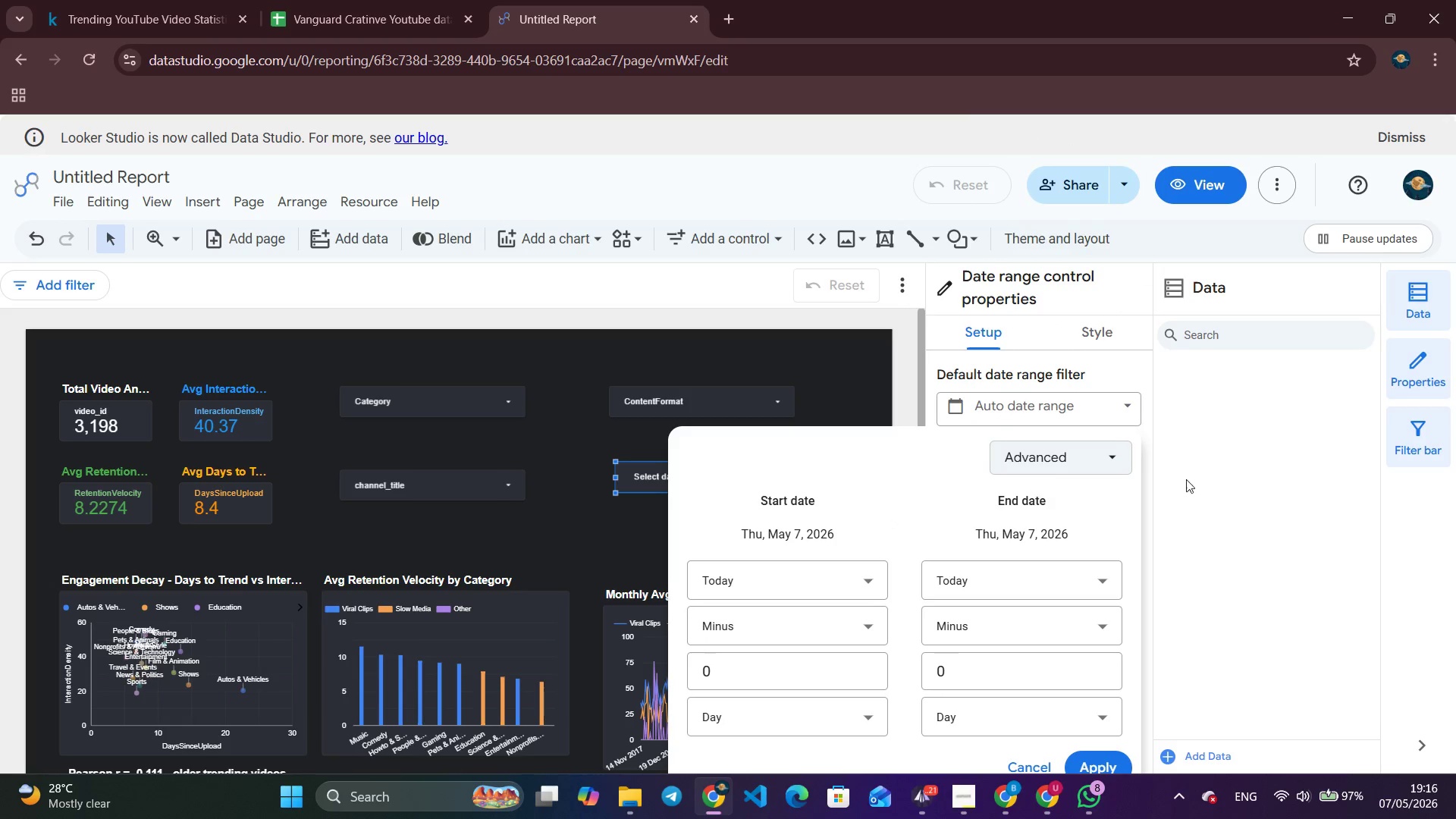 
left_click([1263, 485])
 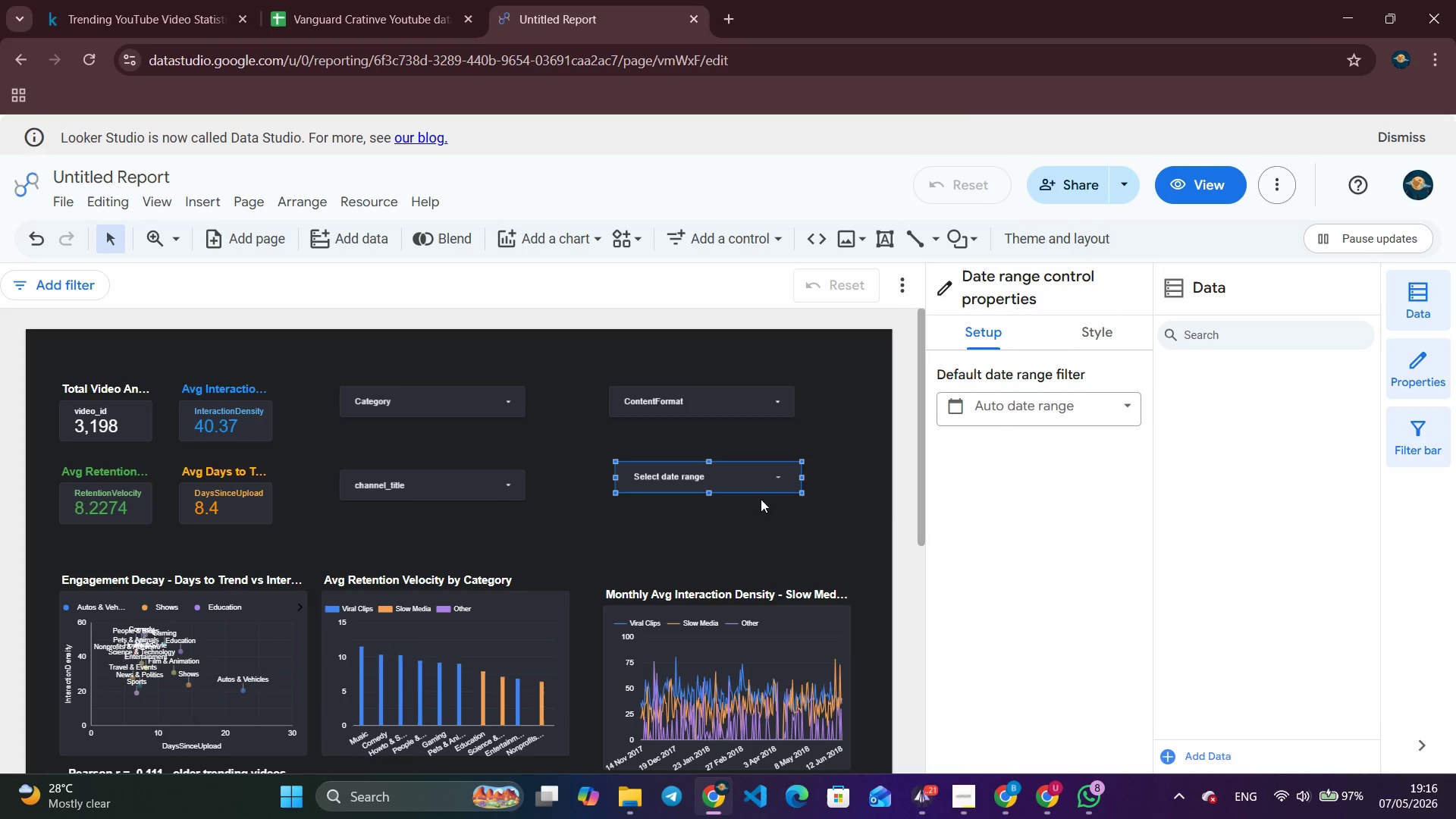 
right_click([761, 481])
 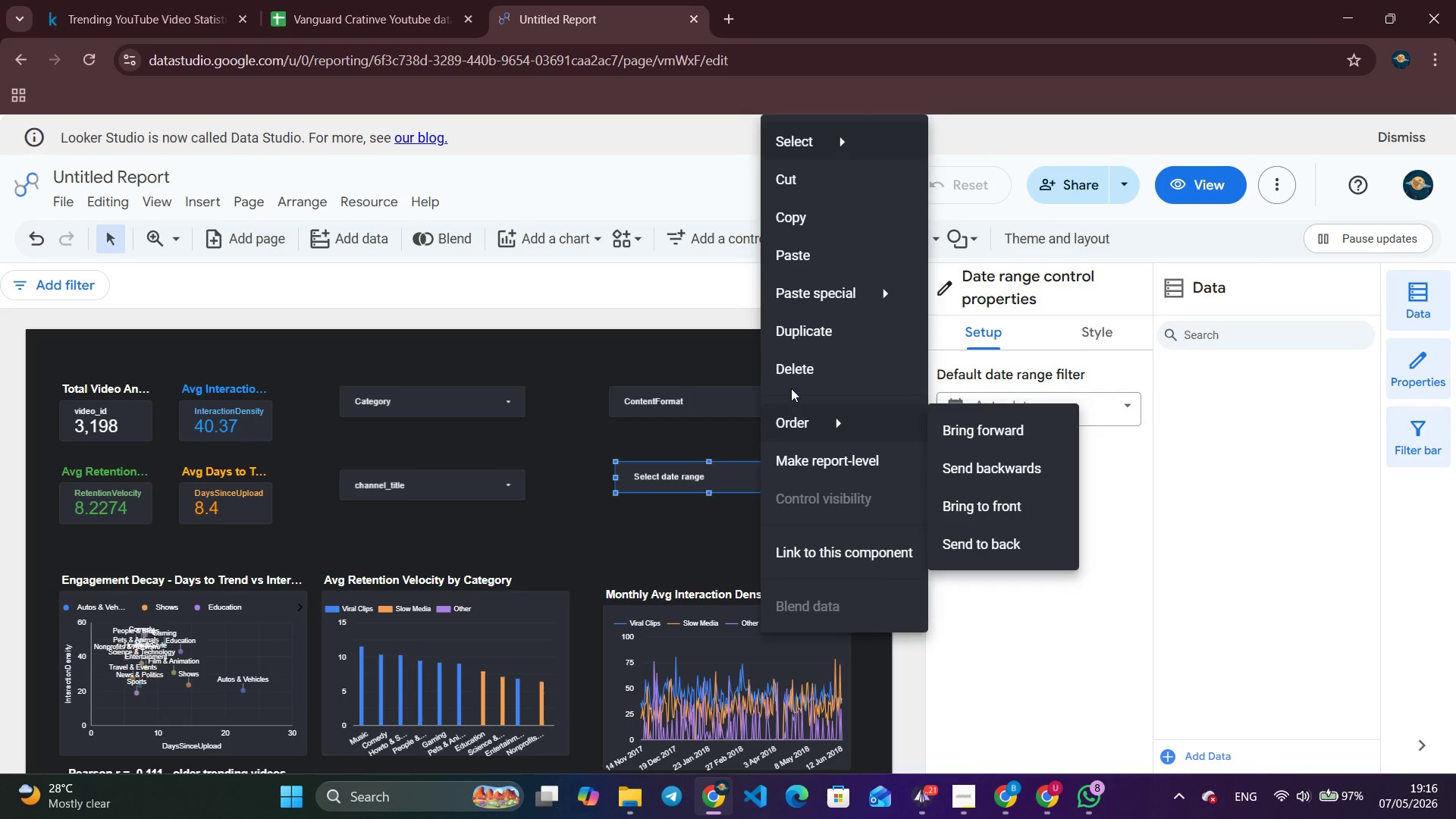 
left_click([804, 369])
 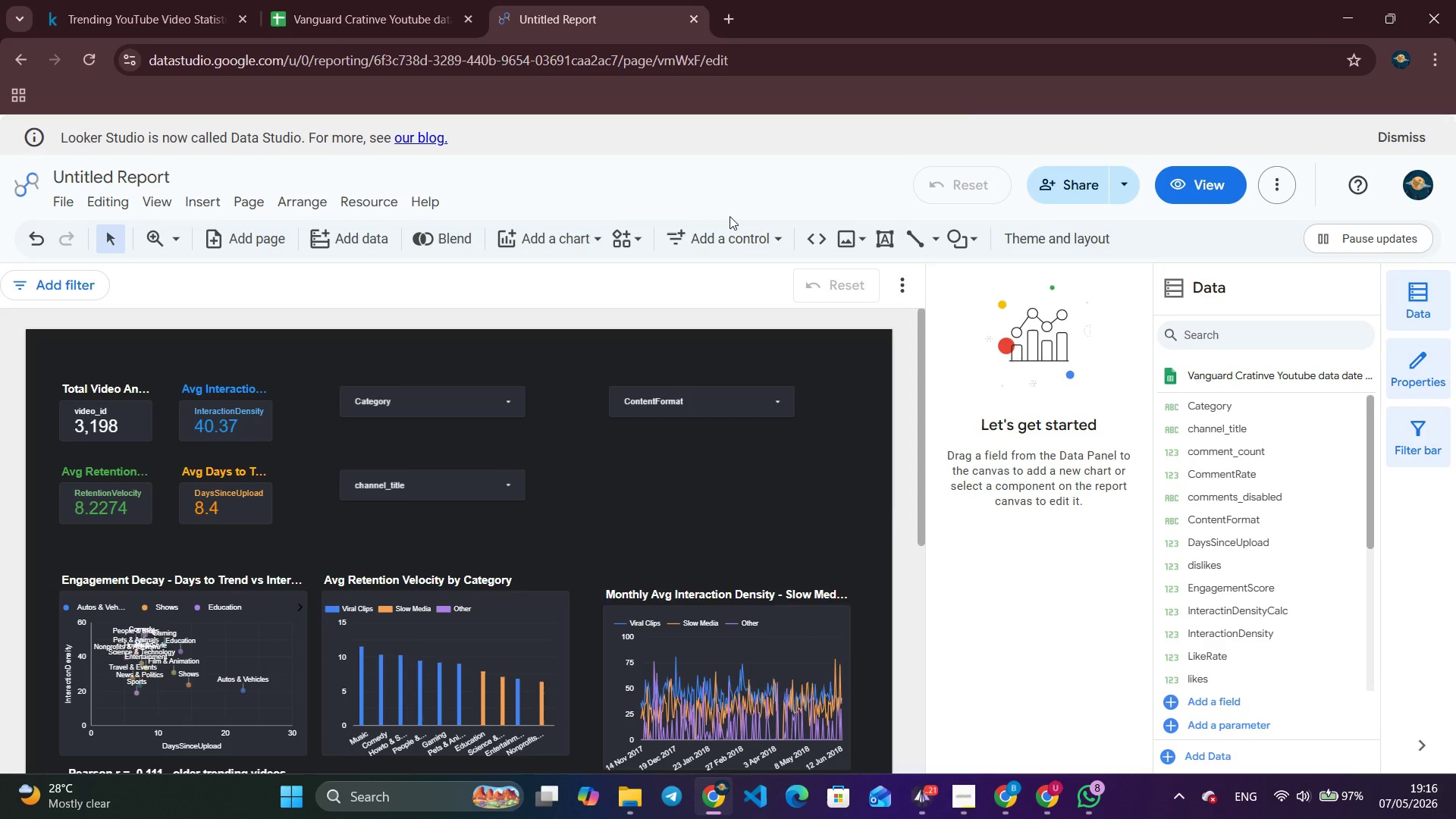 
left_click([732, 240])
 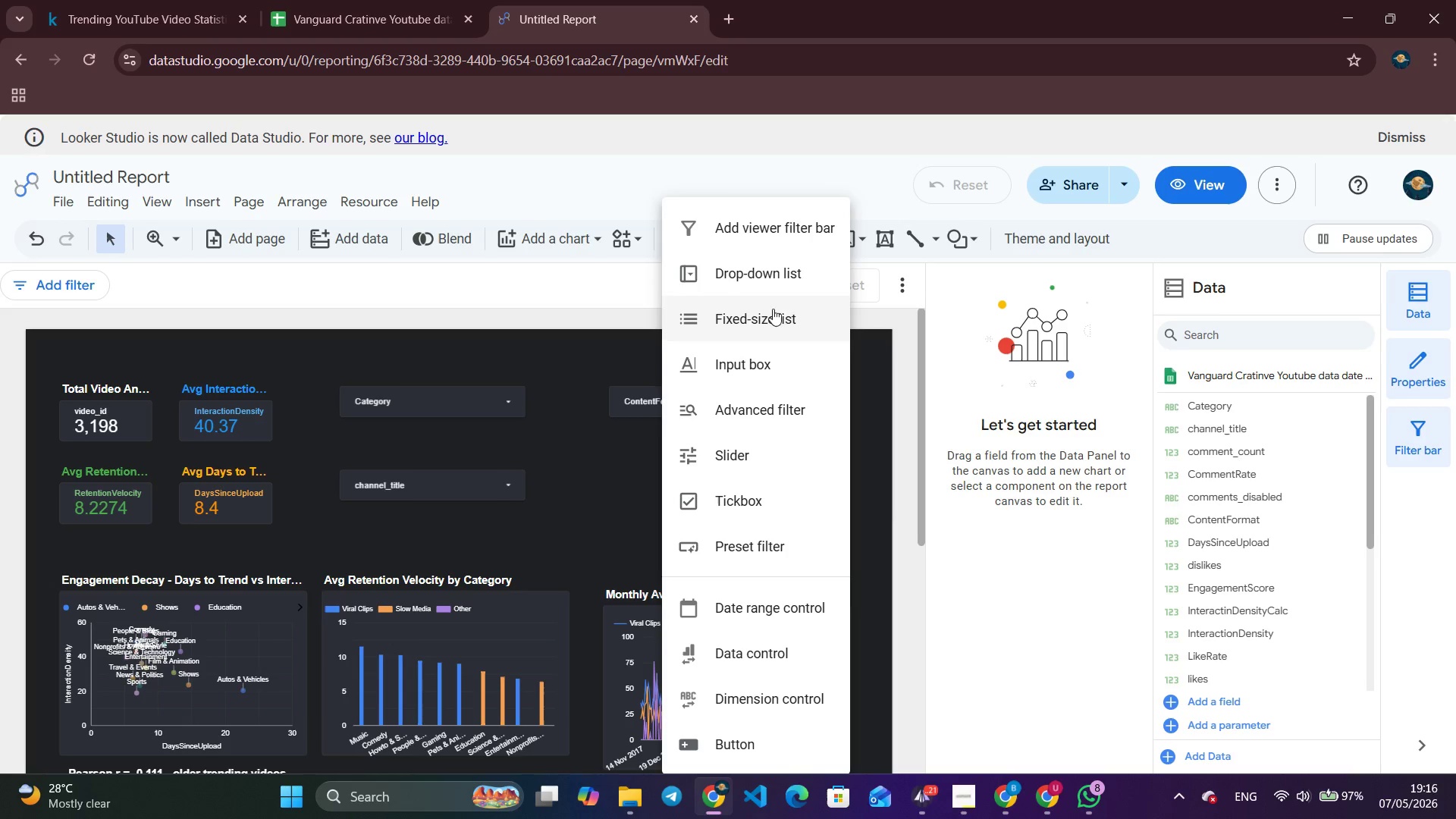 
left_click([775, 284])
 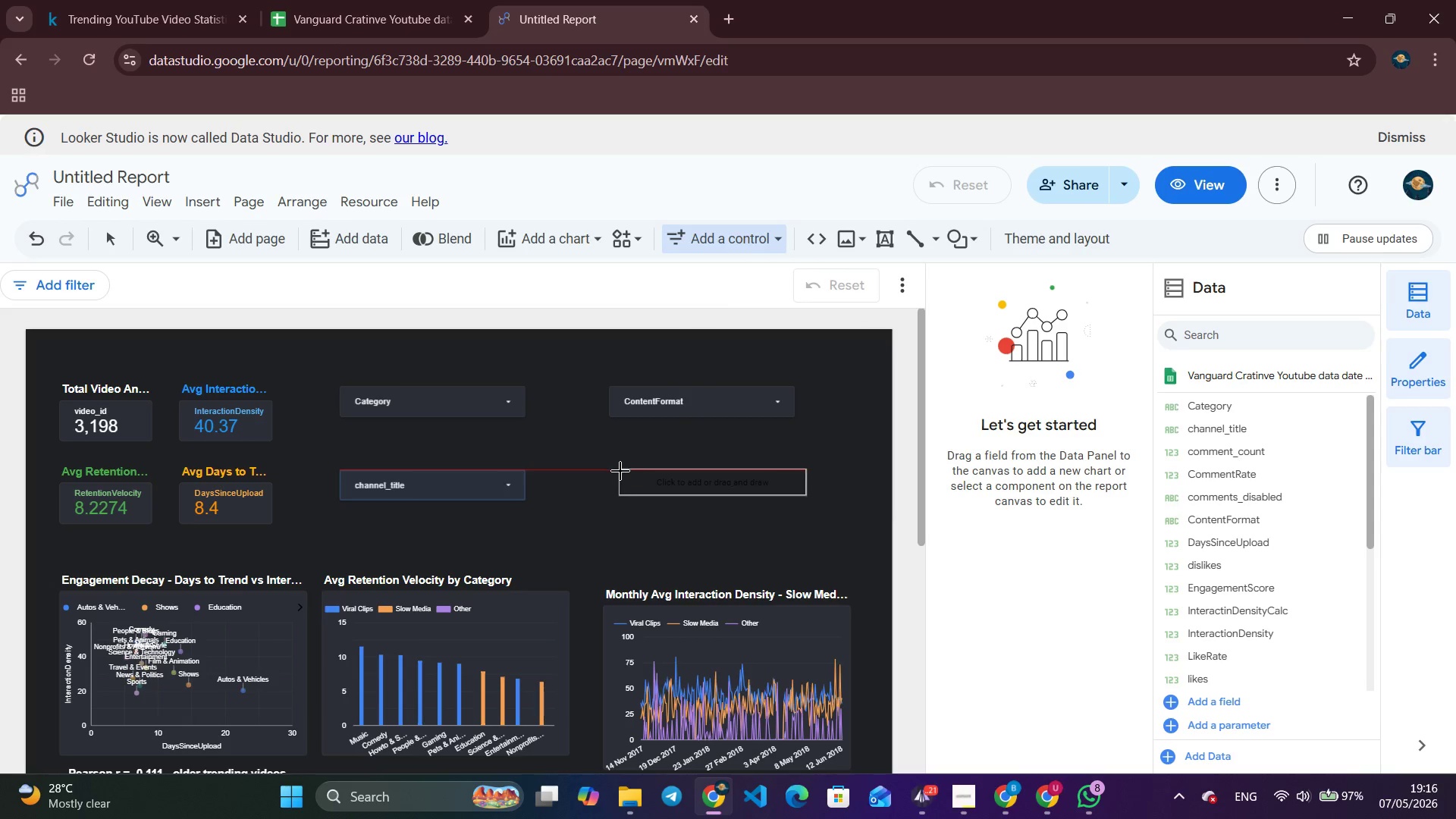 
left_click([620, 471])
 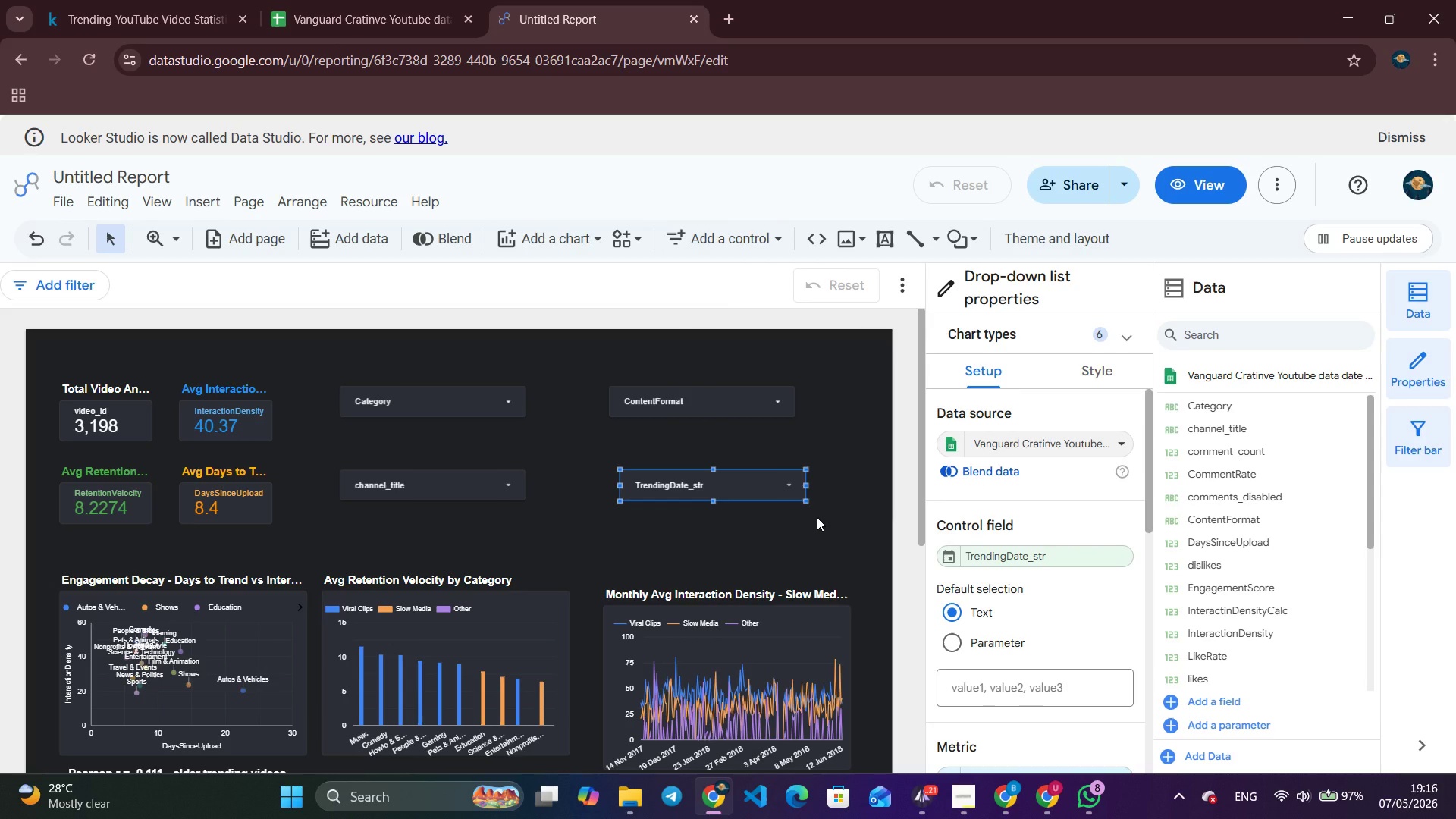 
wait(6.03)
 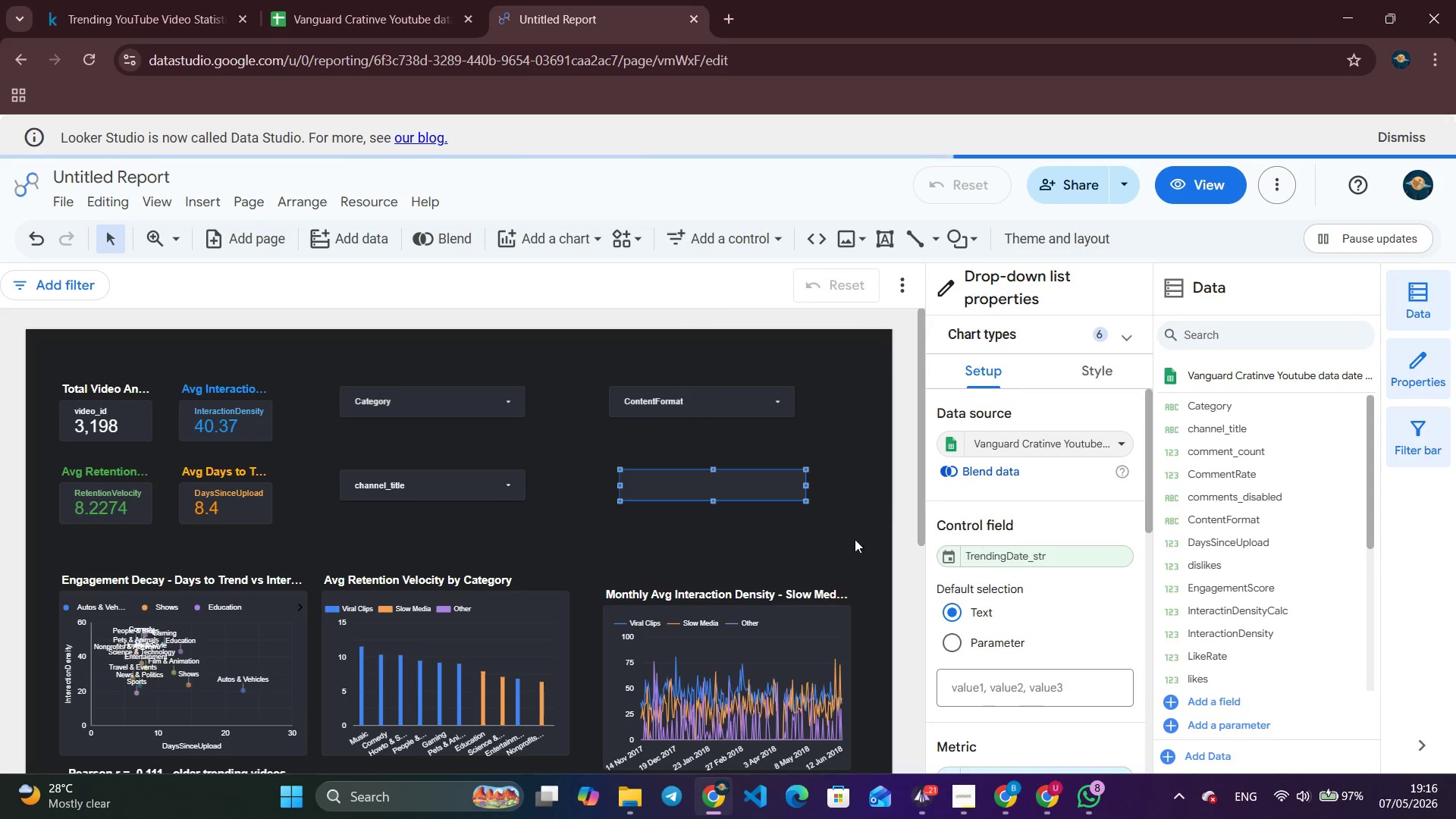 
left_click([787, 482])
 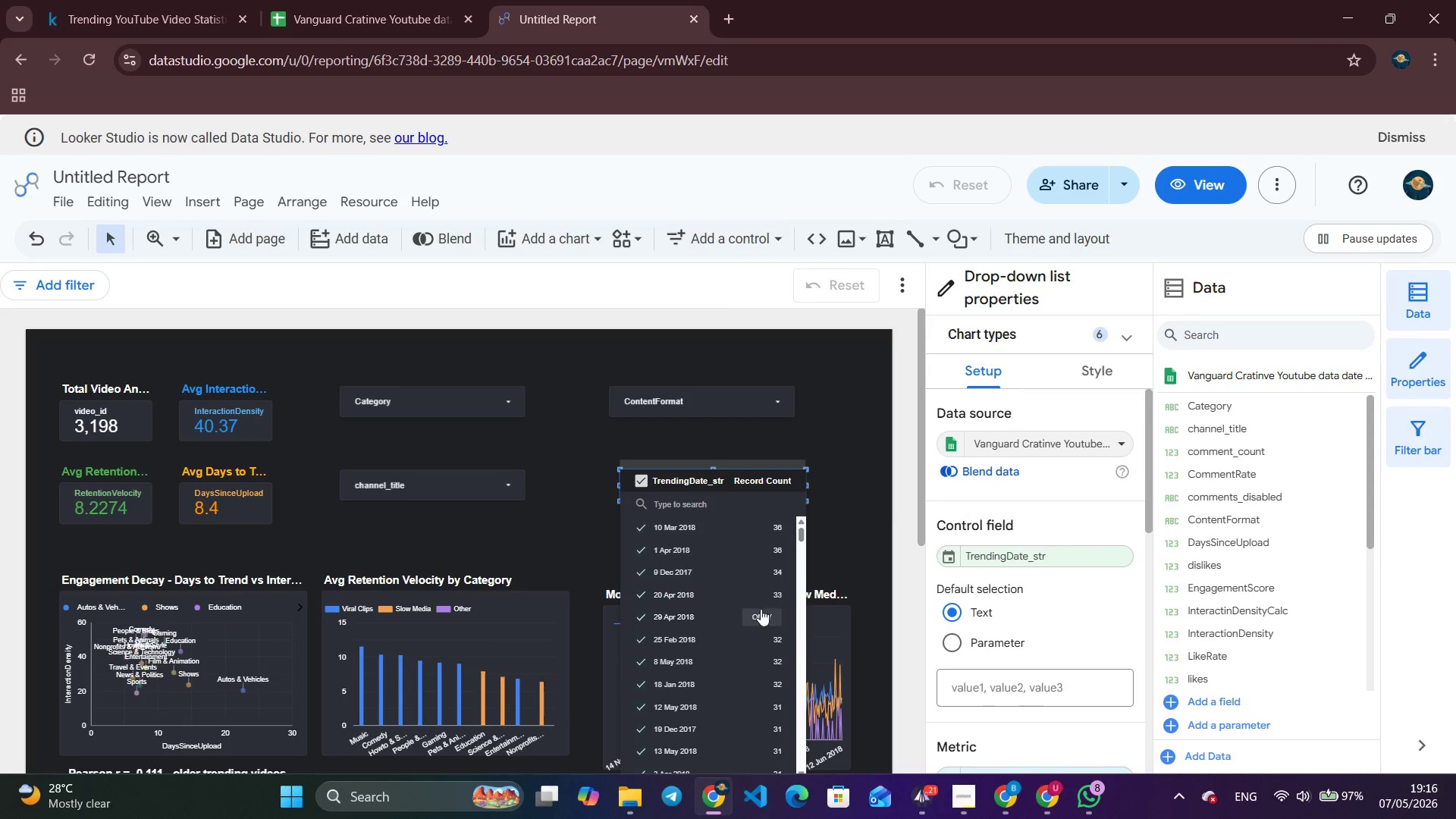 
scroll: coordinate [774, 585], scroll_direction: down, amount: 2.0
 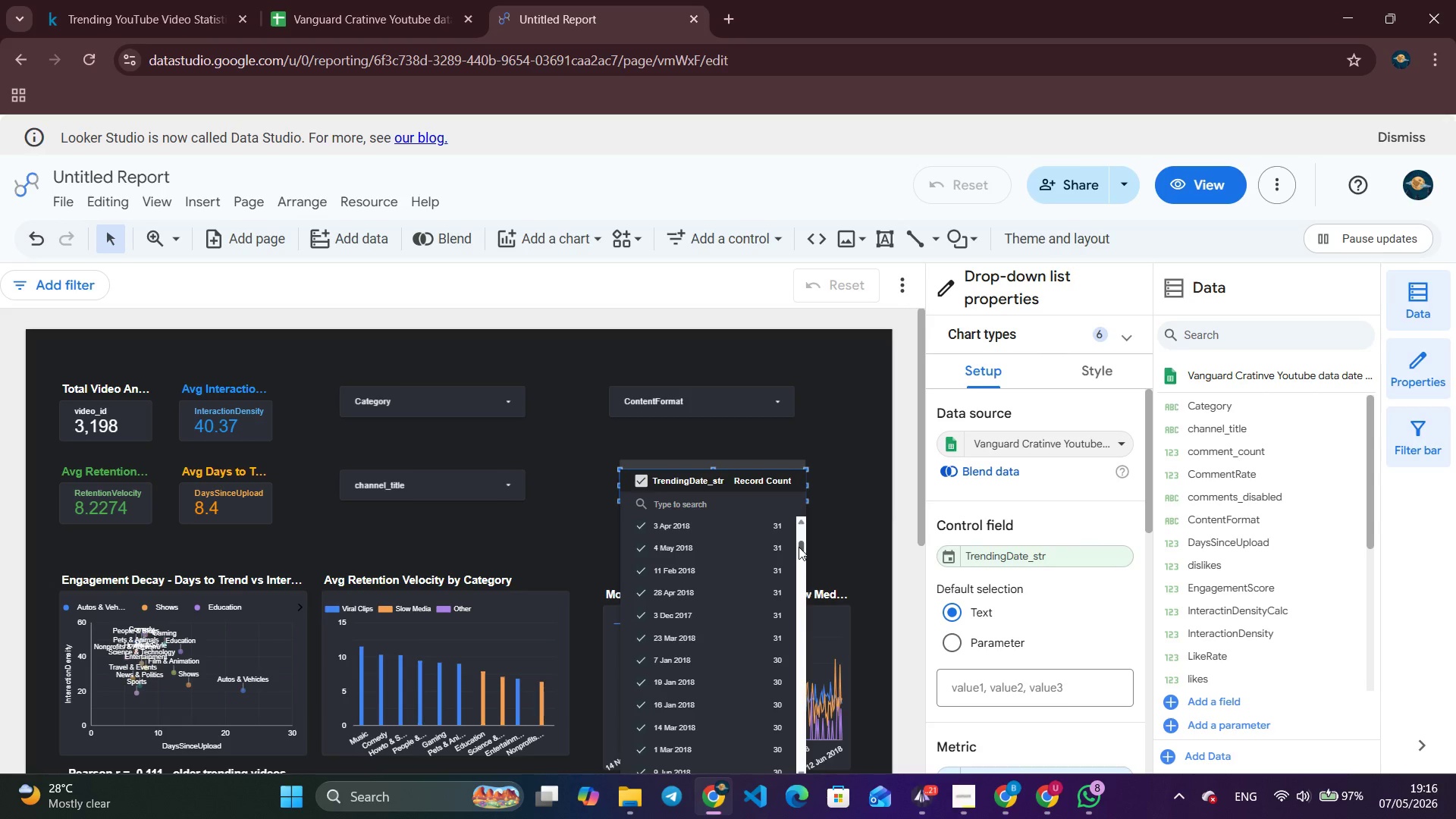 
left_click_drag(start_coordinate=[797, 548], to_coordinate=[786, 575])
 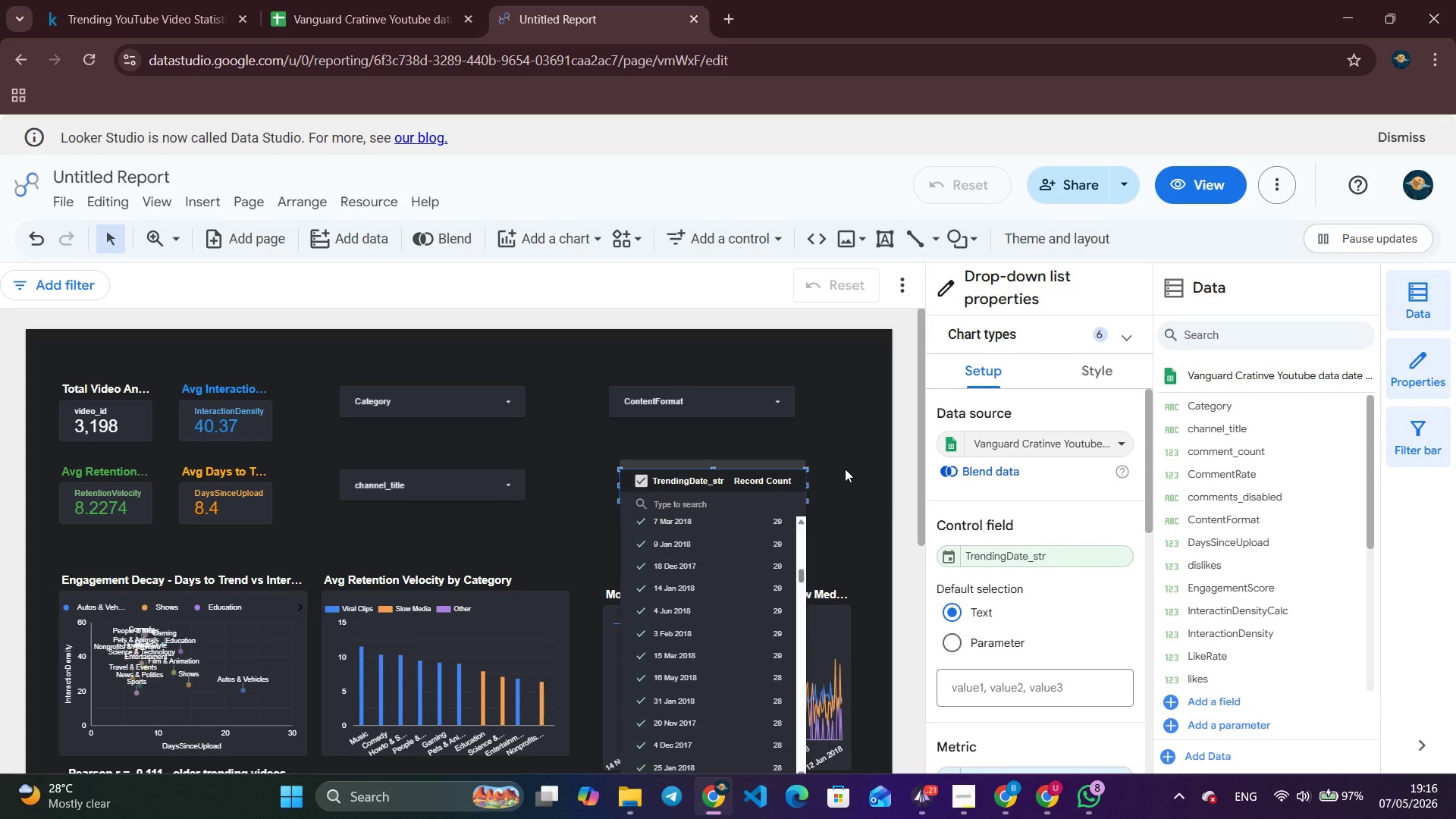 
left_click([846, 467])
 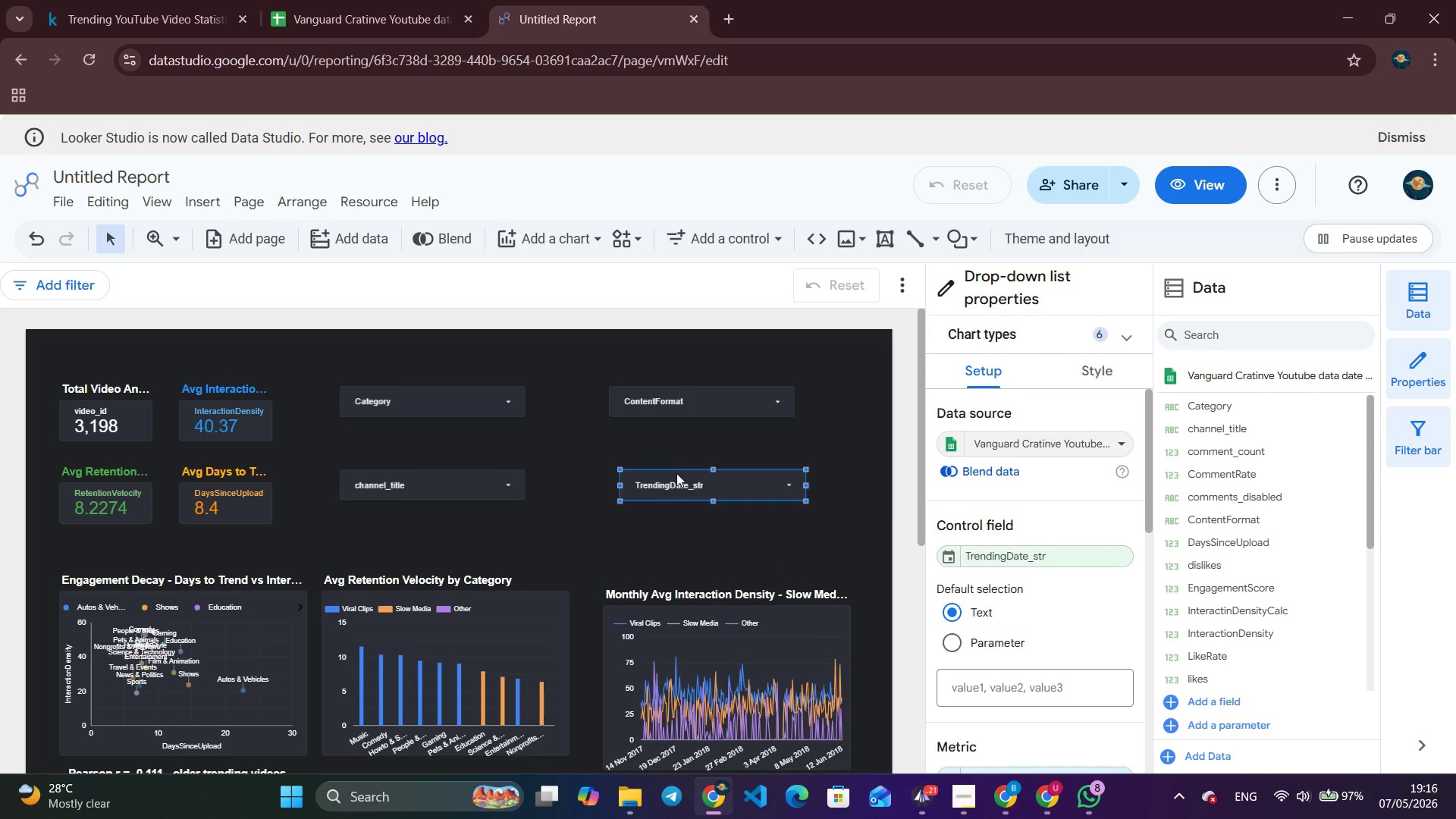 
right_click([720, 482])
 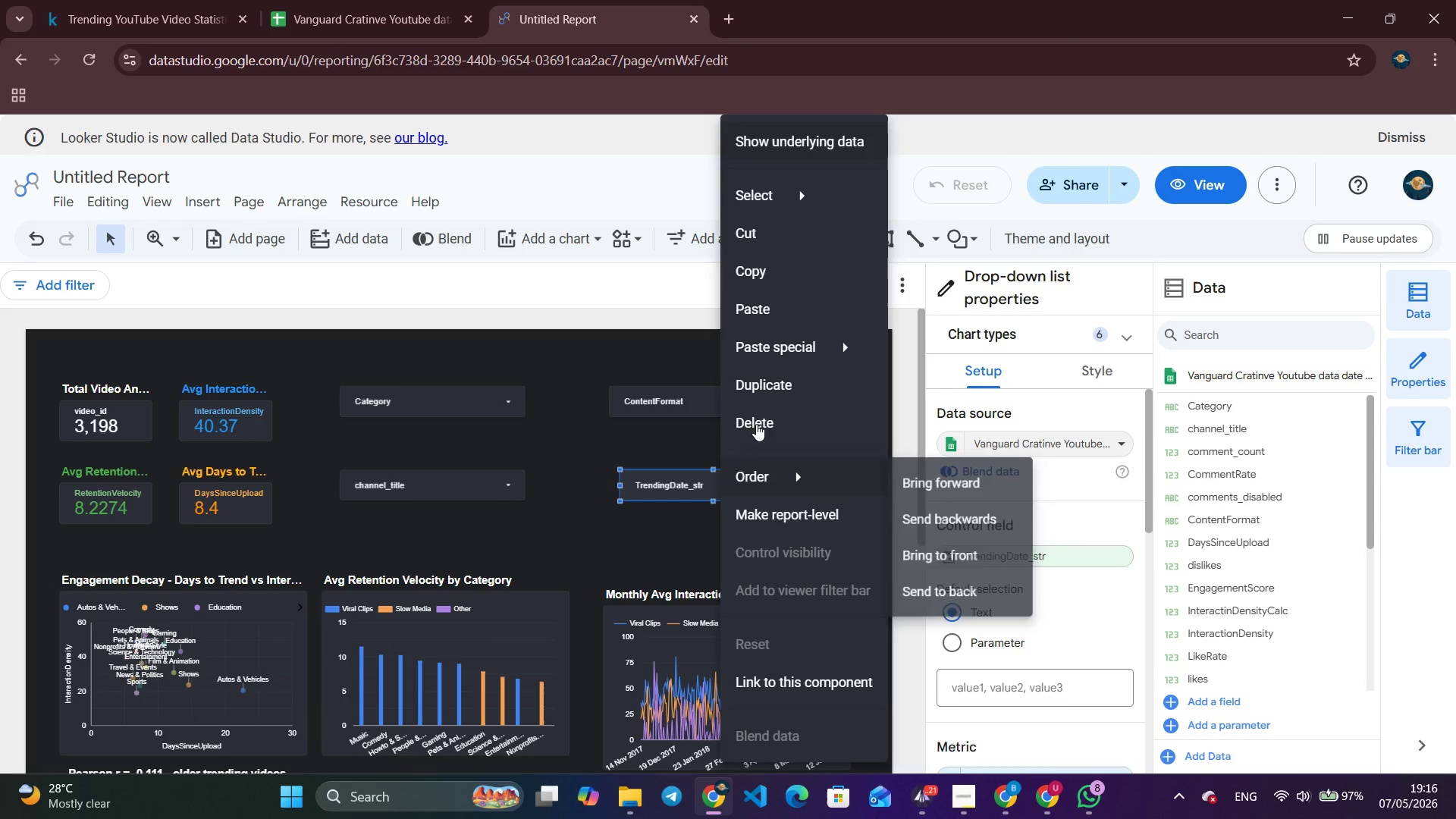 
left_click([761, 418])
 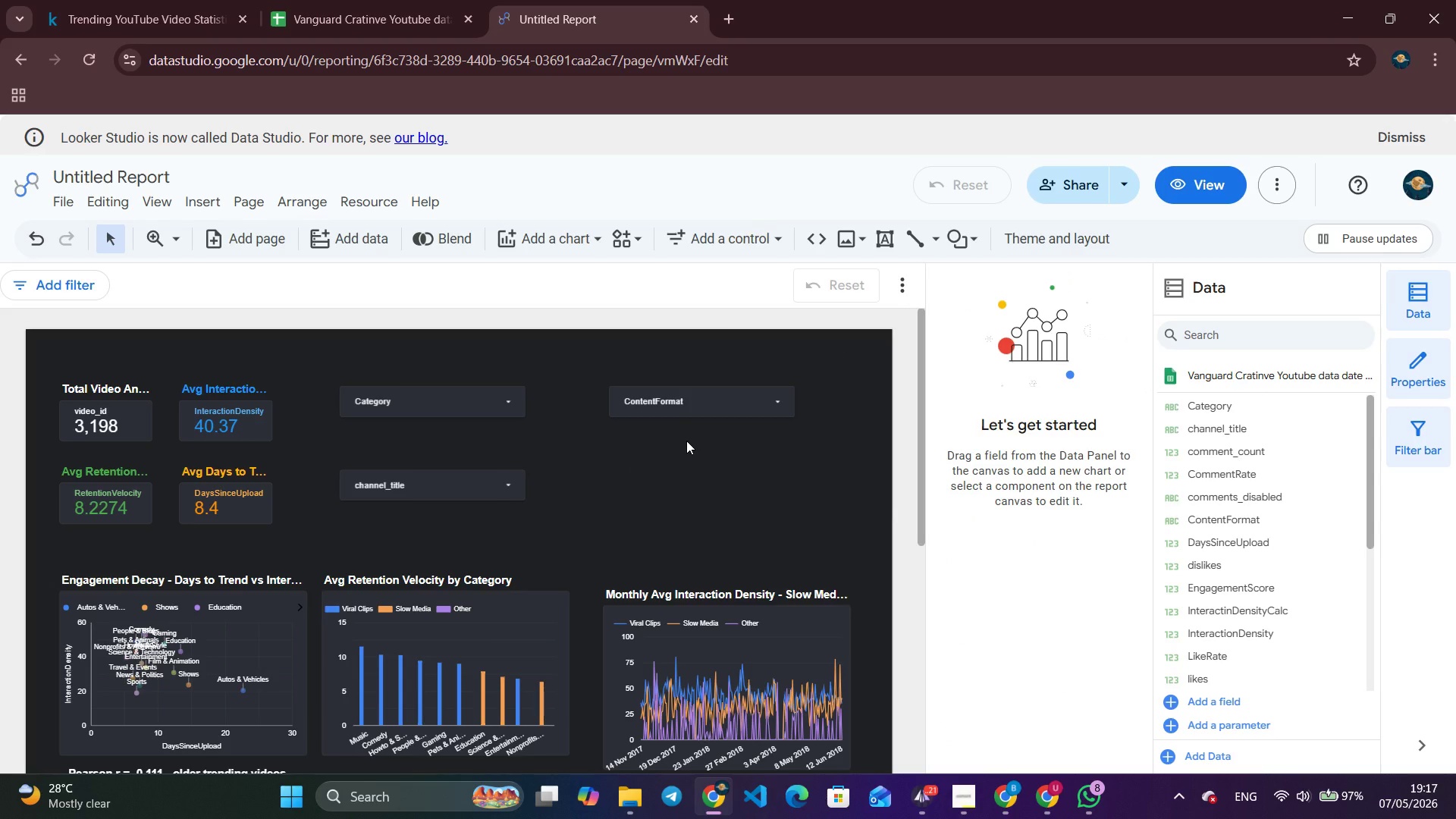 
wait(21.75)
 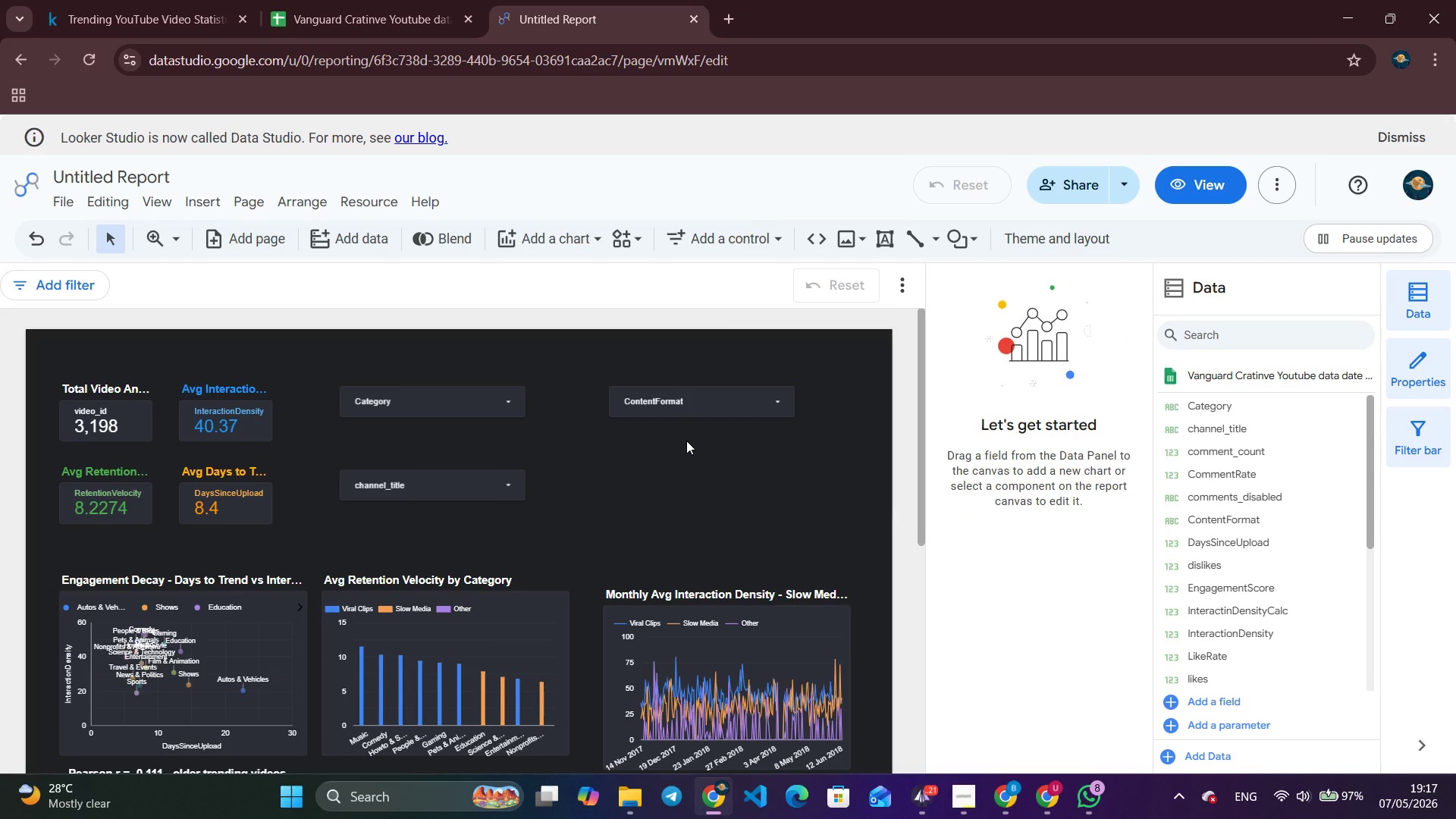 
left_click_drag(start_coordinate=[921, 426], to_coordinate=[915, 644])
 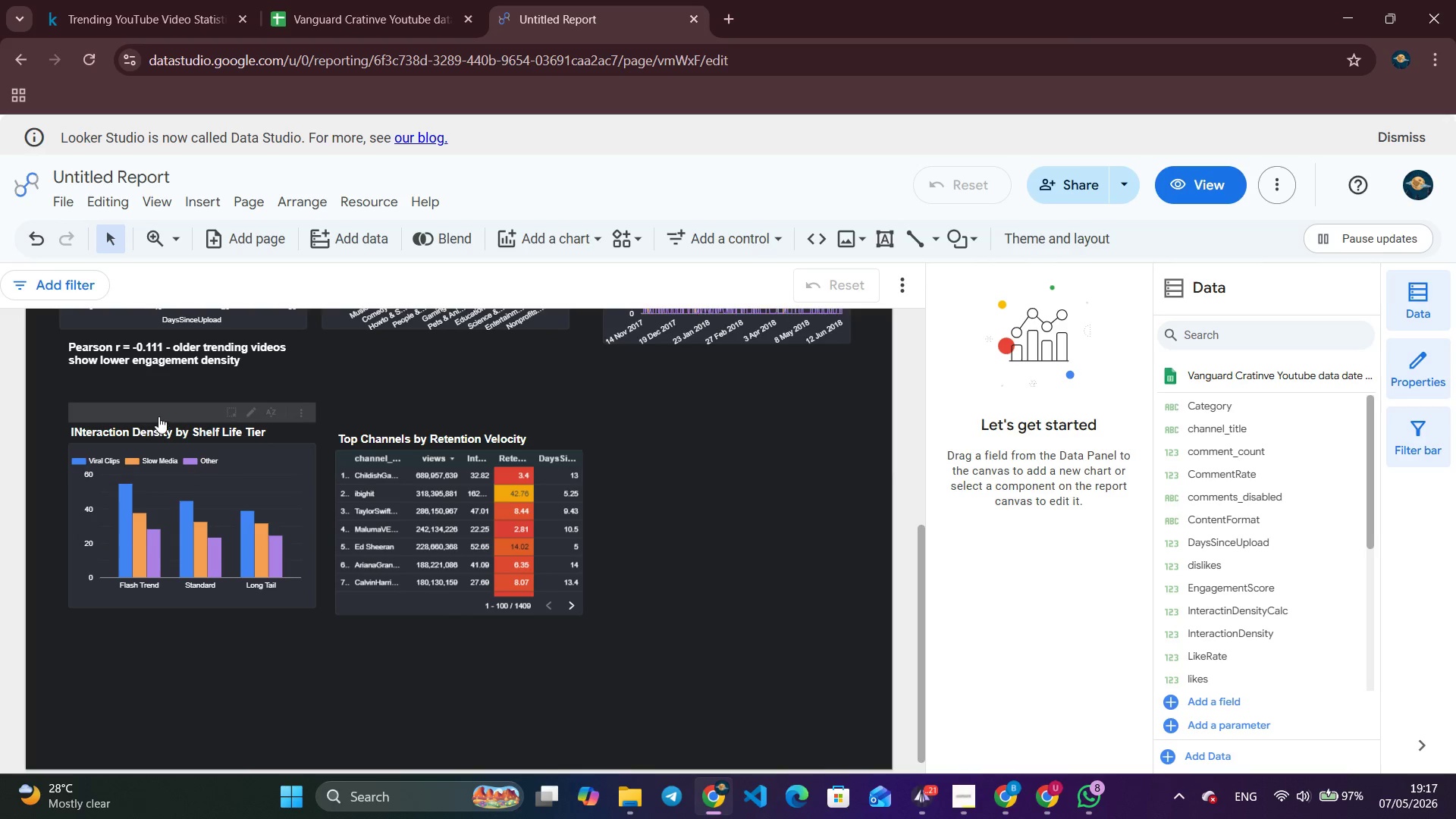 
left_click_drag(start_coordinate=[161, 416], to_coordinate=[124, 579])
 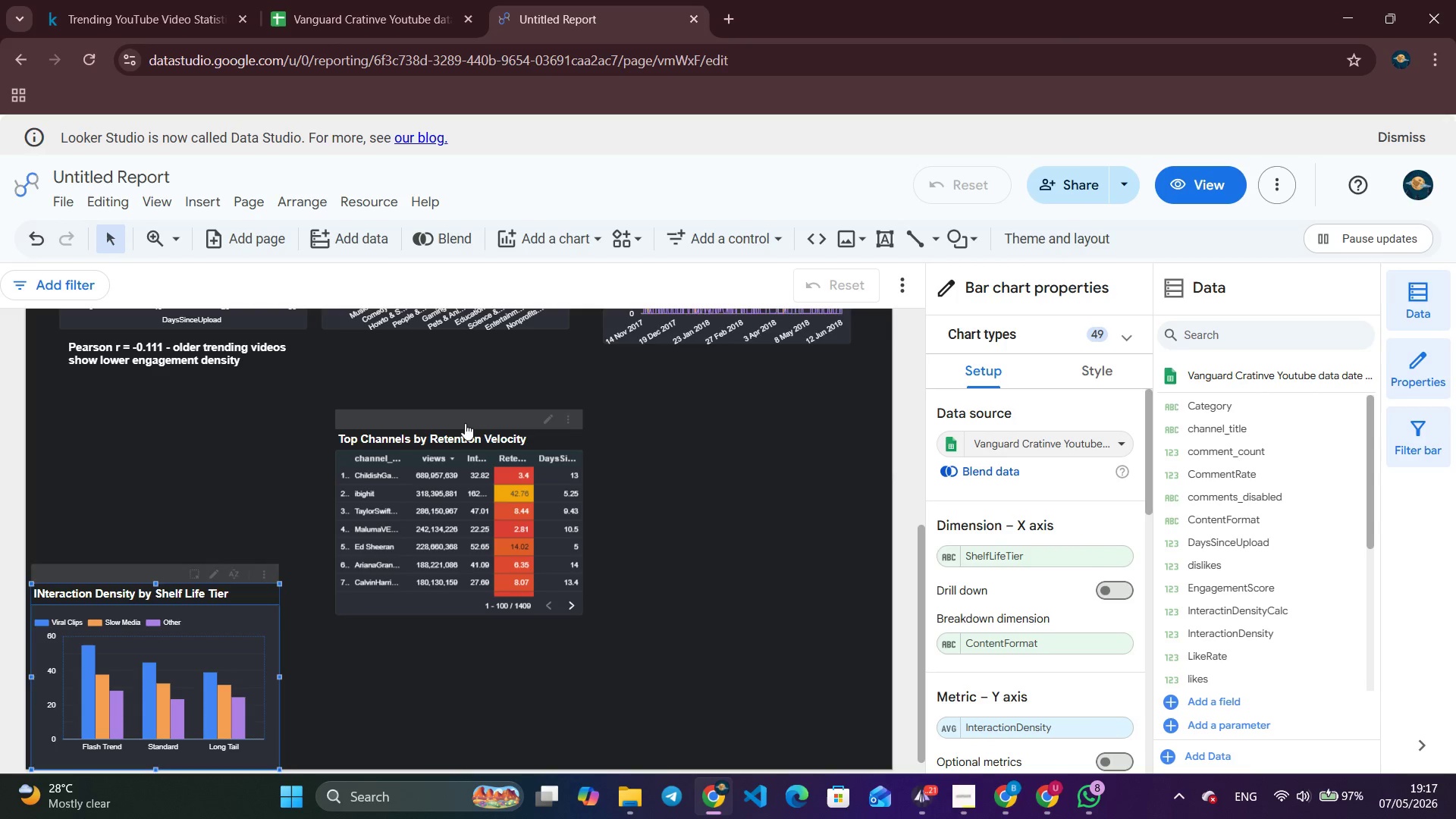 
left_click_drag(start_coordinate=[468, 413], to_coordinate=[770, 567])
 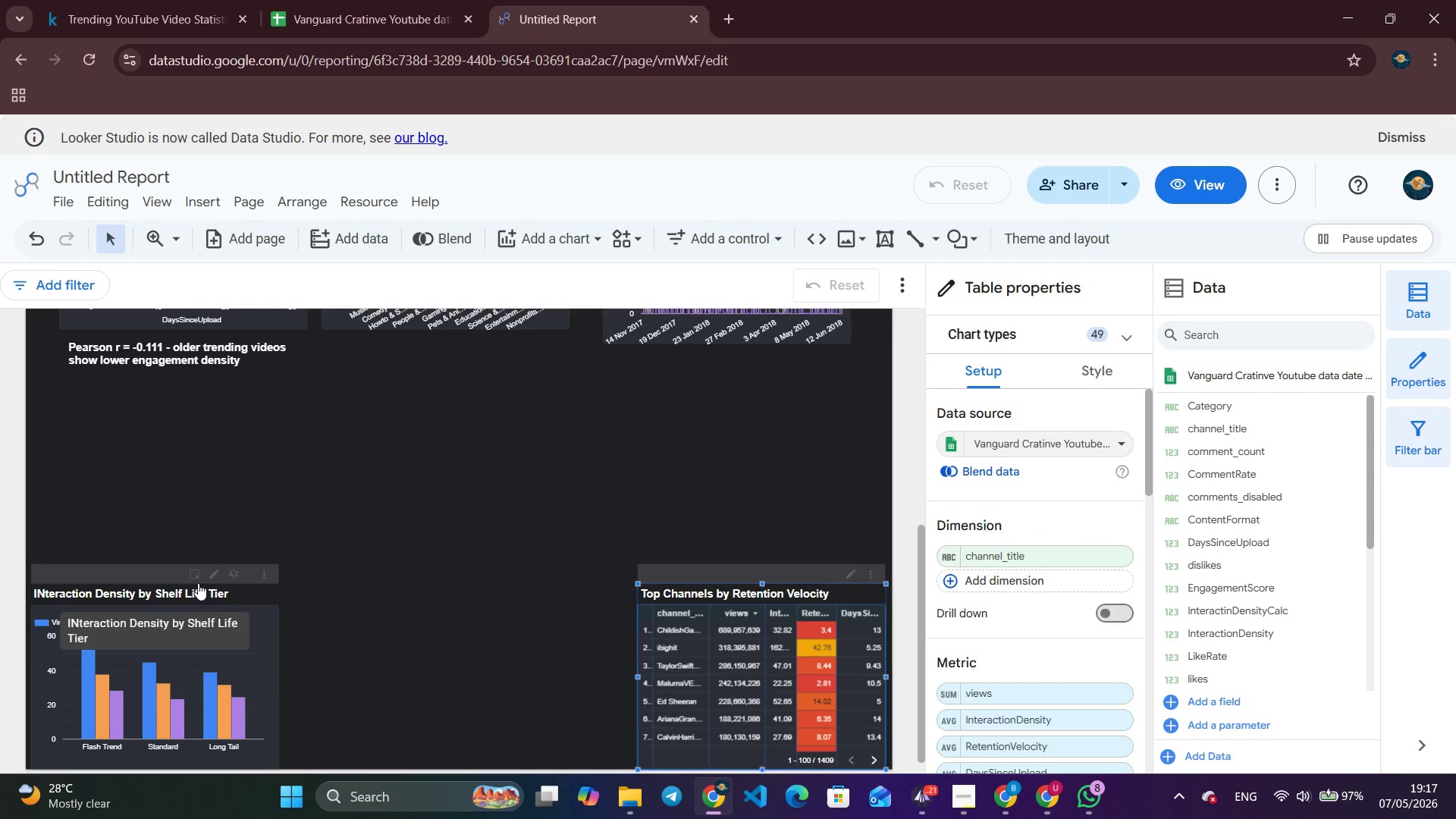 
left_click([131, 574])
 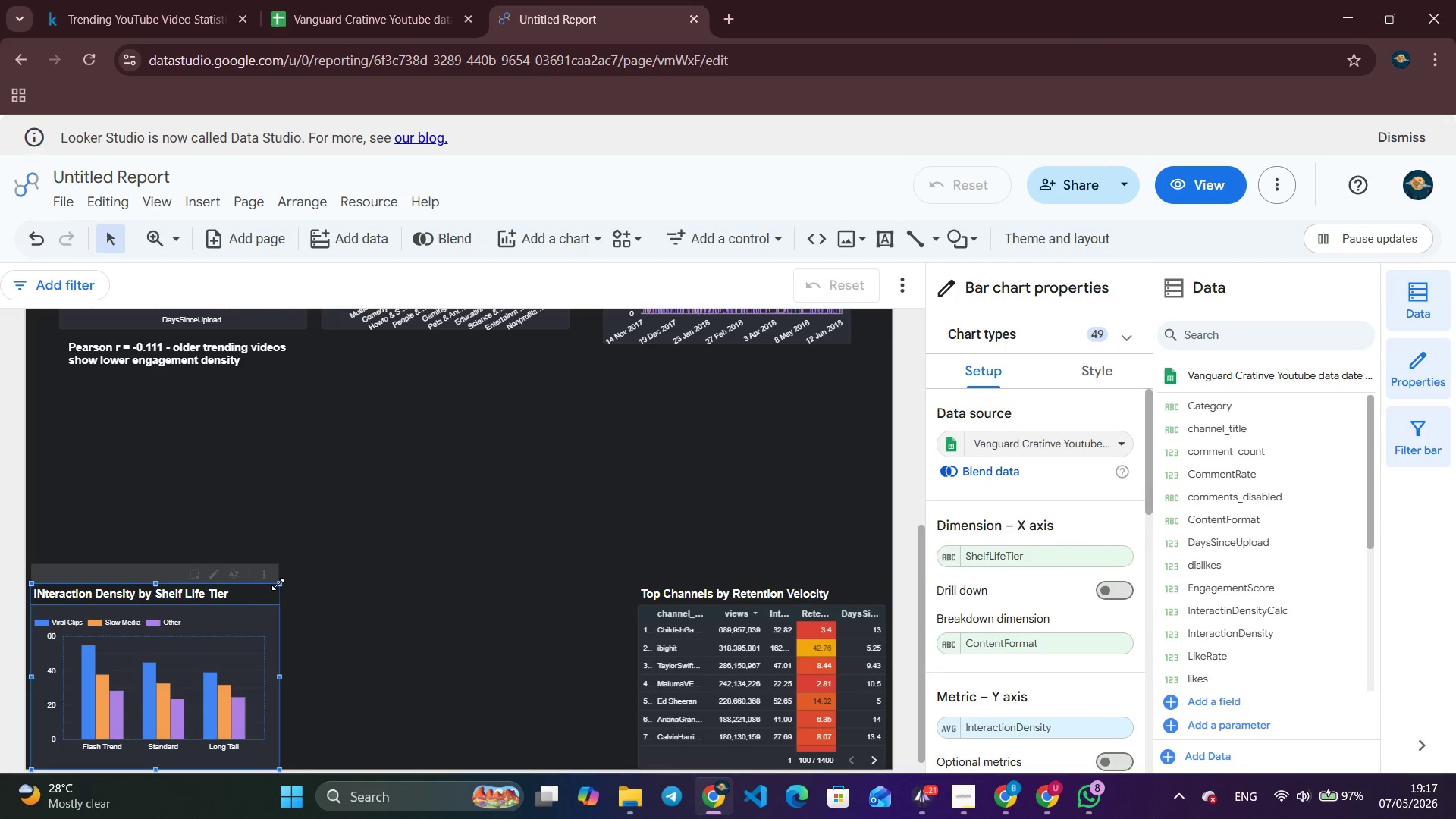 
left_click_drag(start_coordinate=[278, 584], to_coordinate=[441, 532])
 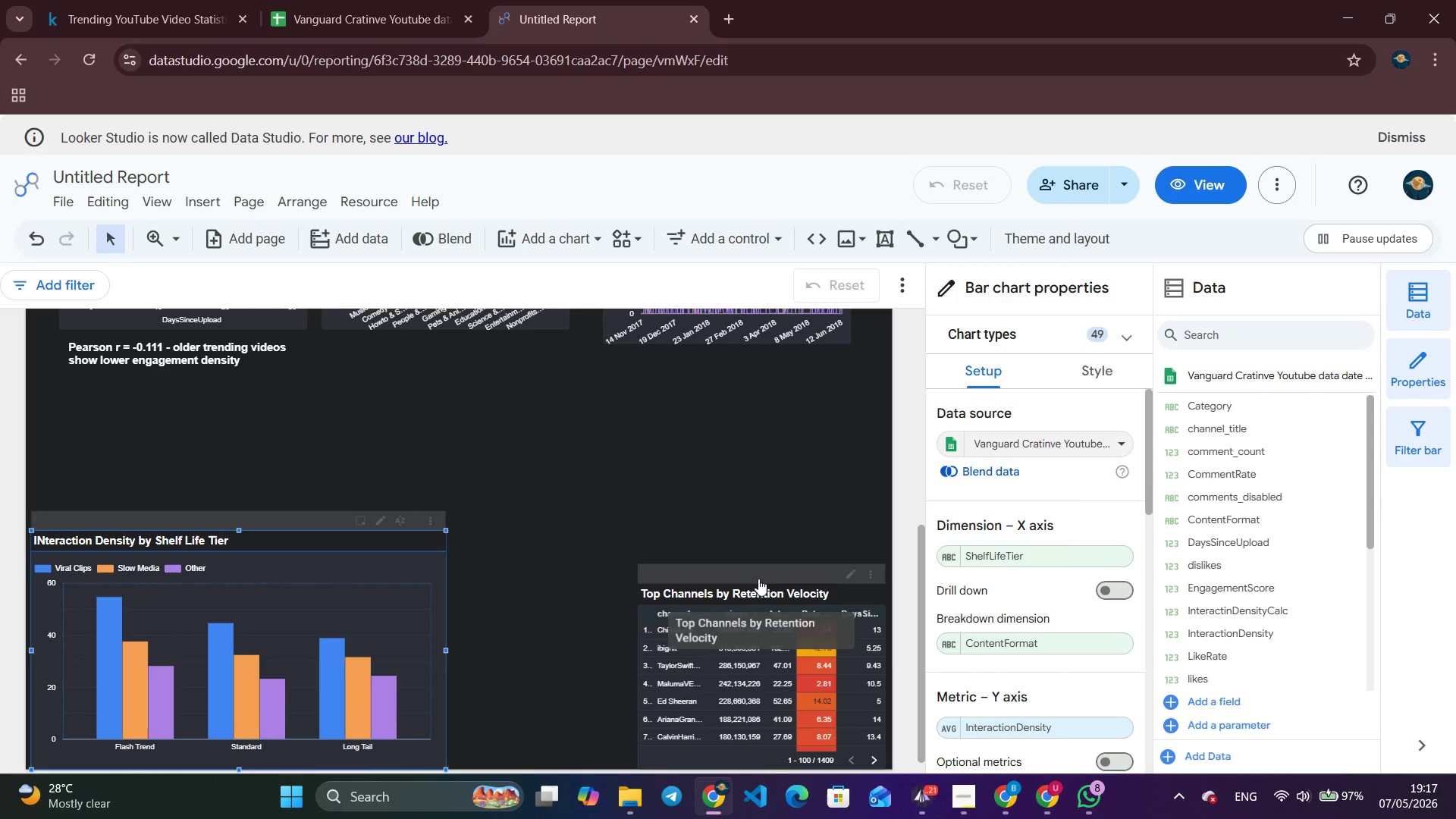 
left_click([758, 574])
 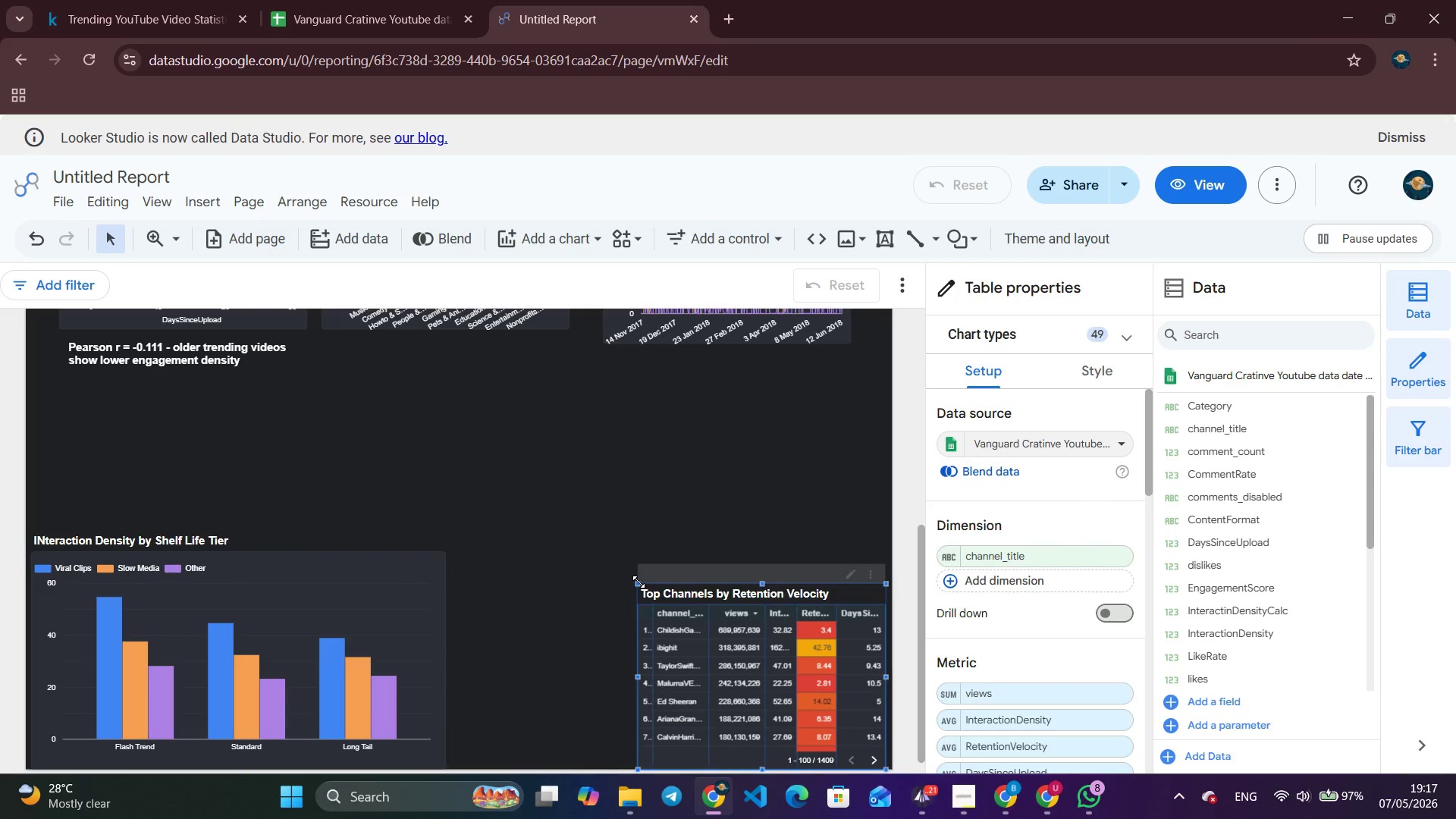 
left_click_drag(start_coordinate=[639, 582], to_coordinate=[456, 529])
 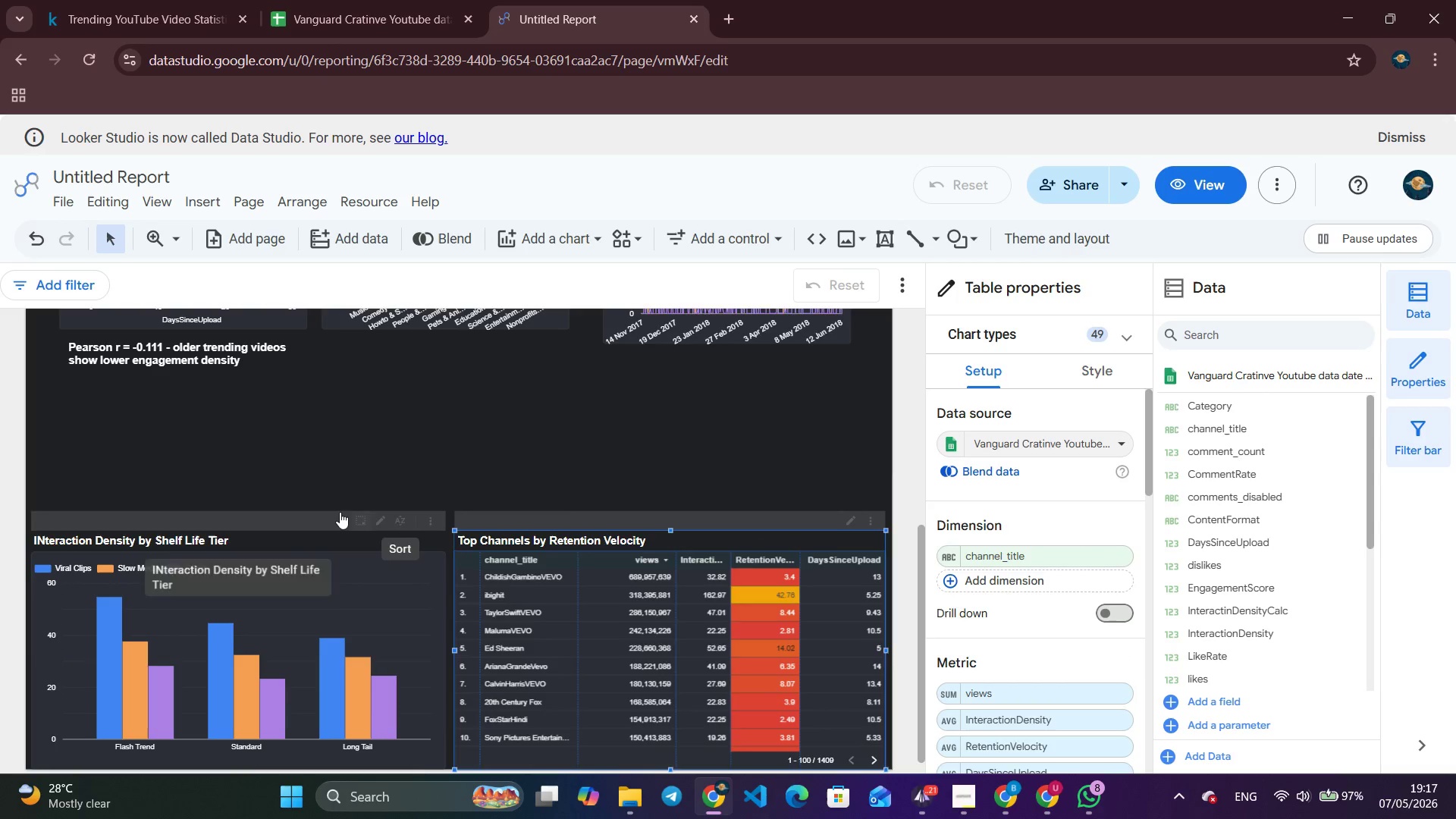 
left_click([340, 512])
 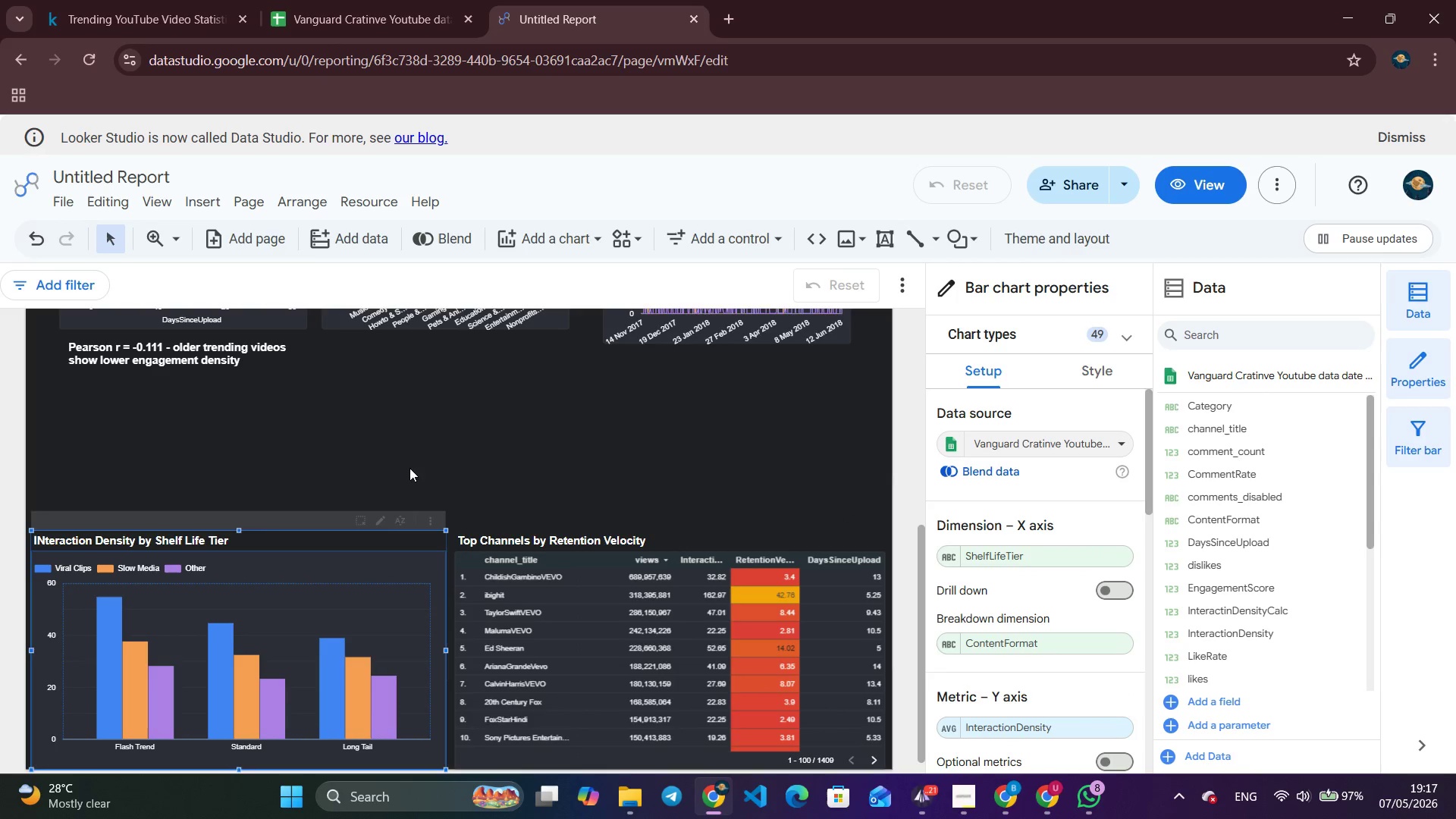 
left_click([434, 450])
 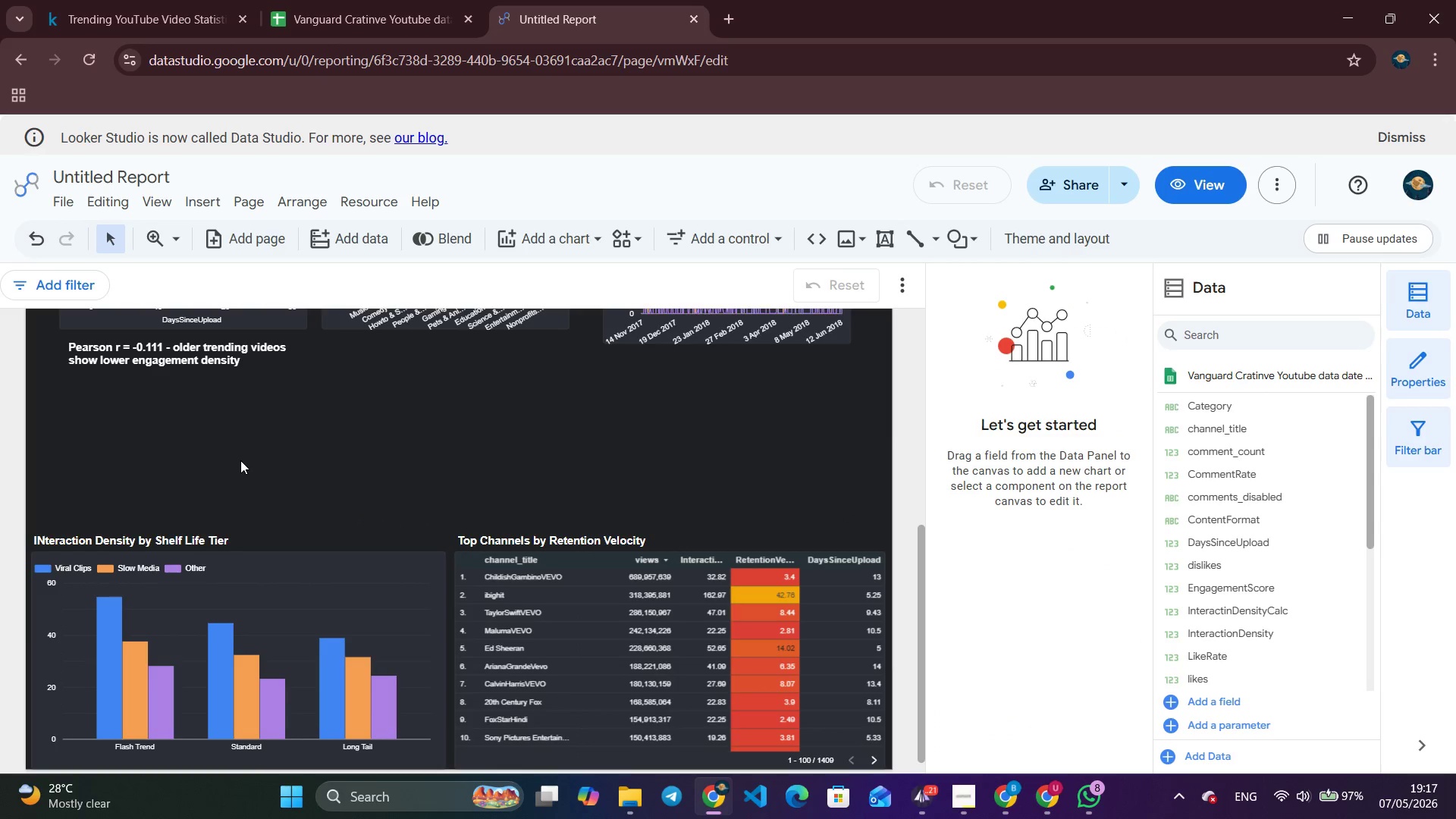 
scroll: coordinate [345, 496], scroll_direction: down, amount: 3.0
 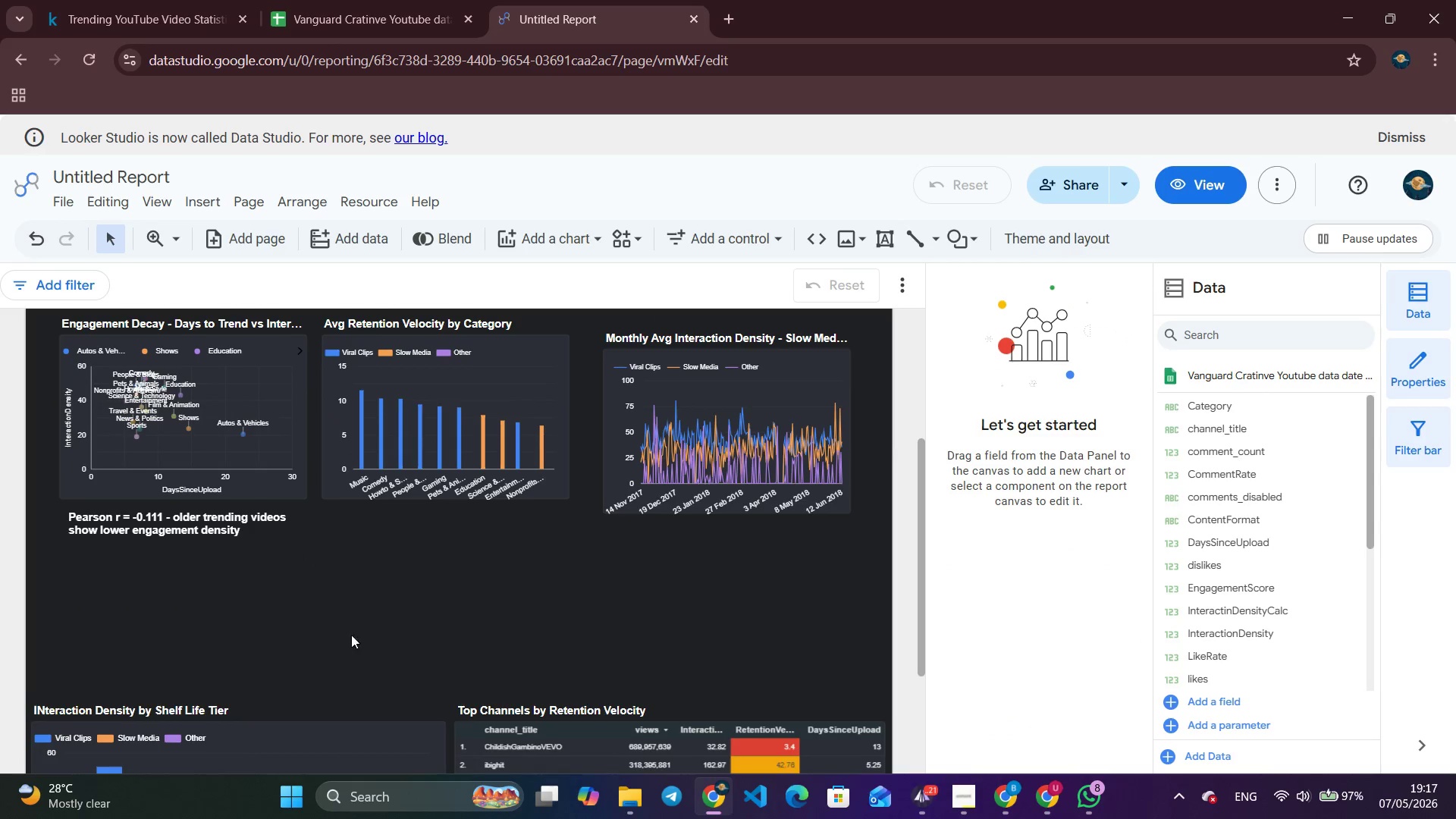 
scroll: coordinate [397, 632], scroll_direction: up, amount: 3.0
 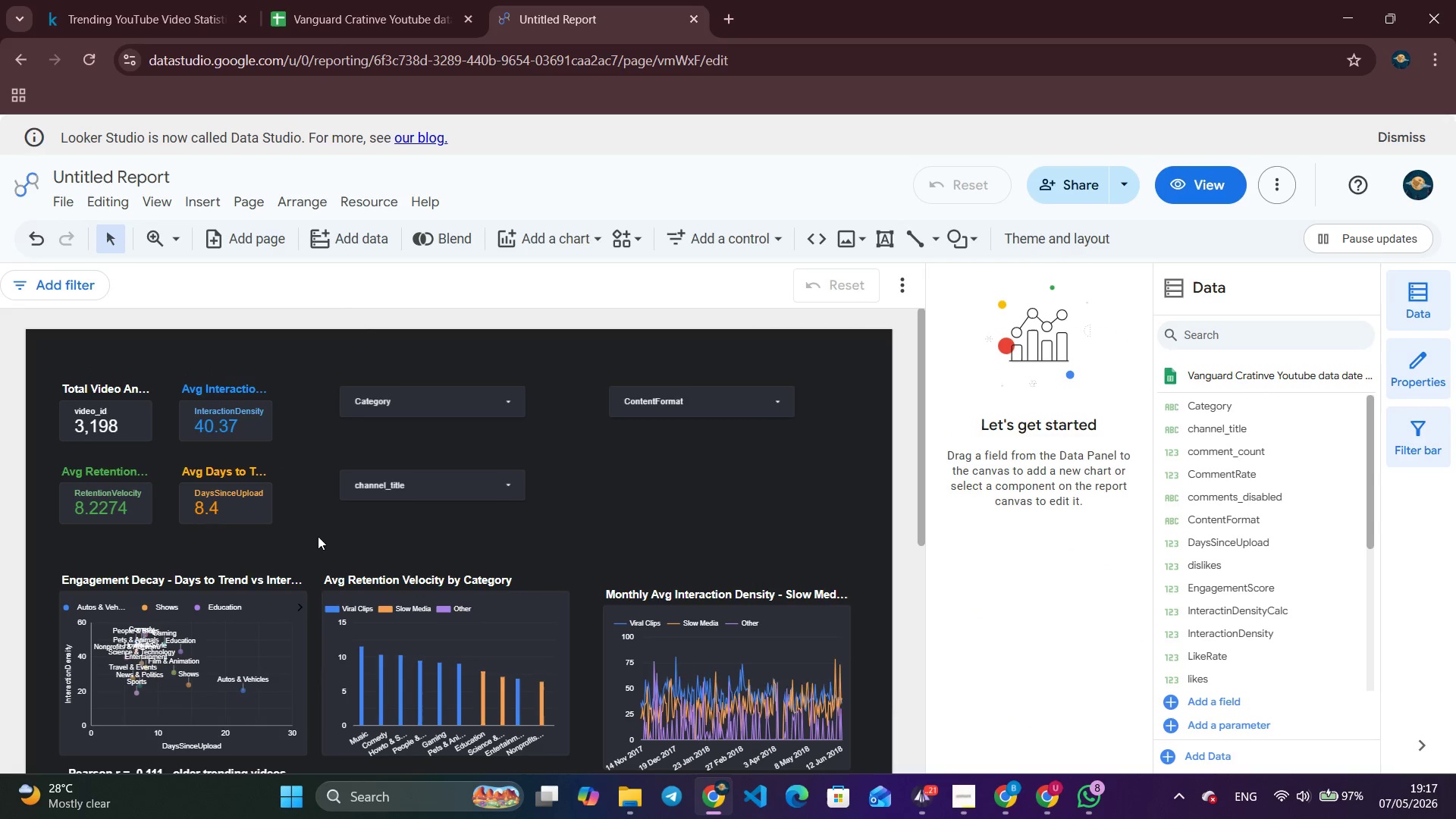 
left_click_drag(start_coordinate=[303, 532], to_coordinate=[53, 372])
 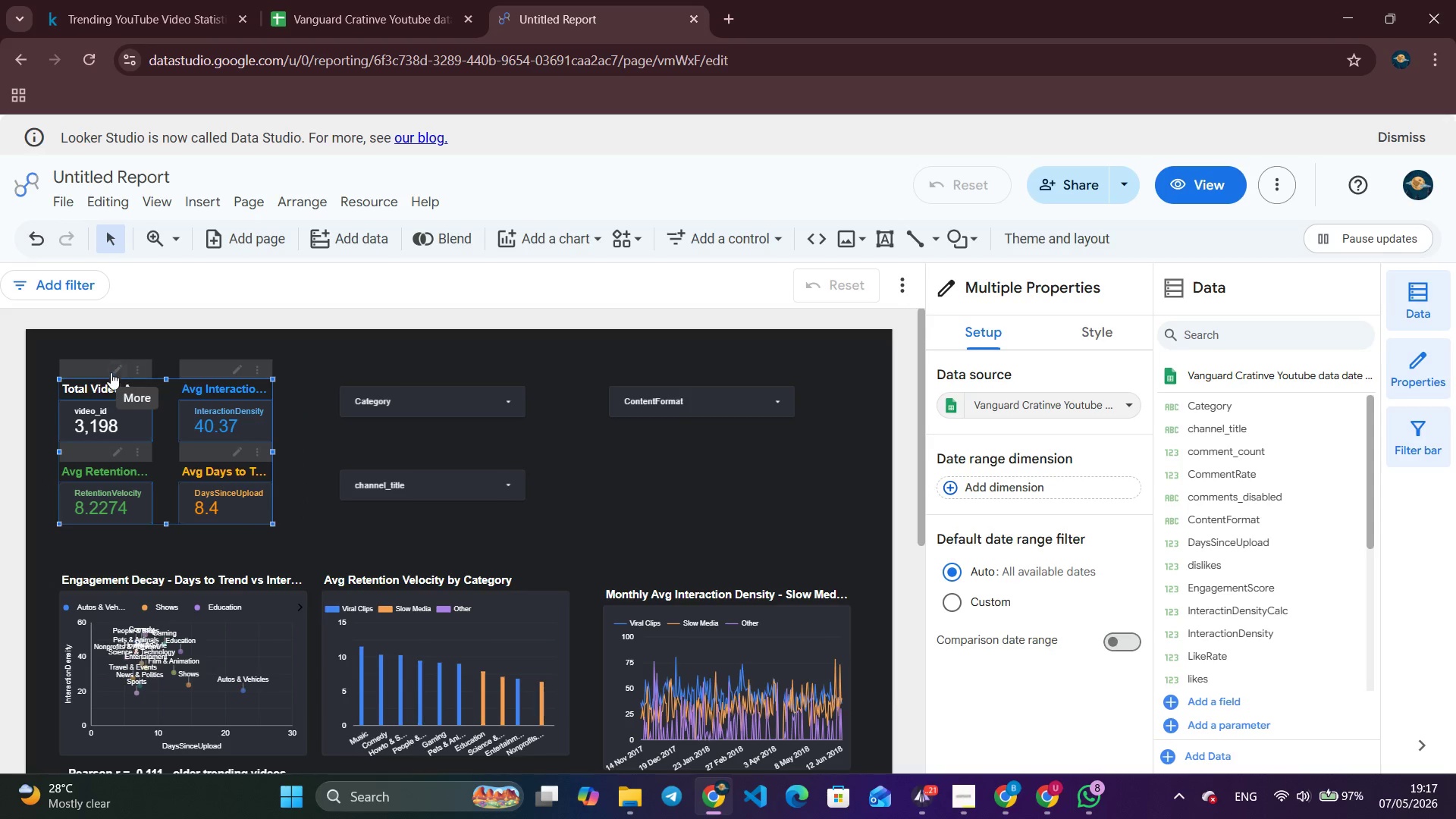 
left_click_drag(start_coordinate=[94, 369], to_coordinate=[78, 343])
 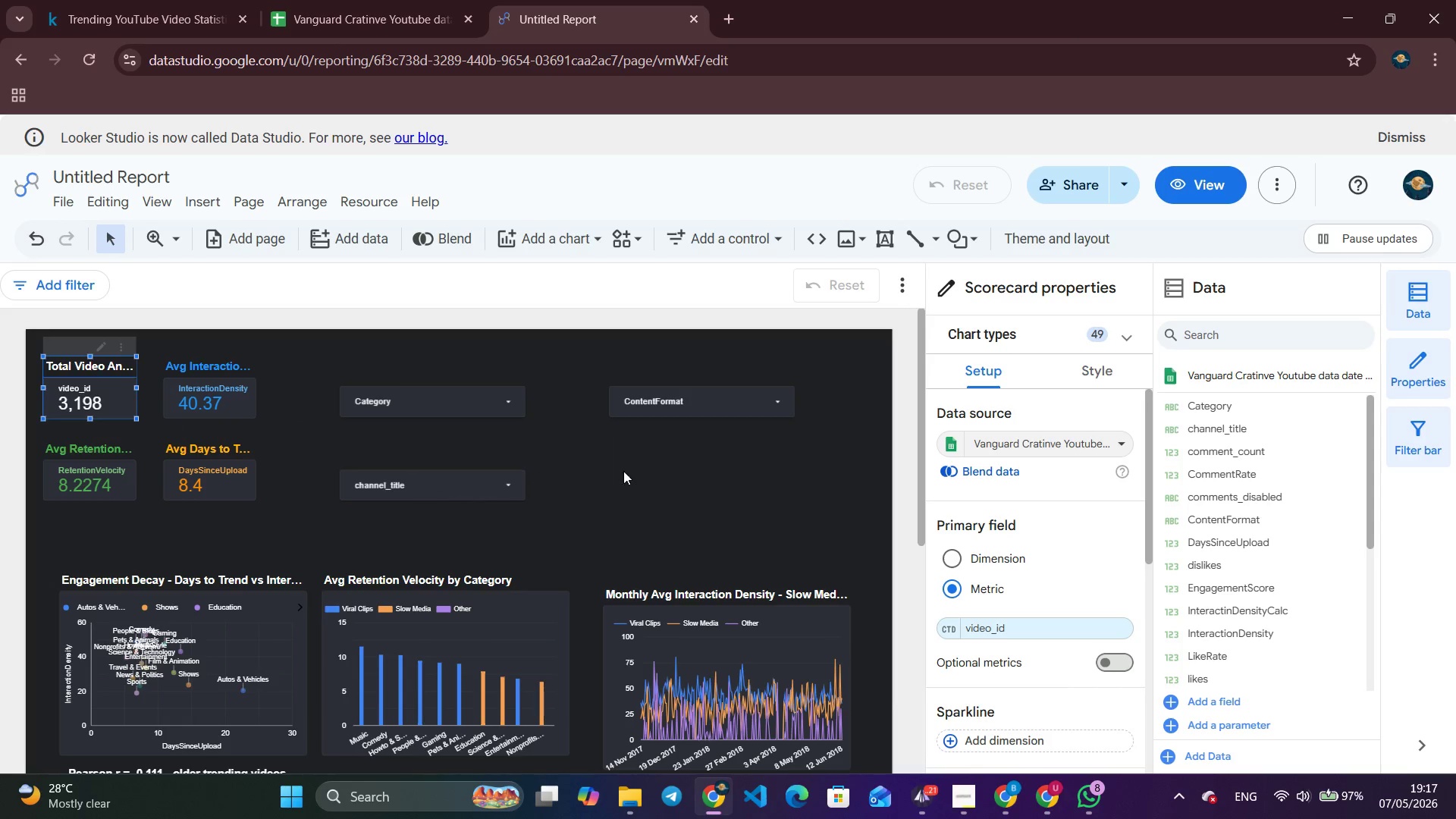 
left_click([651, 472])
 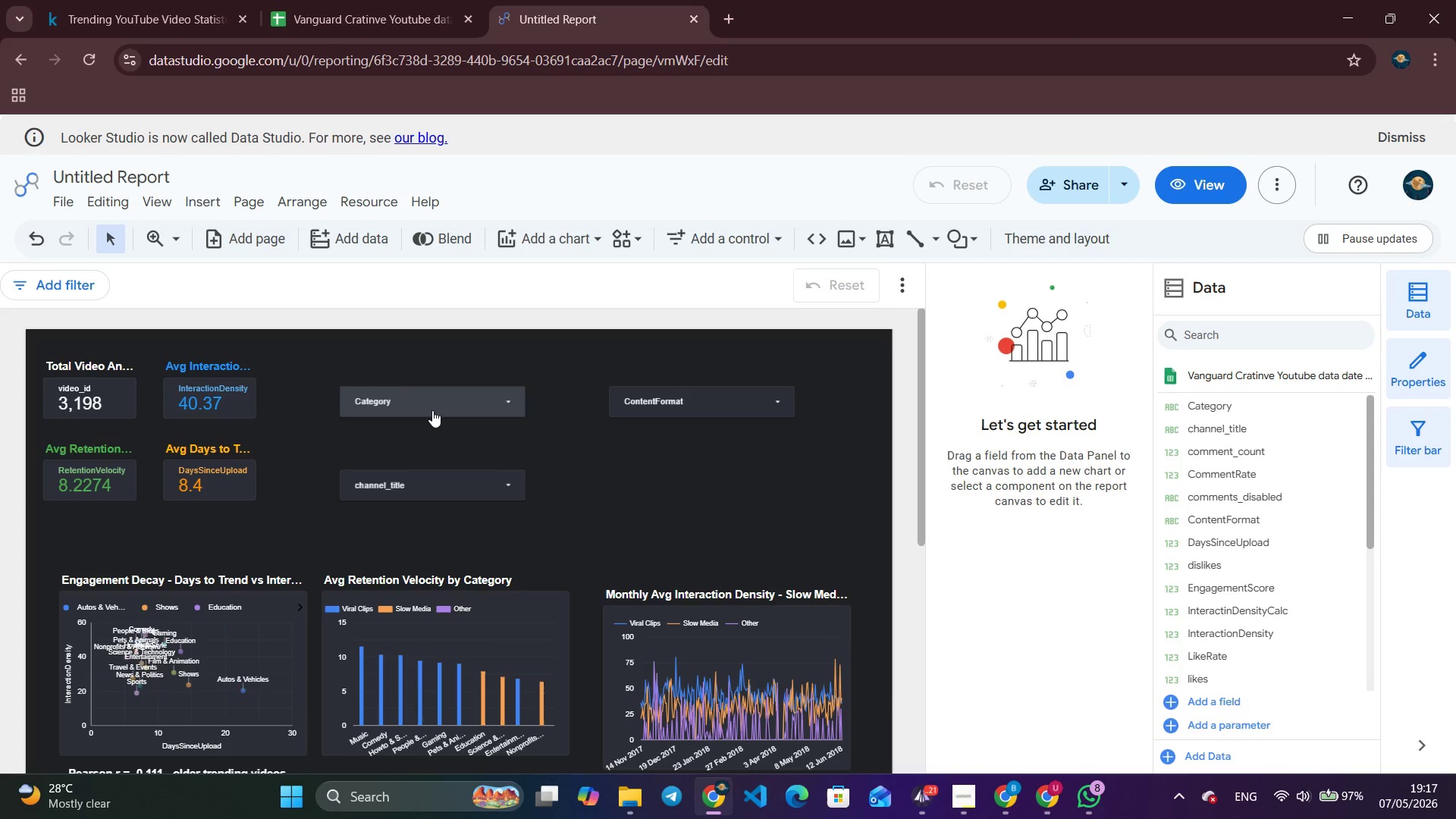 
left_click_drag(start_coordinate=[431, 409], to_coordinate=[366, 406])
 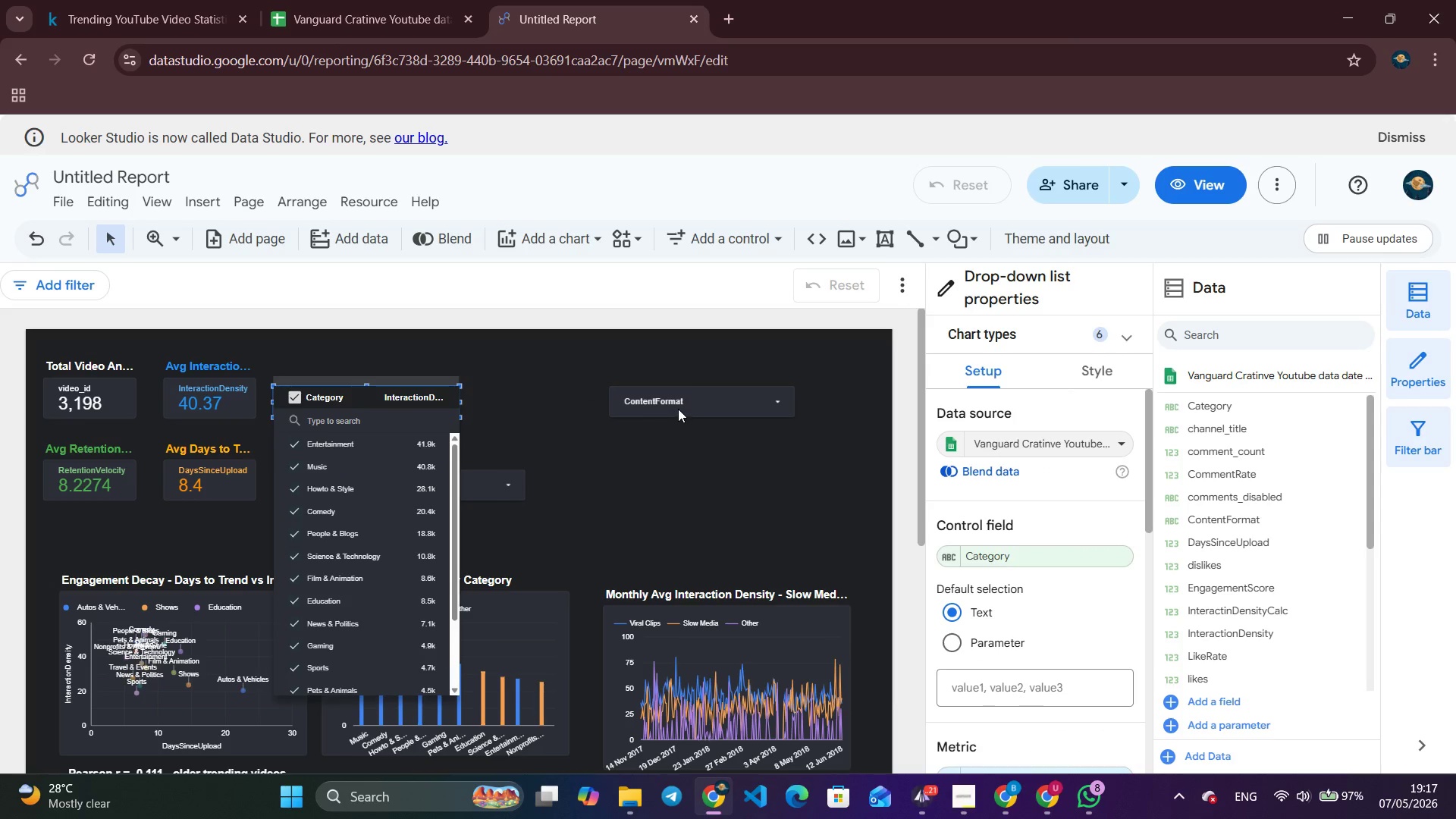 
left_click_drag(start_coordinate=[681, 402], to_coordinate=[661, 409])
 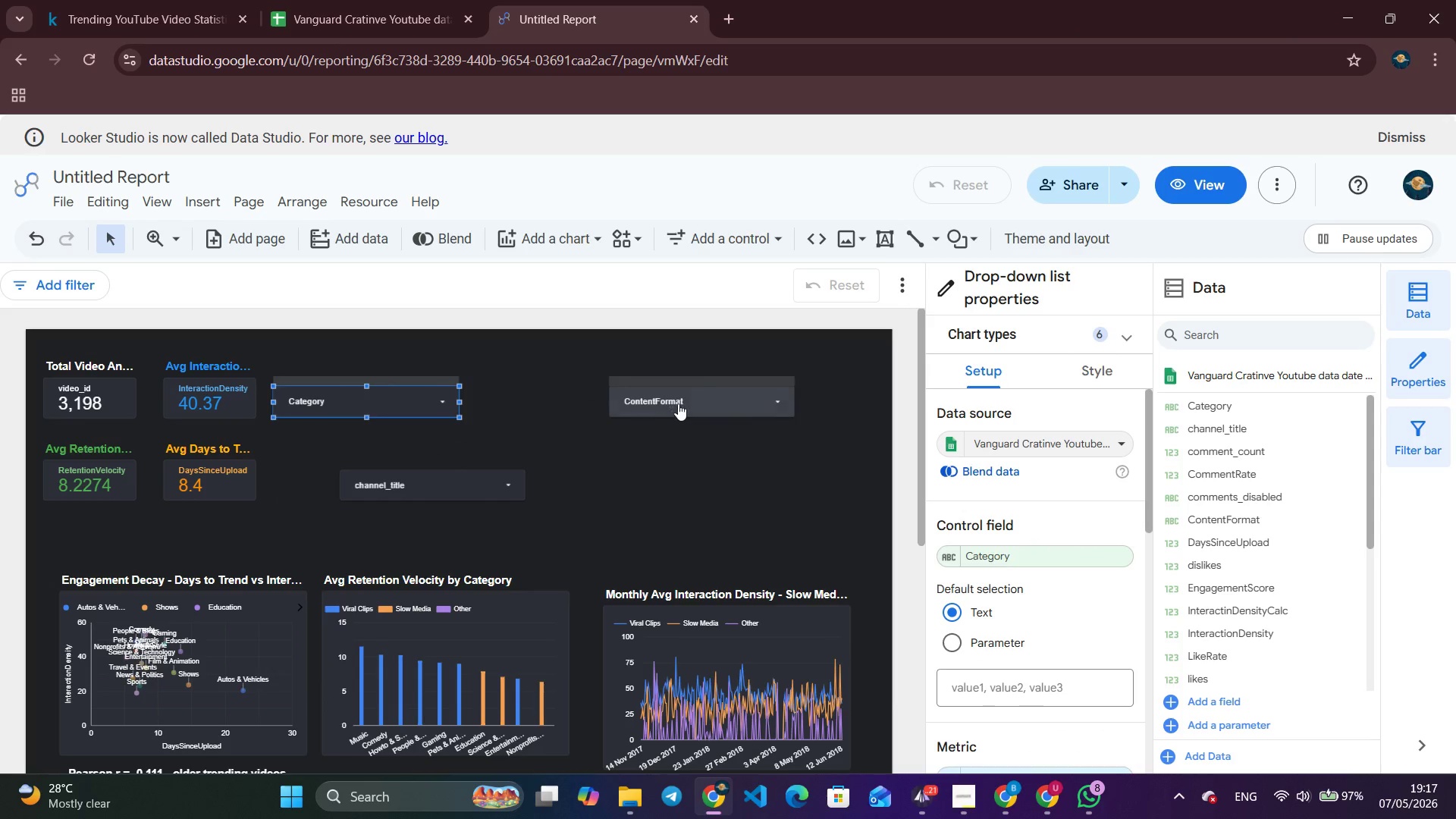 
left_click_drag(start_coordinate=[678, 403], to_coordinate=[564, 405])
 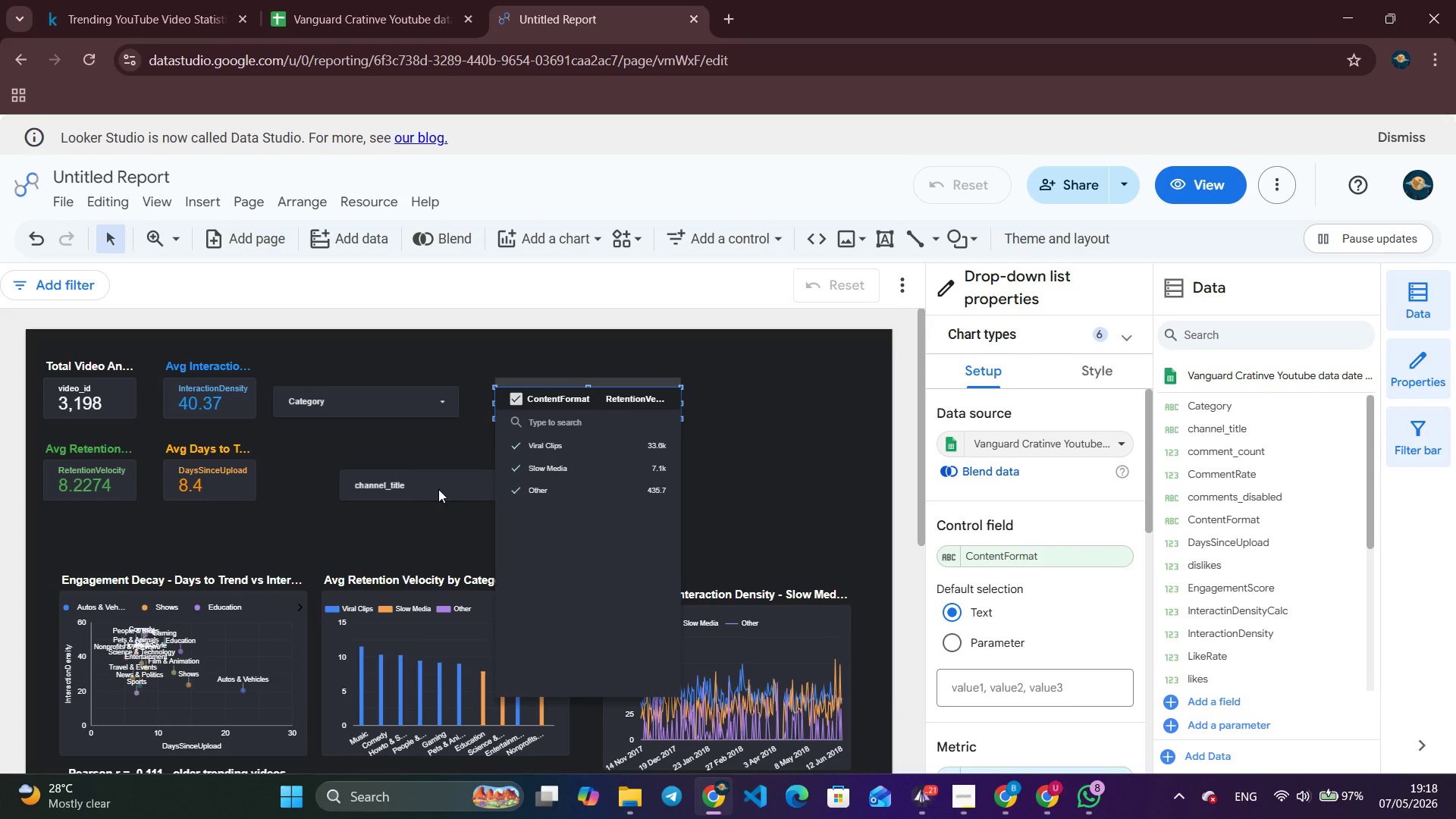 
left_click([427, 487])
 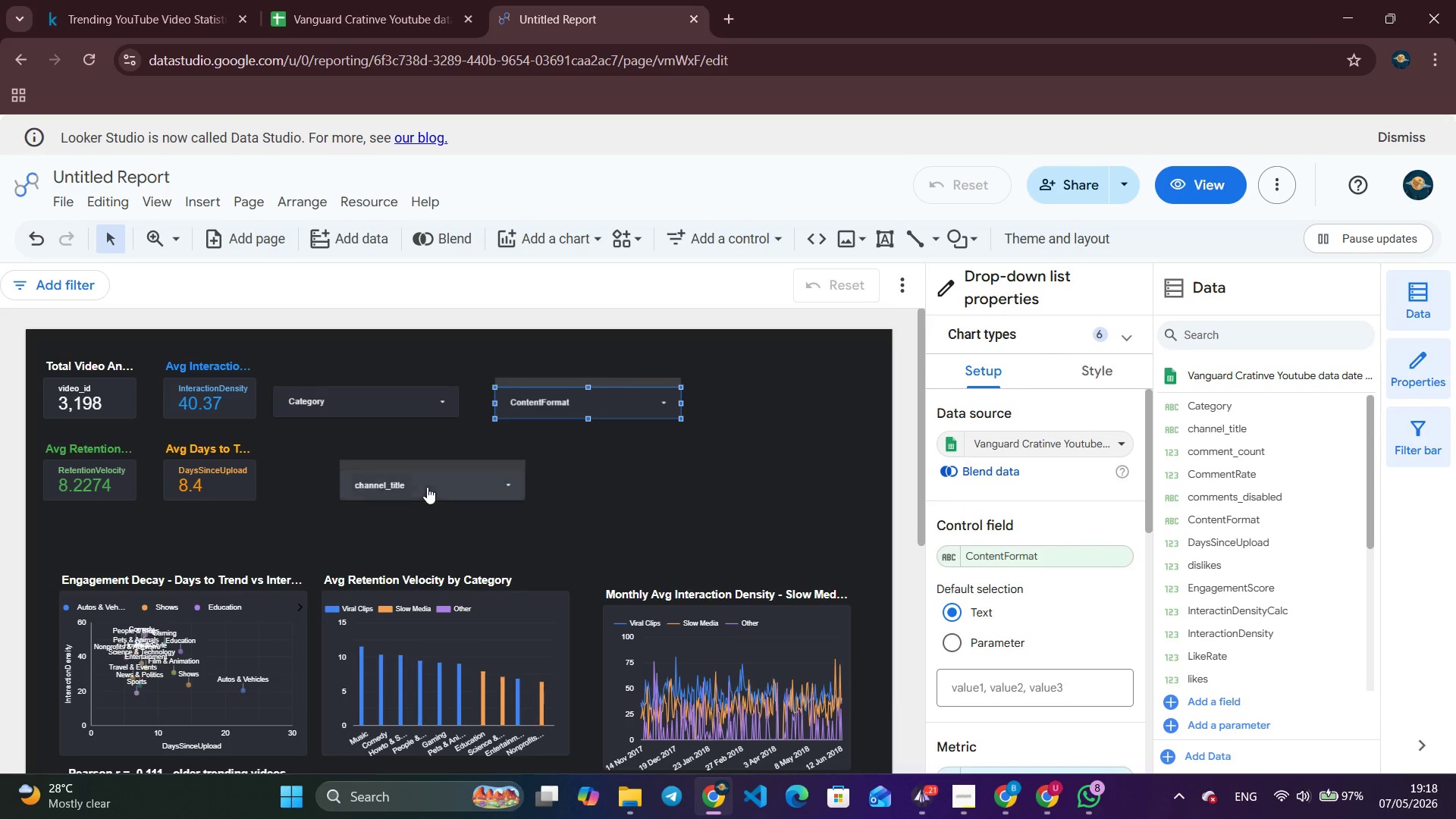 
left_click_drag(start_coordinate=[427, 487], to_coordinate=[791, 406])
 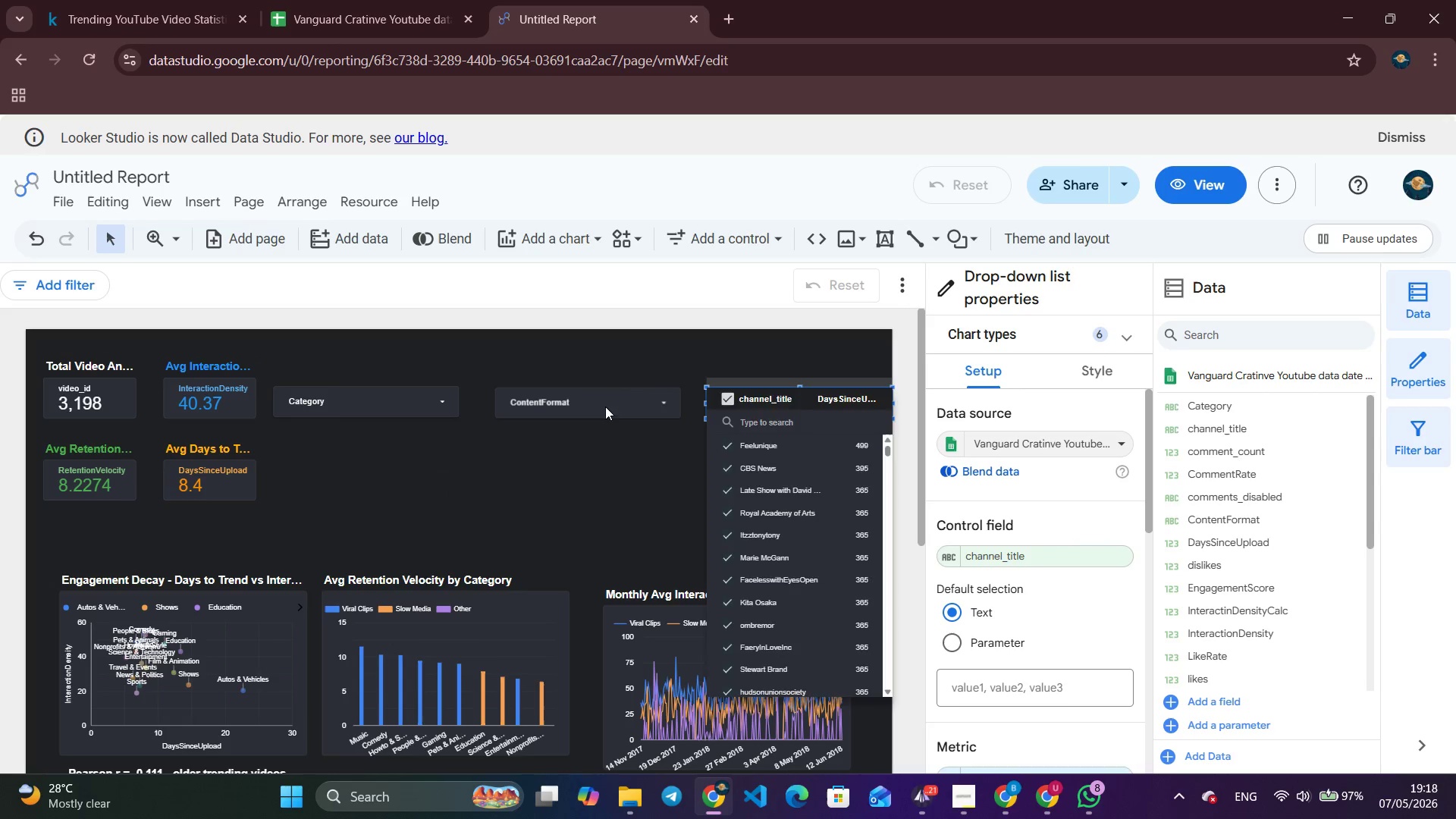 
left_click_drag(start_coordinate=[604, 406], to_coordinate=[595, 408])
 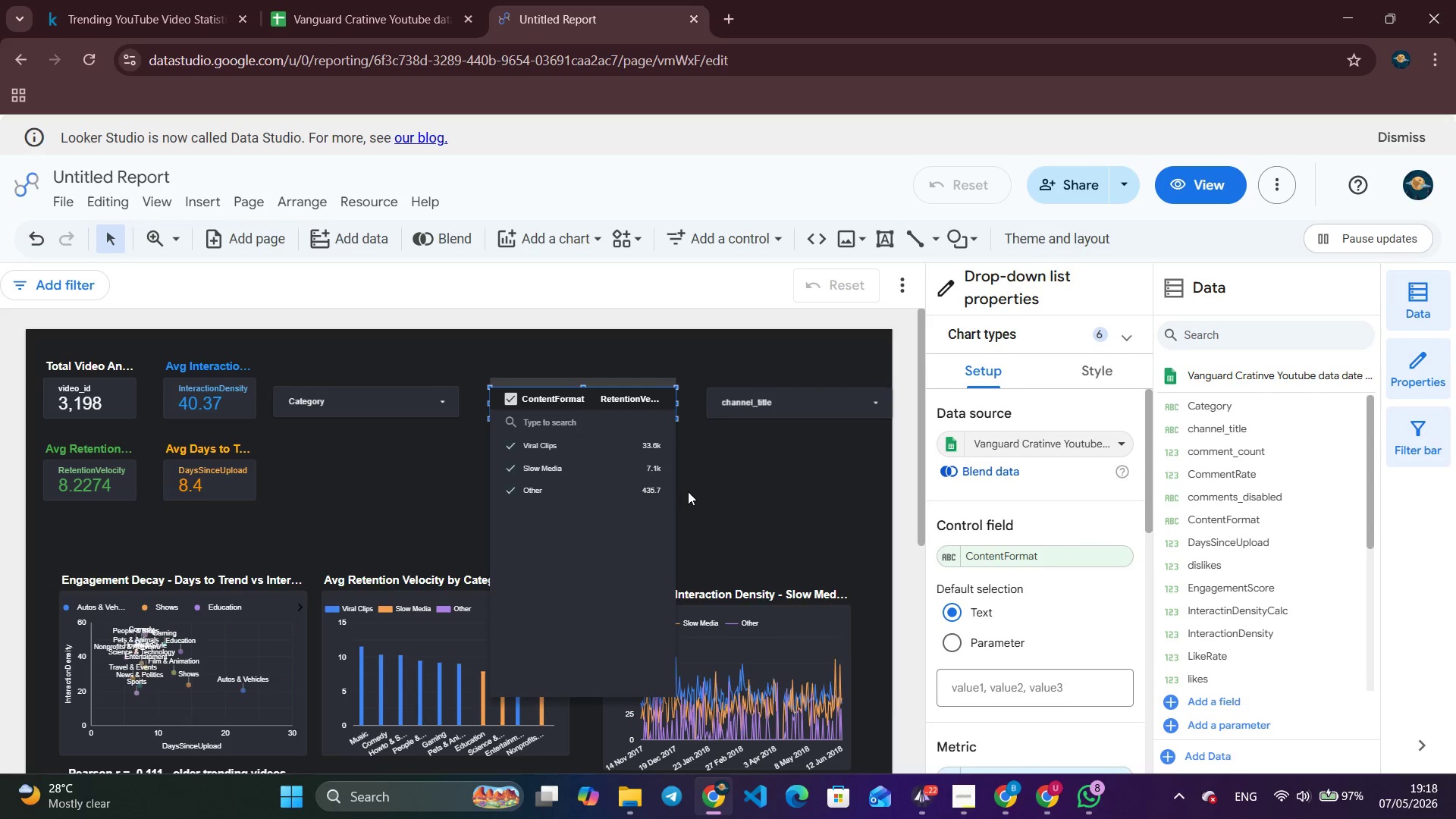 
left_click([763, 488])
 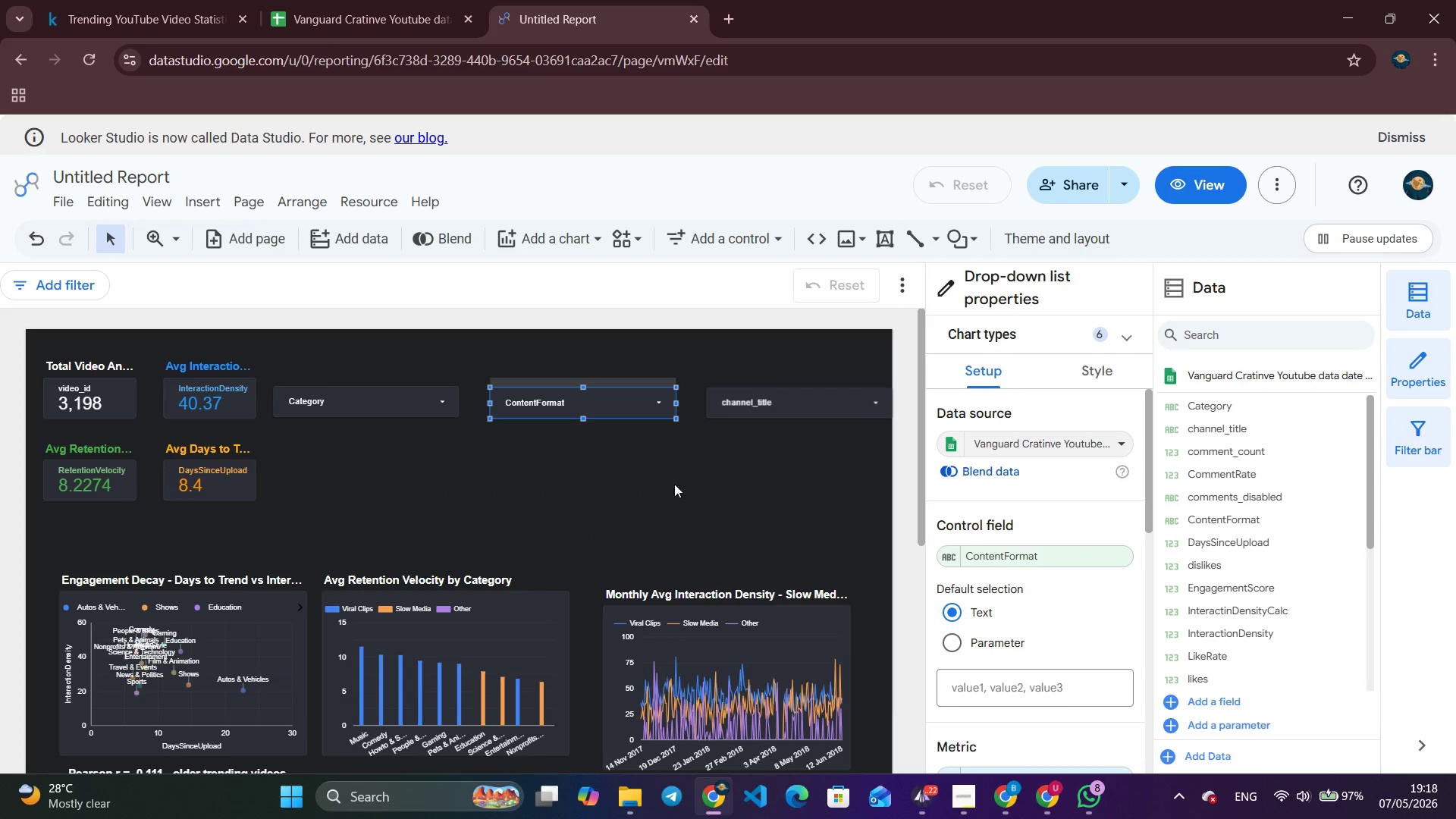 
left_click([674, 484])
 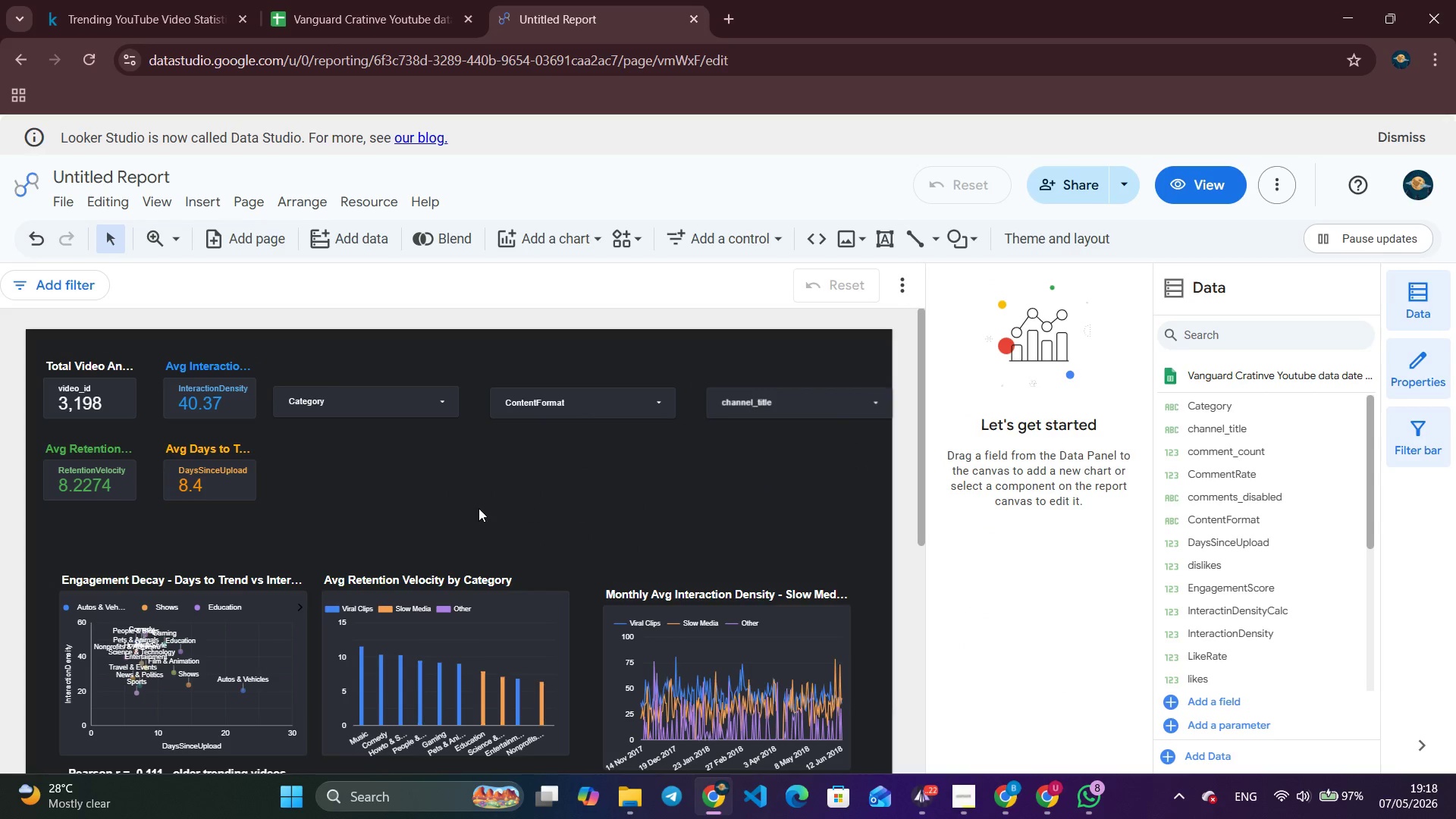 
scroll: coordinate [479, 508], scroll_direction: down, amount: 2.0
 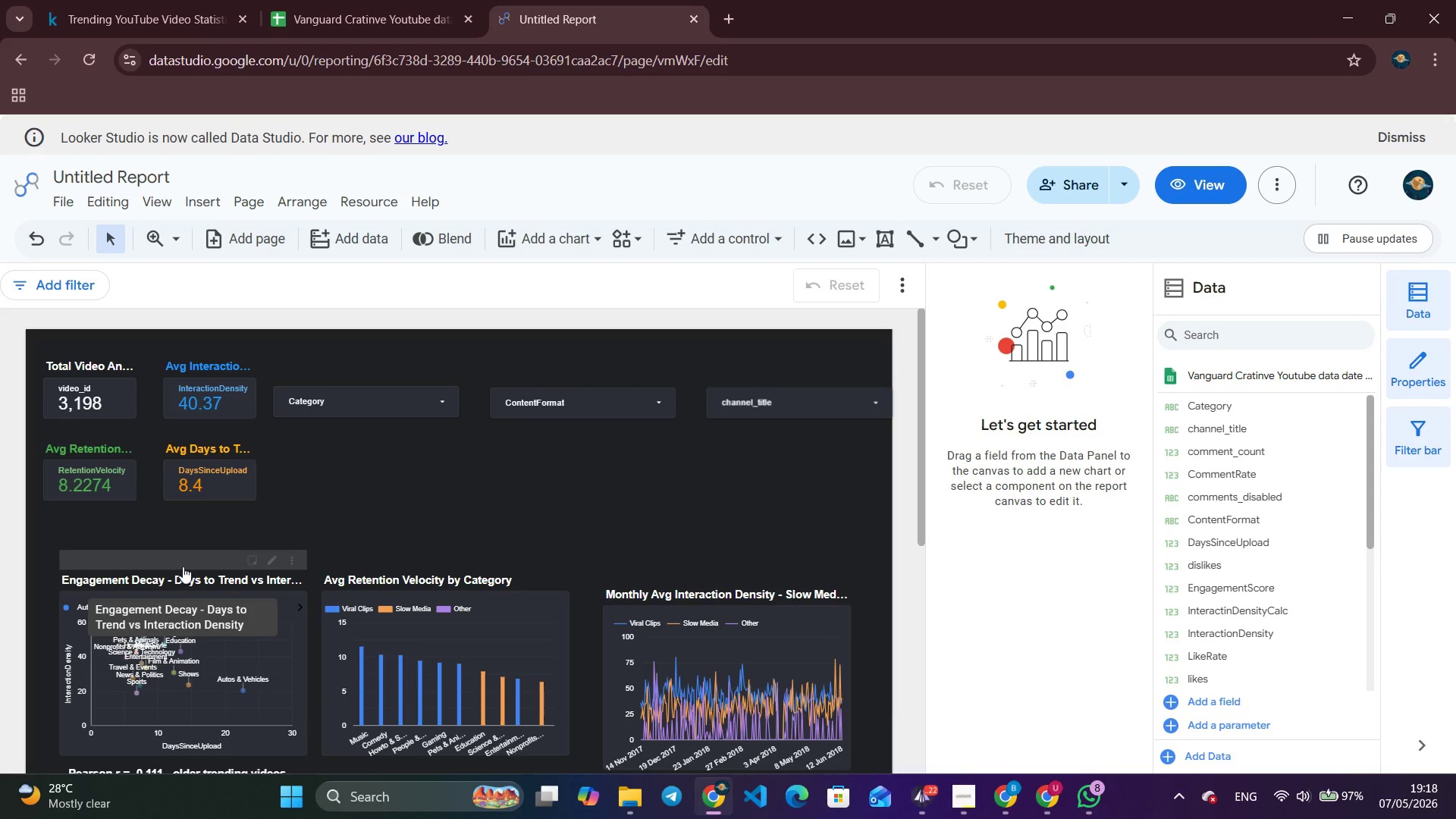 
left_click_drag(start_coordinate=[182, 561], to_coordinate=[165, 519])
 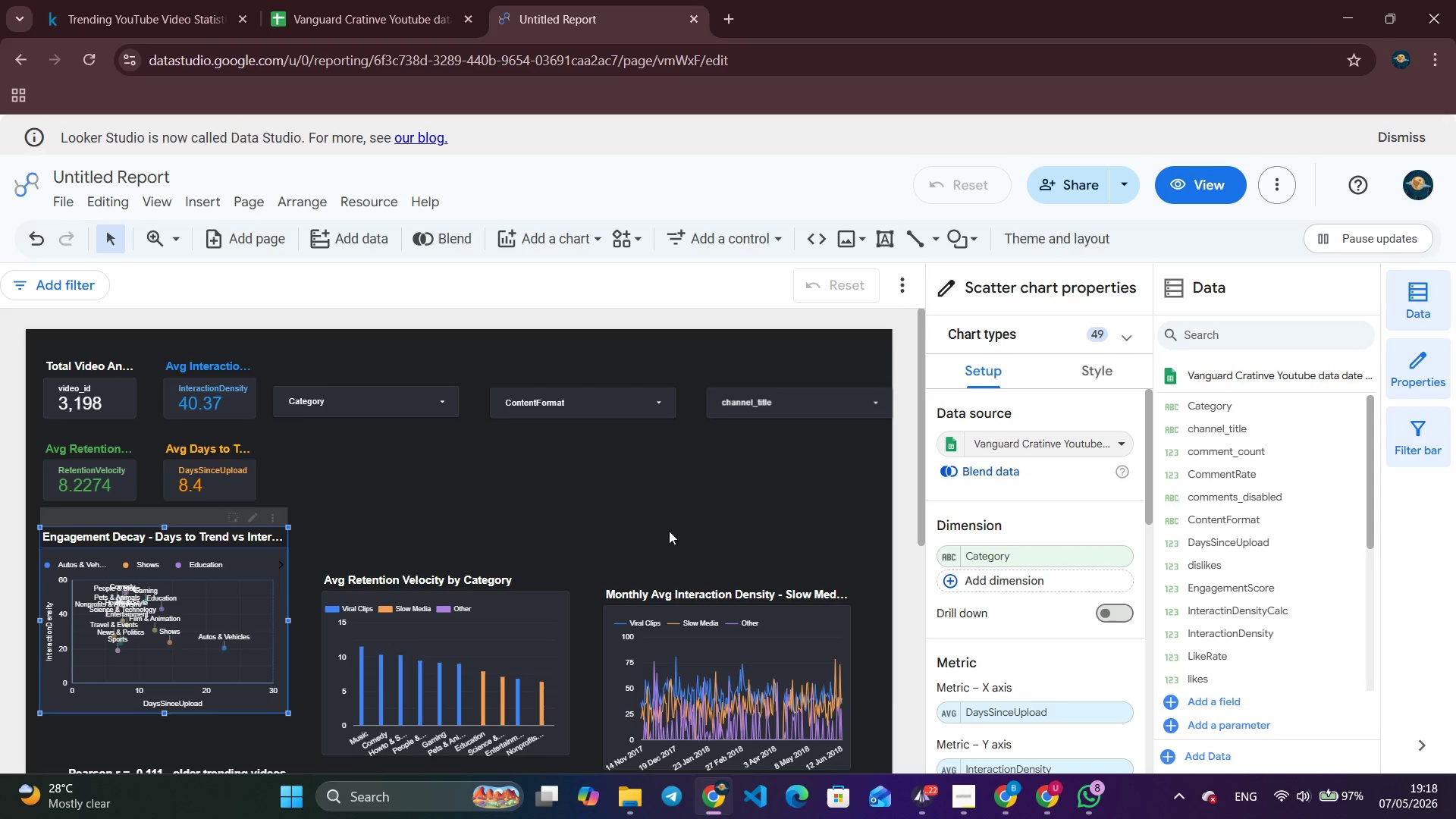 
scroll: coordinate [678, 522], scroll_direction: down, amount: 4.0
 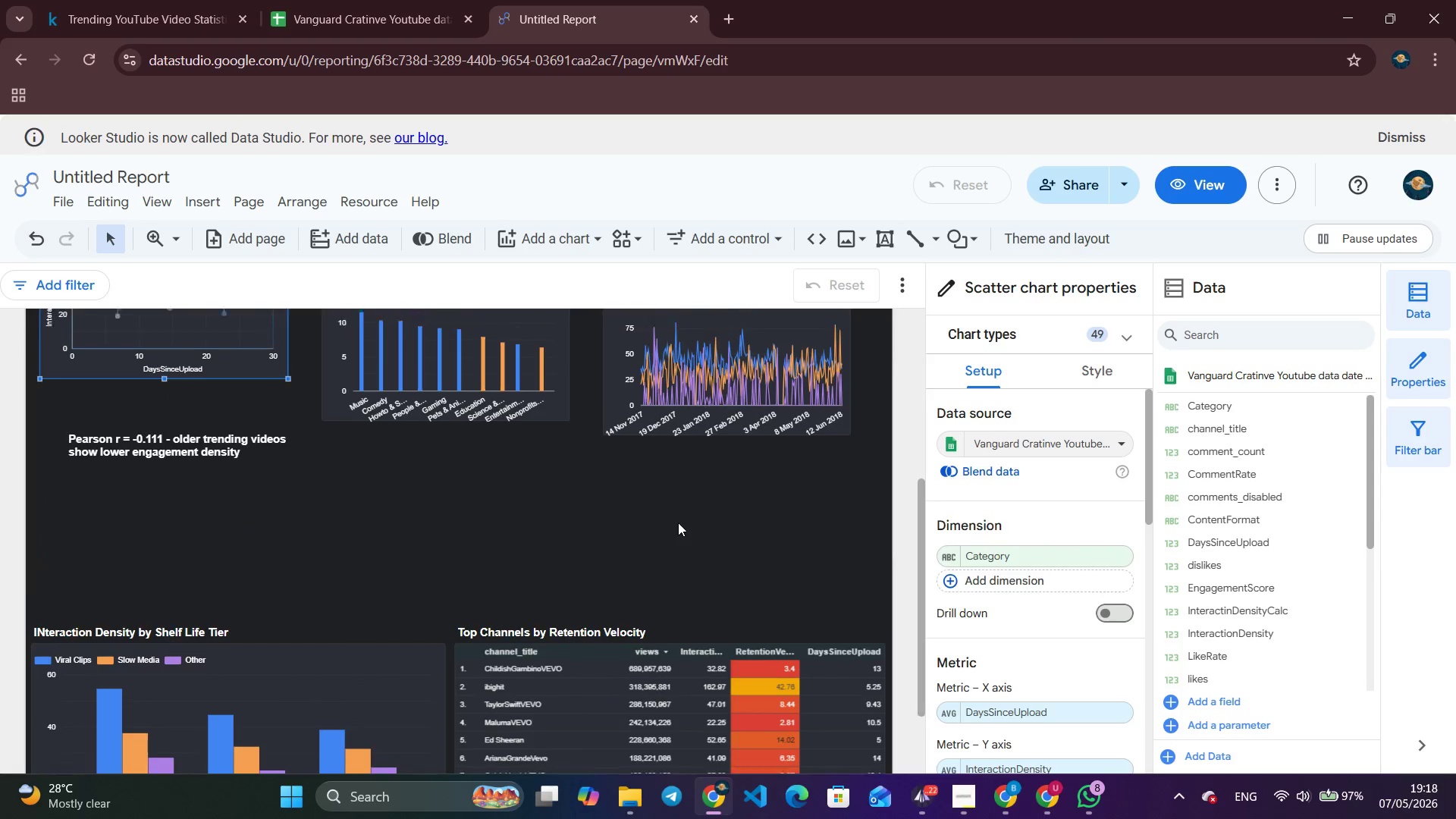 
scroll: coordinate [678, 522], scroll_direction: up, amount: 2.0
 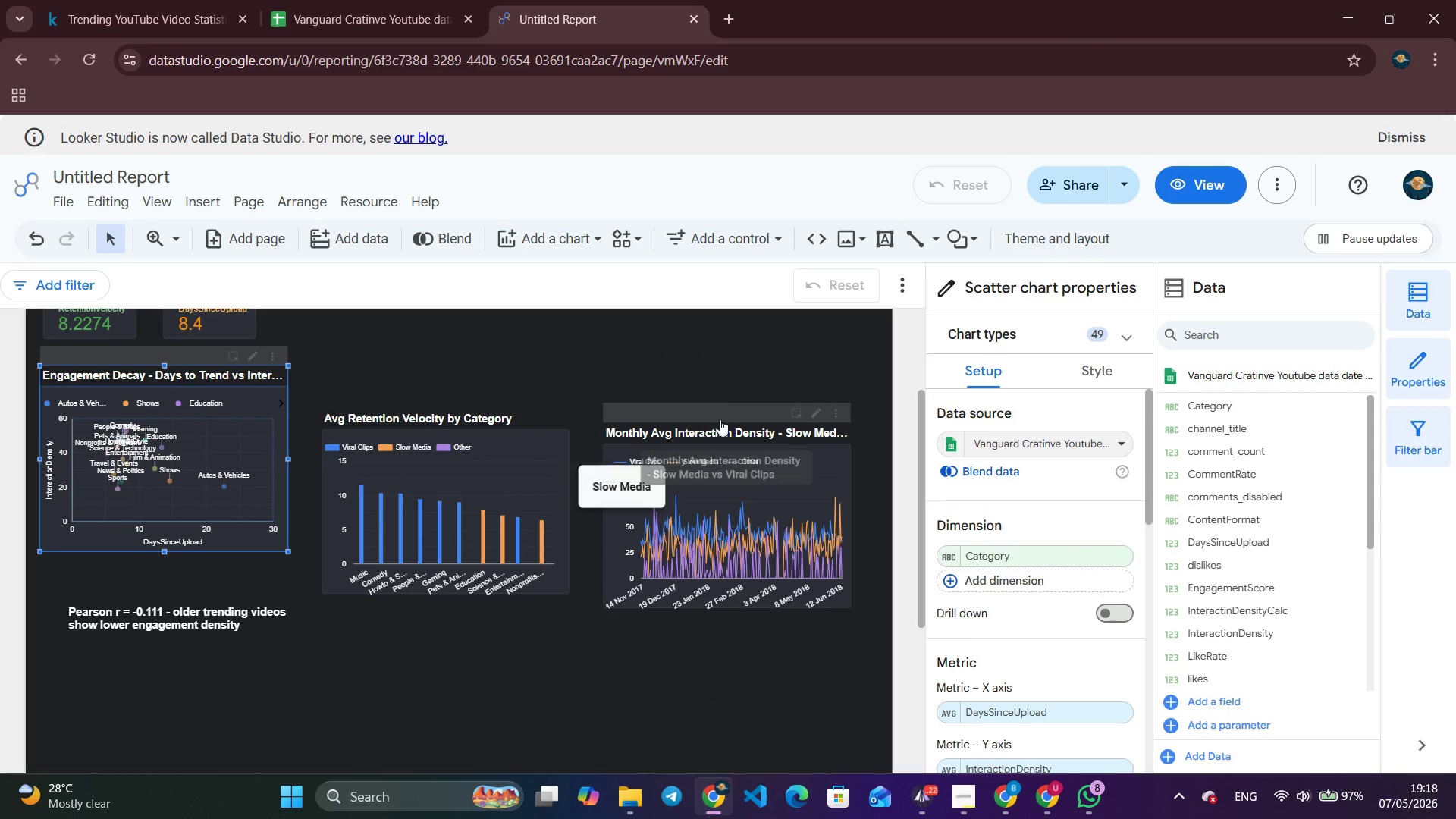 
left_click_drag(start_coordinate=[722, 408], to_coordinate=[503, 629])
 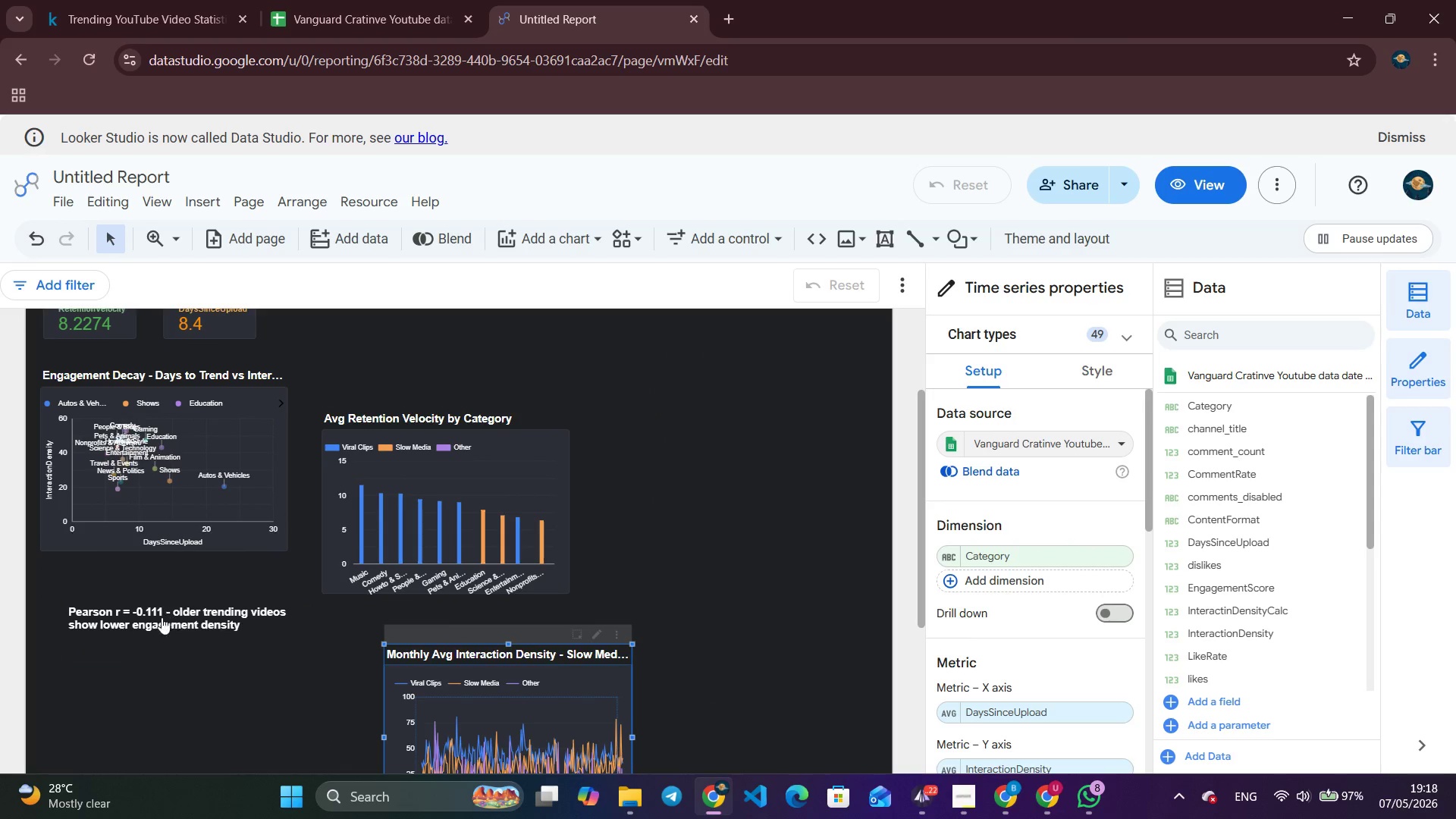 
left_click_drag(start_coordinate=[159, 619], to_coordinate=[140, 571])
 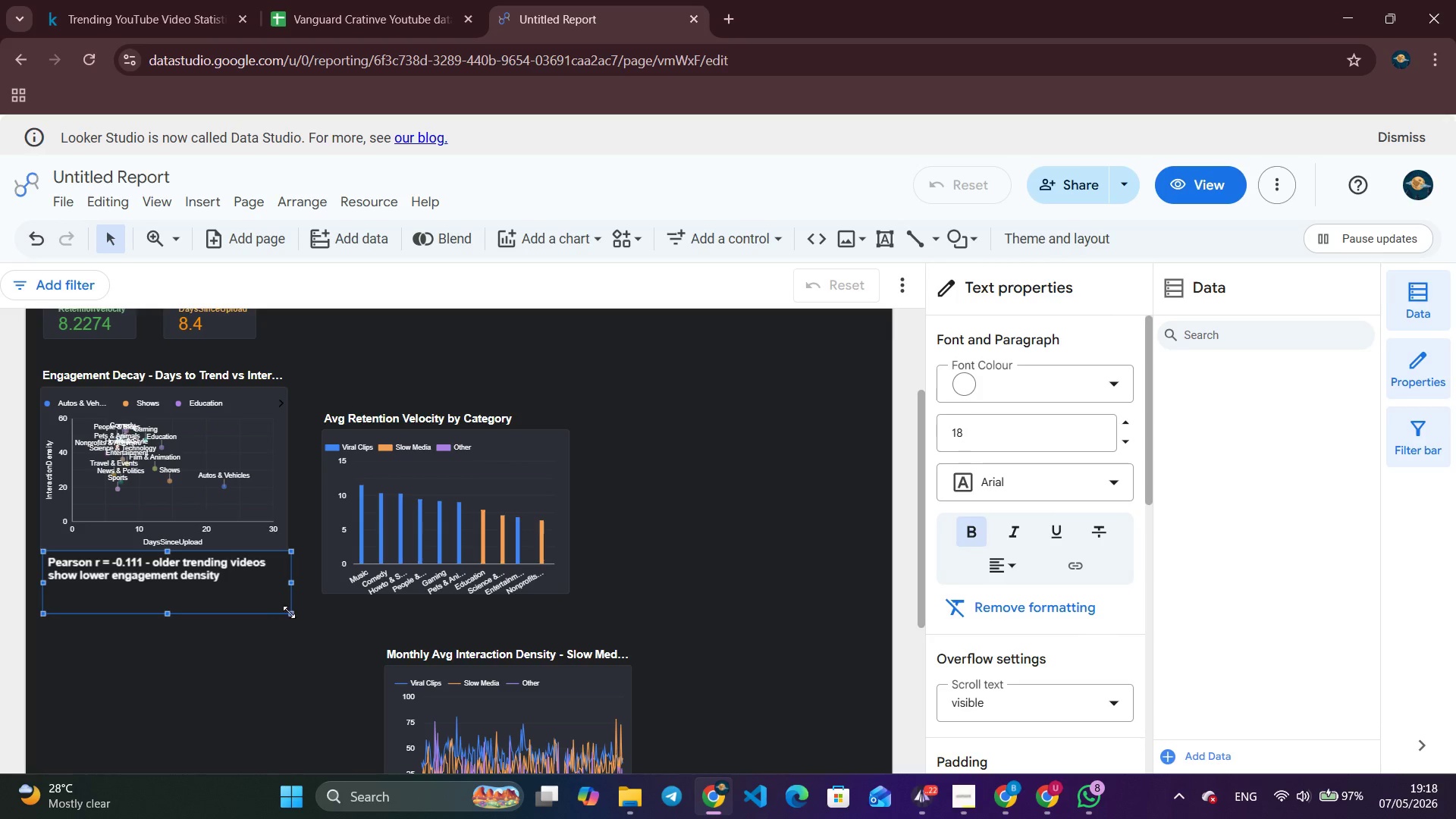 
left_click_drag(start_coordinate=[290, 613], to_coordinate=[284, 588])
 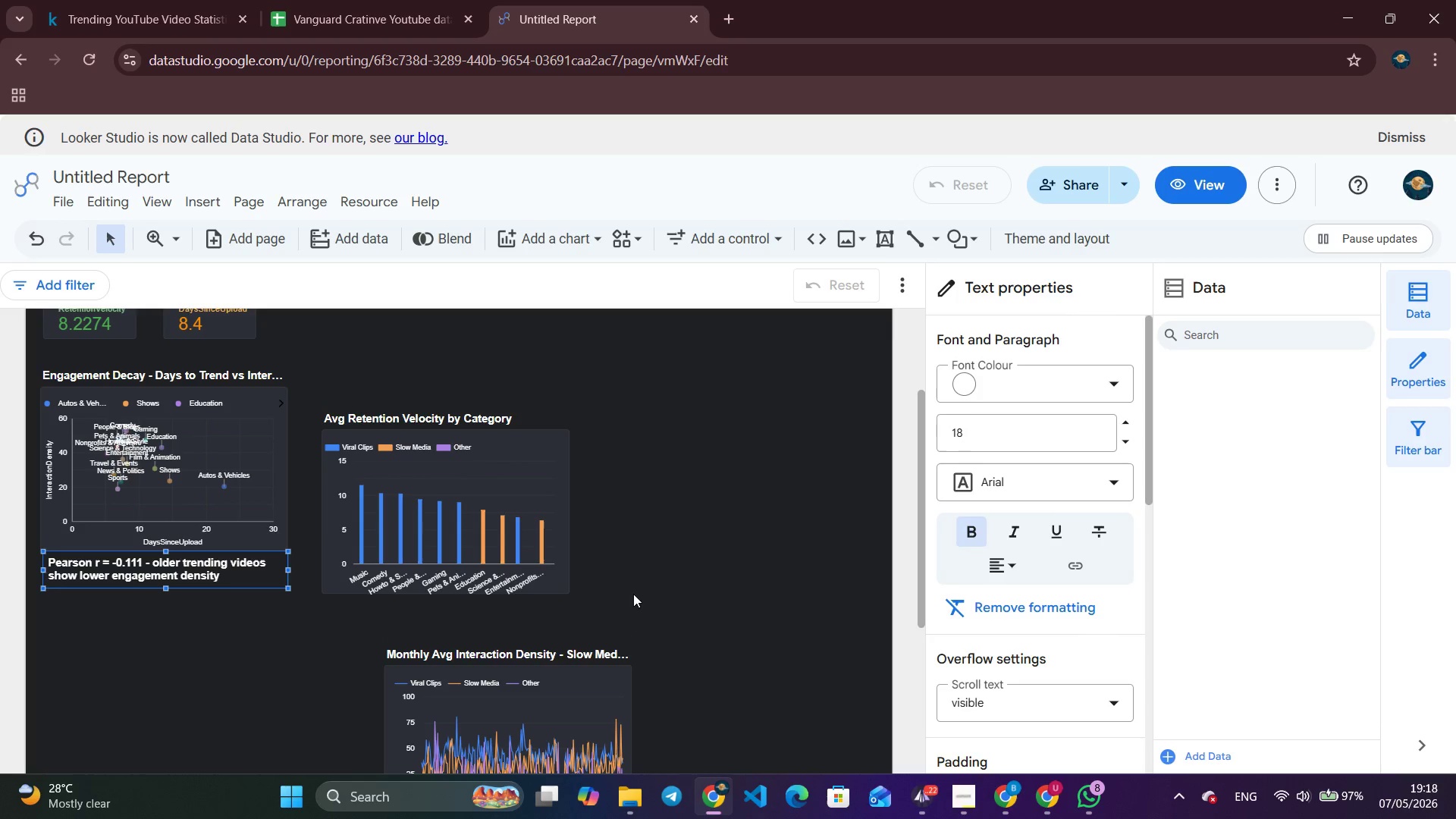 
left_click([647, 590])
 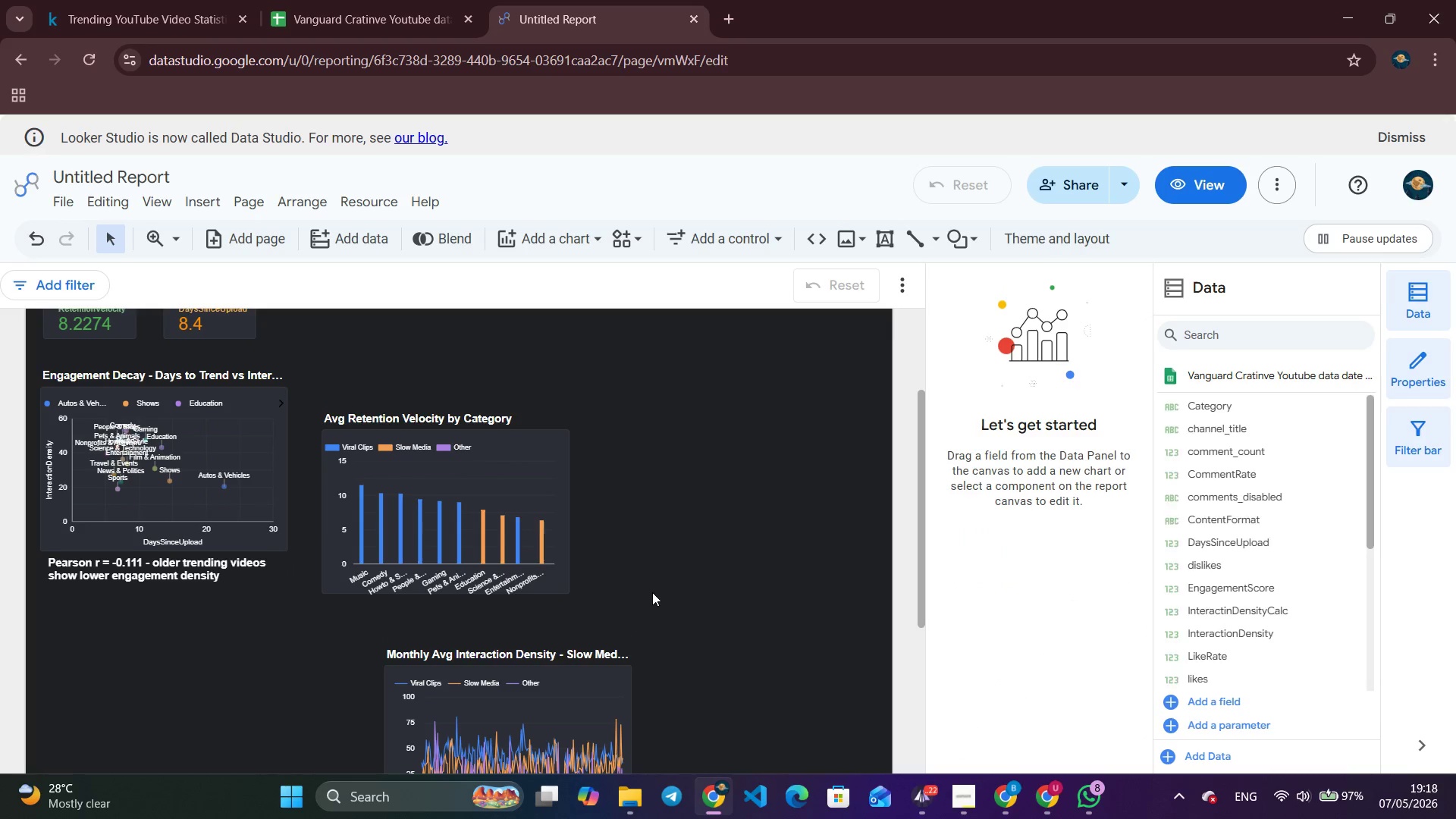 
scroll: coordinate [653, 592], scroll_direction: none, amount: 0.0
 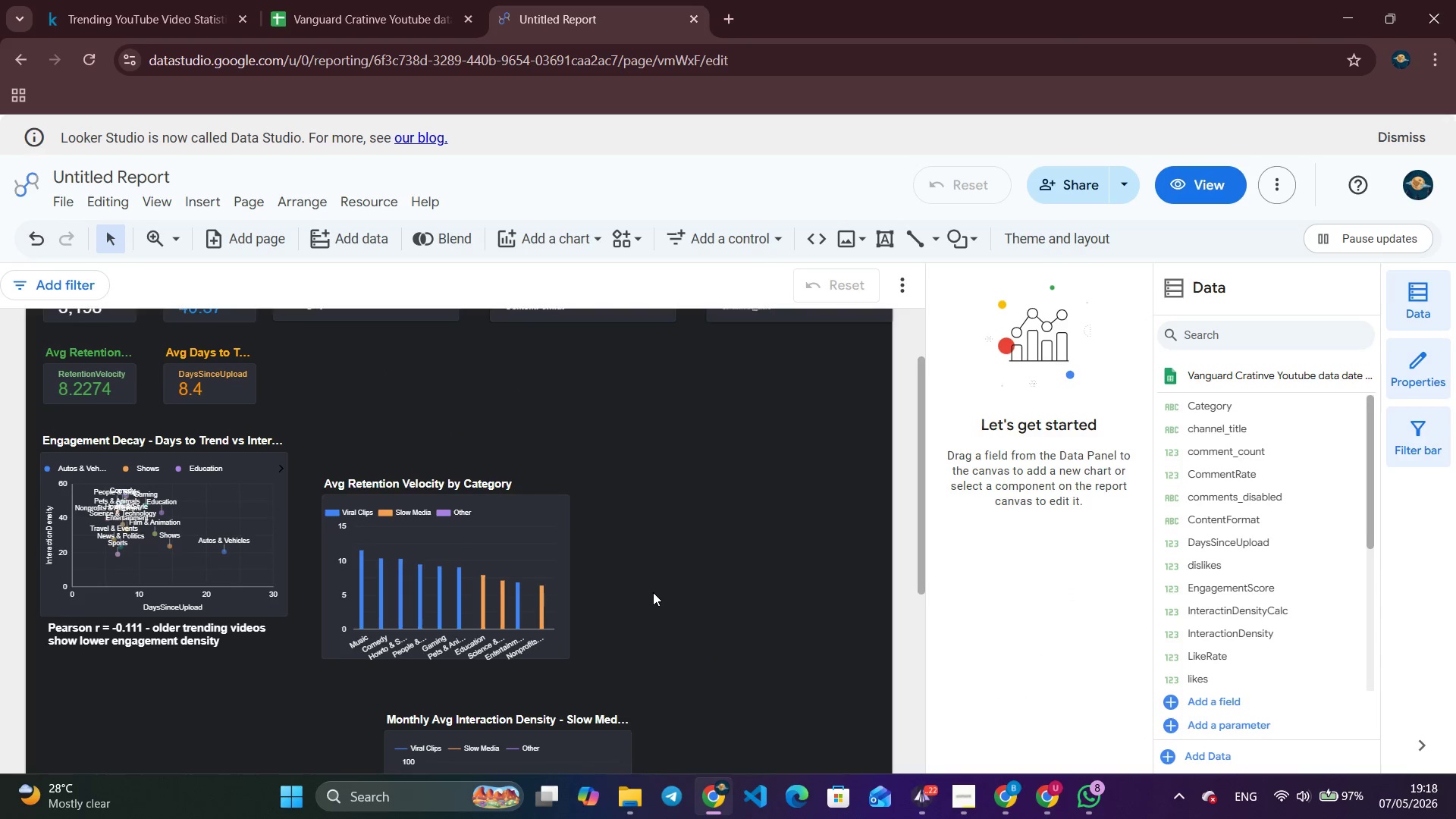 
scroll: coordinate [653, 592], scroll_direction: down, amount: 3.0
 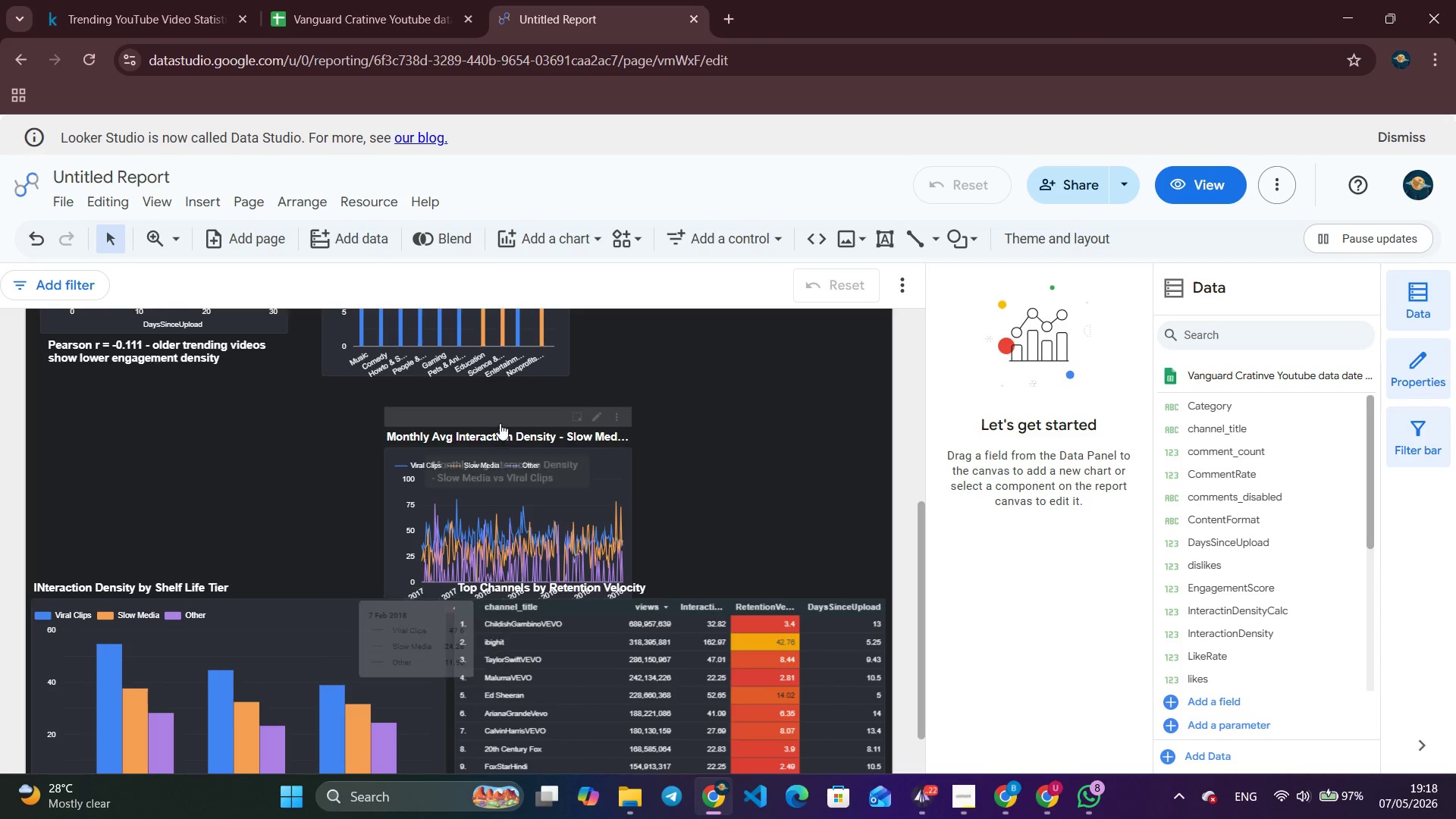 
left_click_drag(start_coordinate=[500, 418], to_coordinate=[679, 344])
 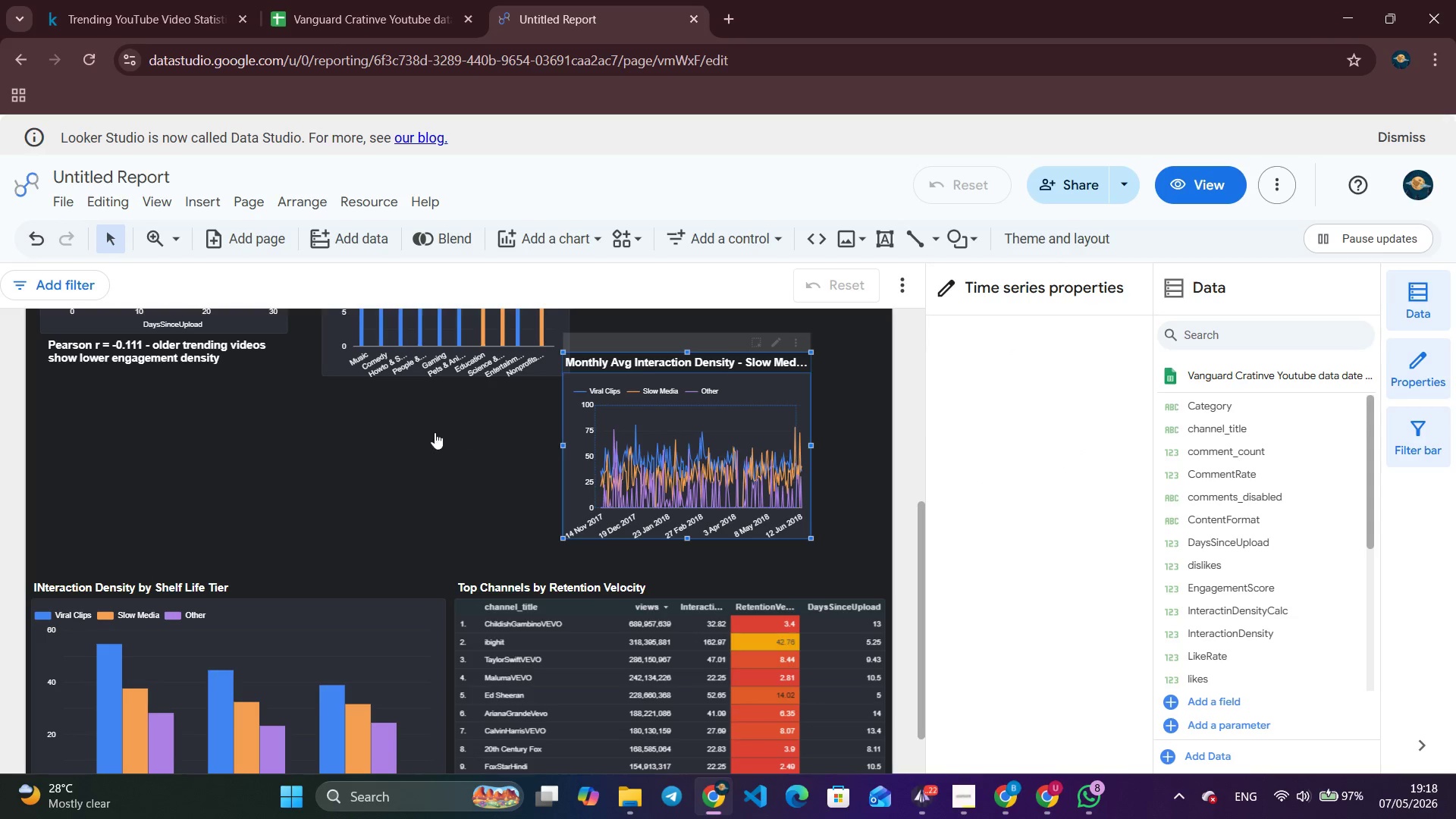 
scroll: coordinate [392, 522], scroll_direction: up, amount: 5.0
 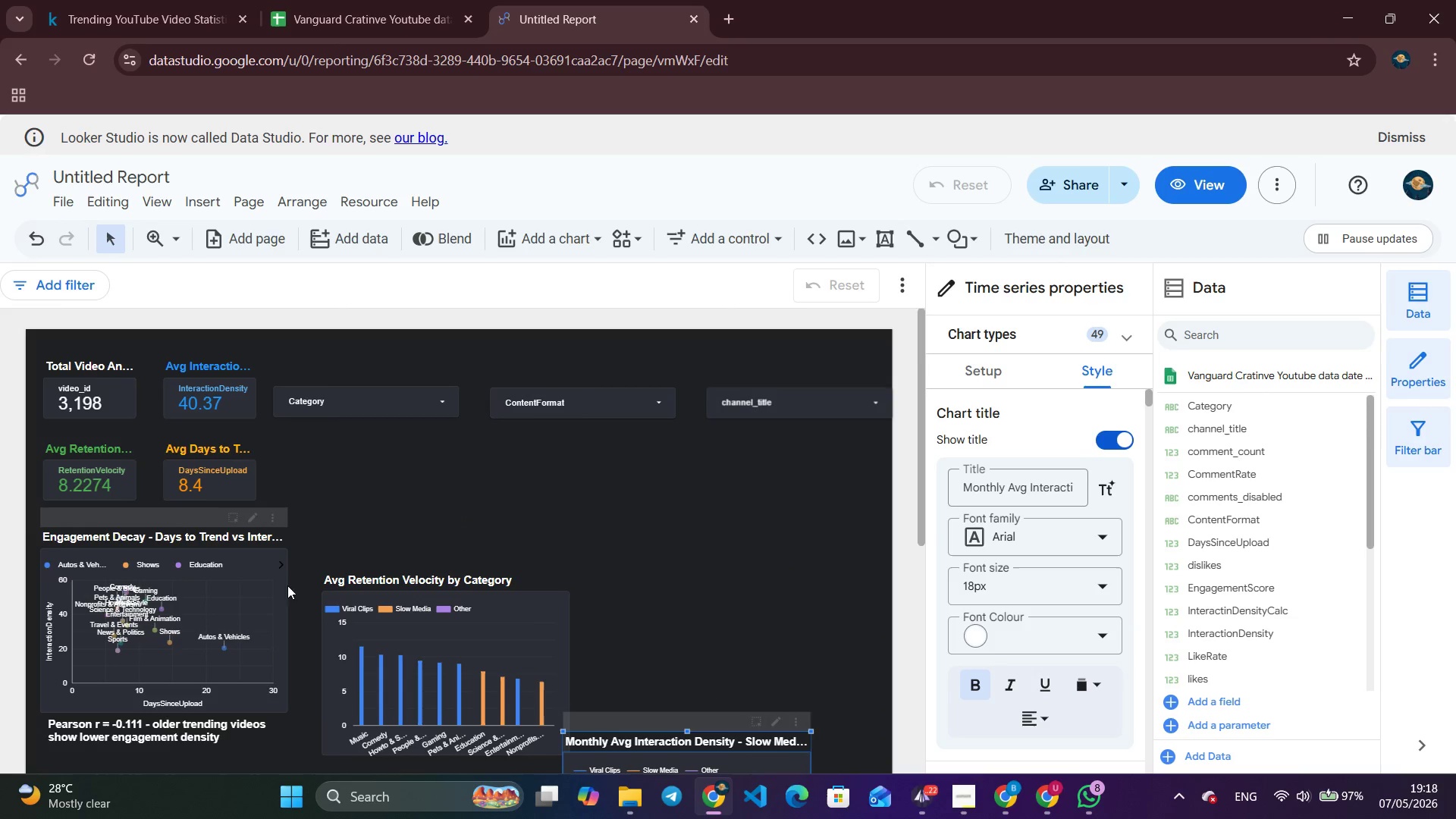 
scroll: coordinate [375, 626], scroll_direction: down, amount: 9.0
 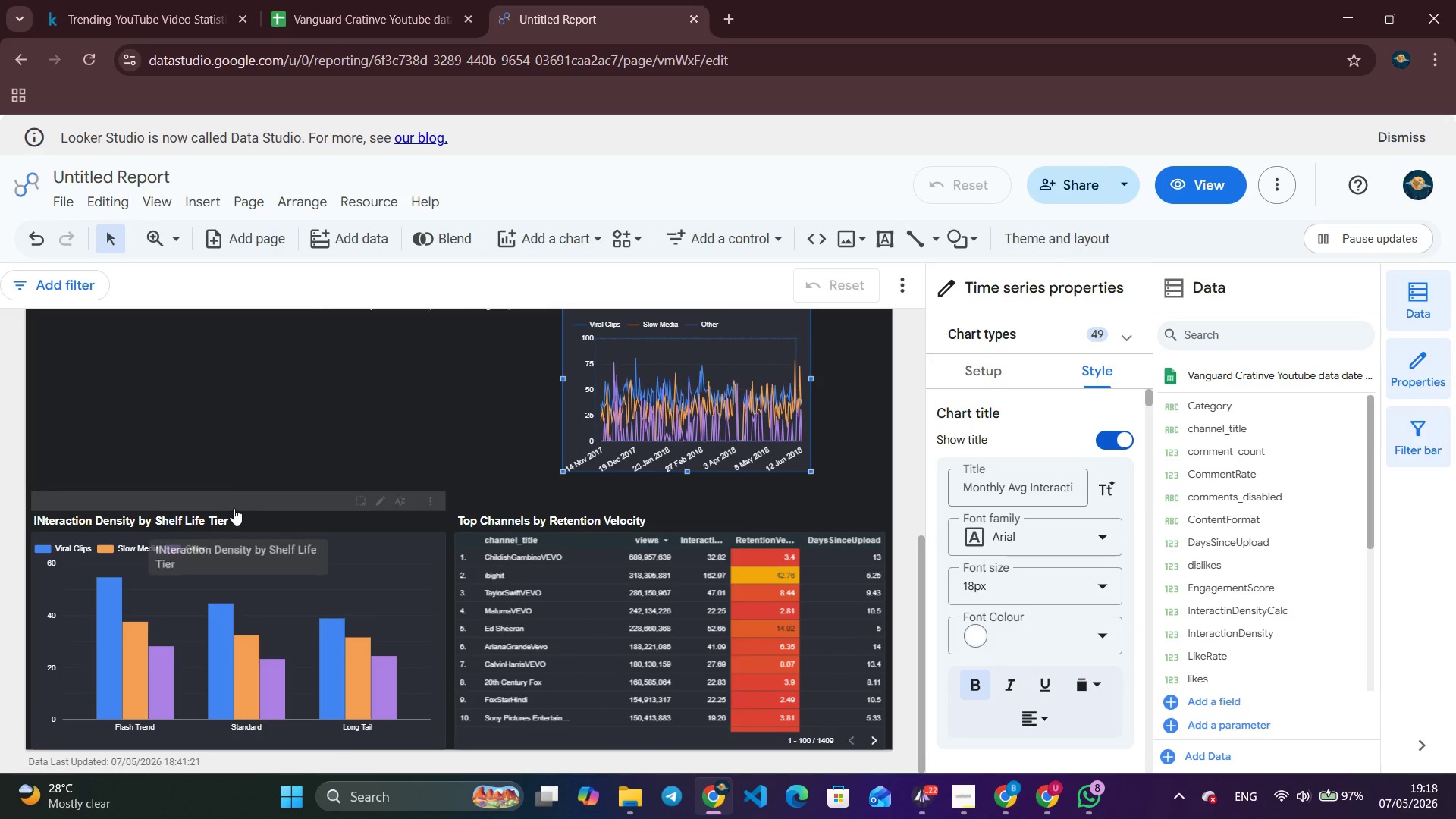 
left_click([228, 494])
 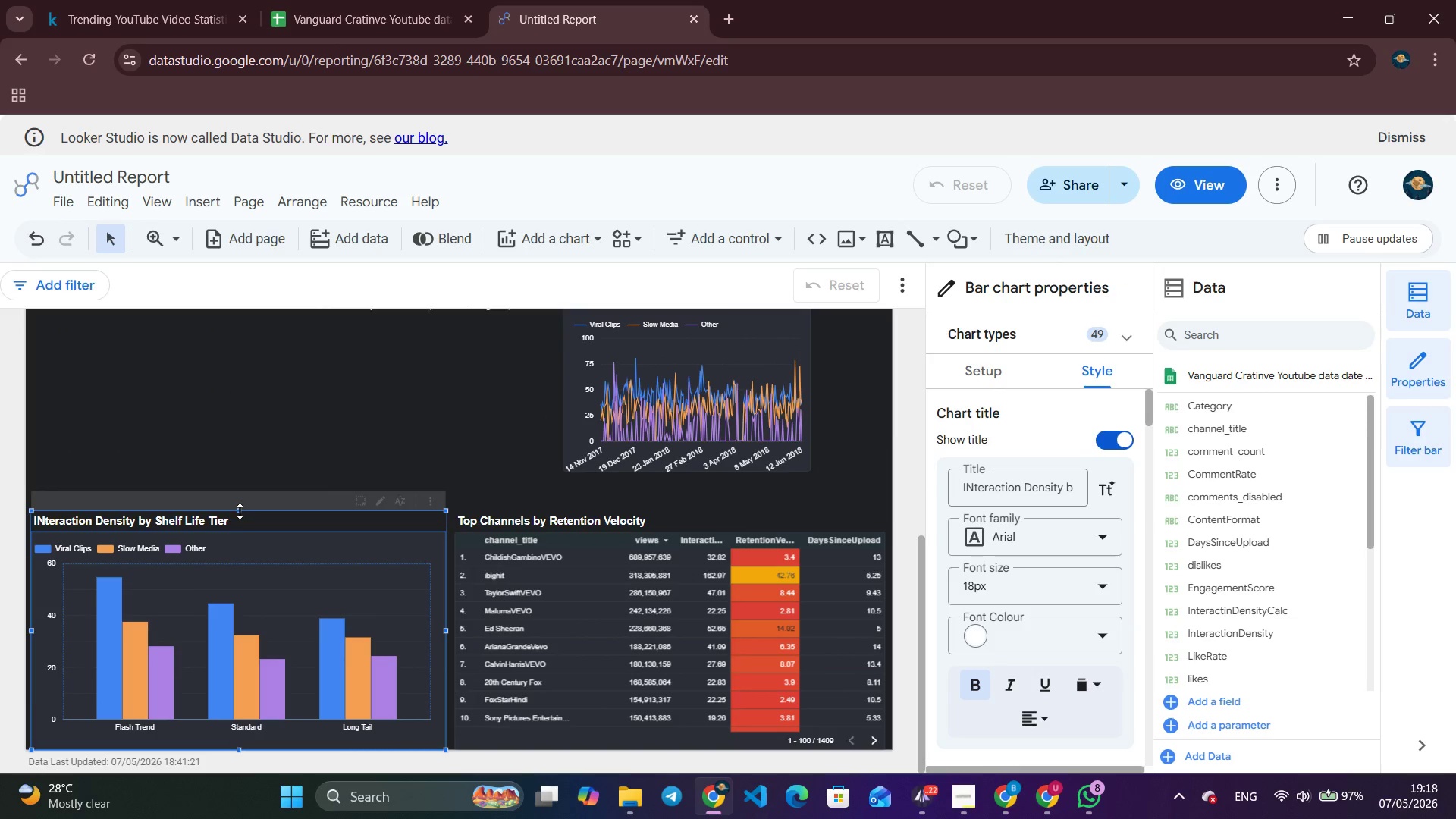 
left_click_drag(start_coordinate=[238, 511], to_coordinate=[239, 541])
 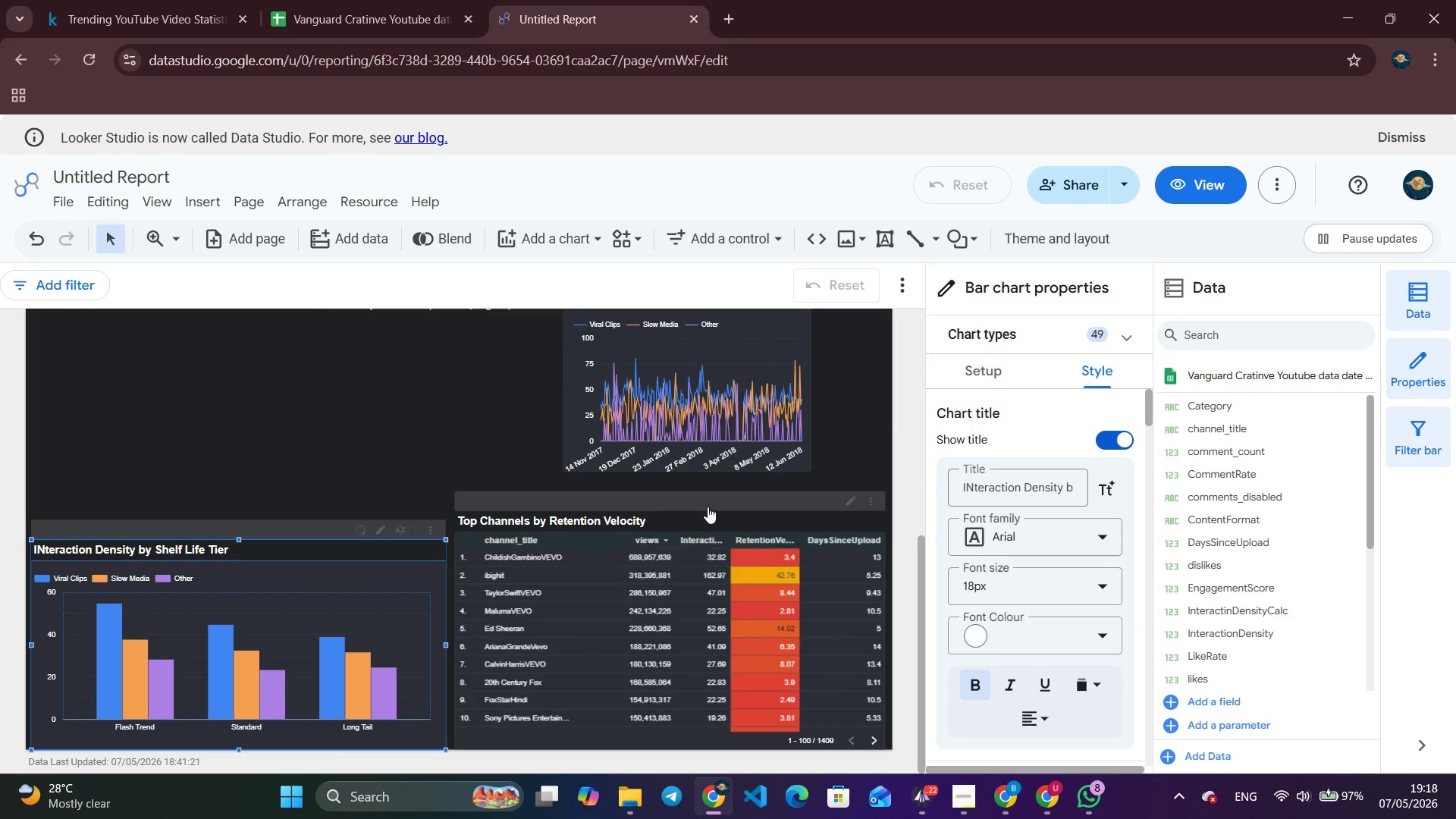 
left_click([701, 500])
 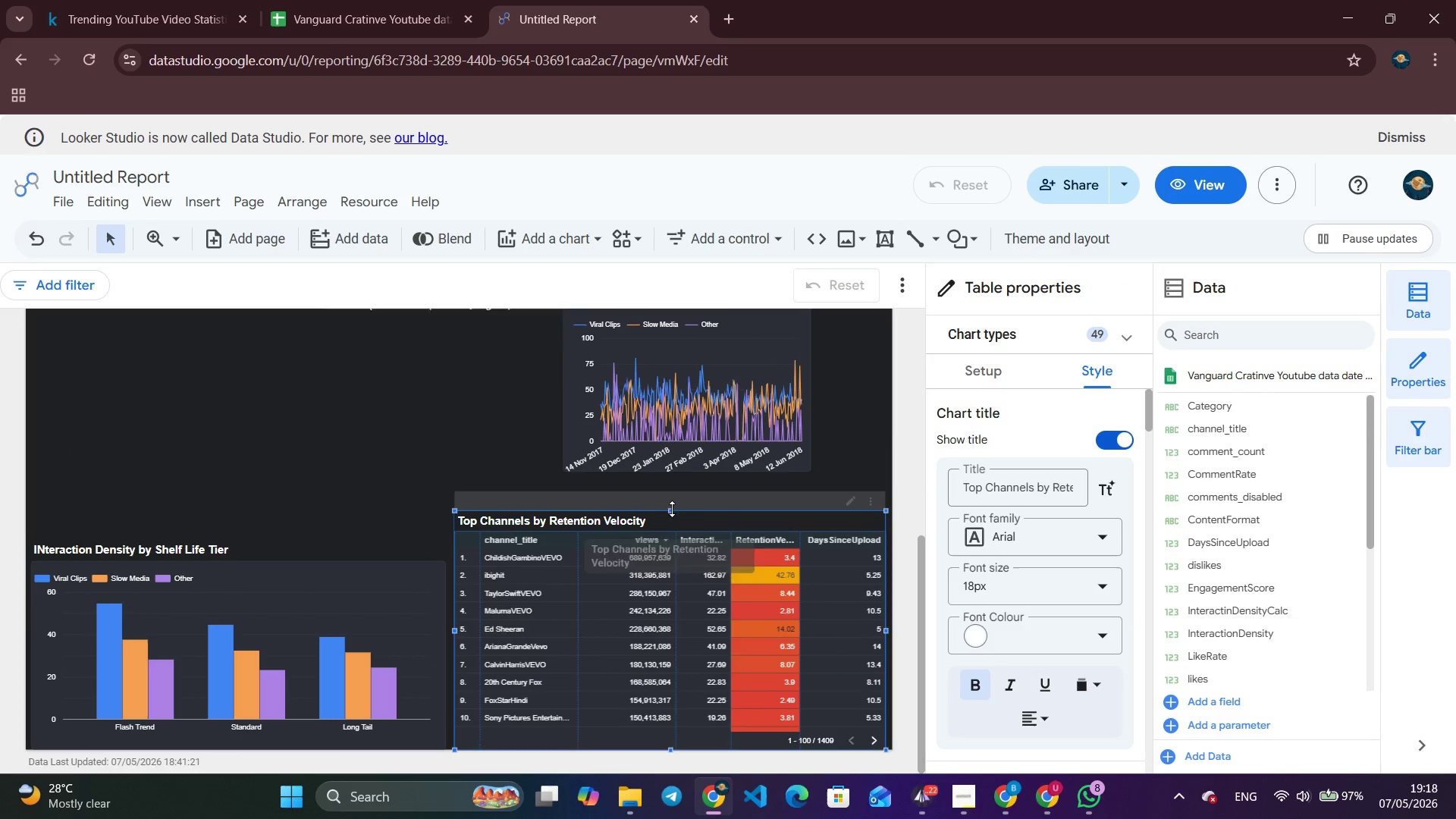 
left_click_drag(start_coordinate=[670, 508], to_coordinate=[670, 535])
 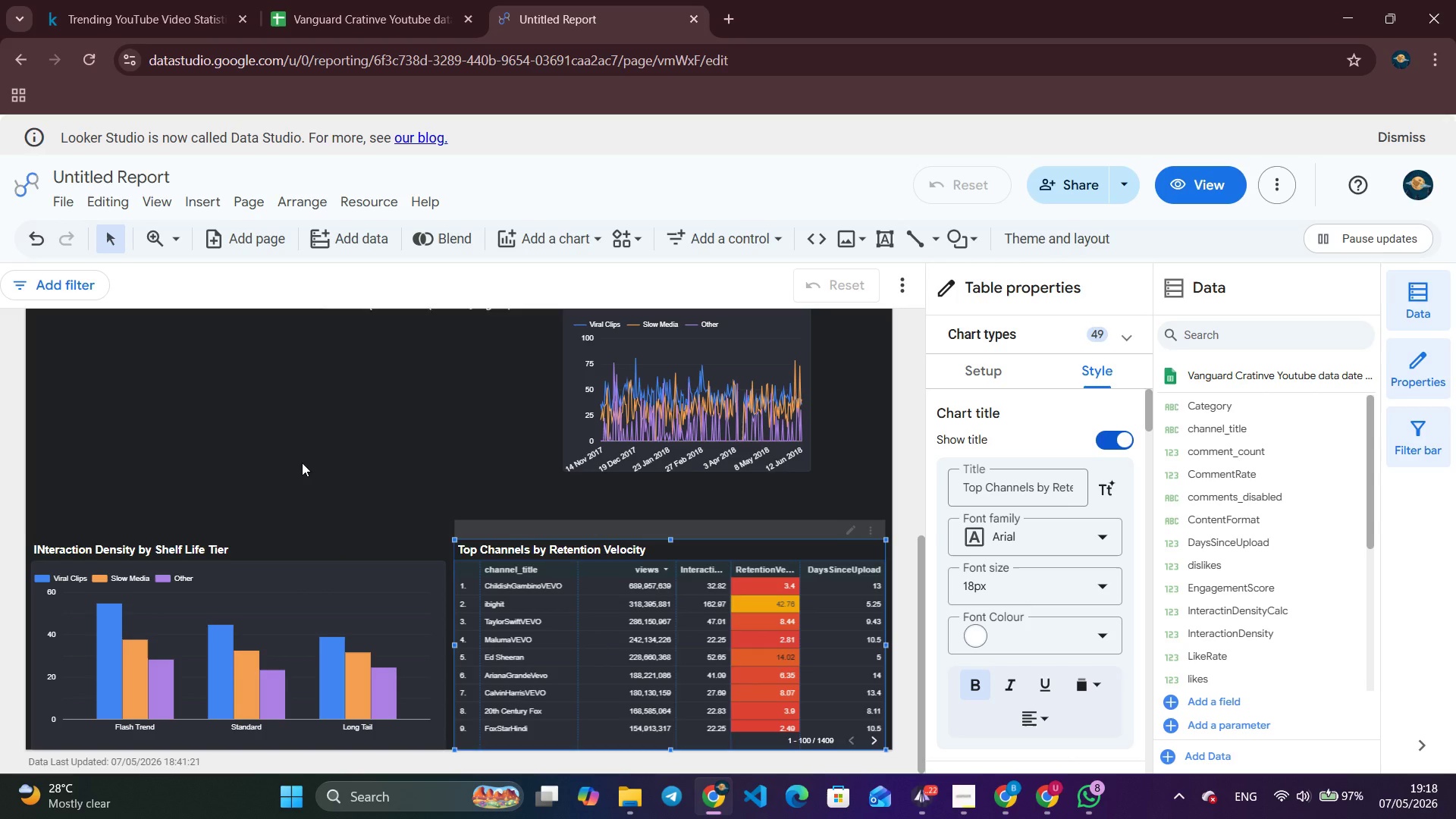 
left_click([302, 463])
 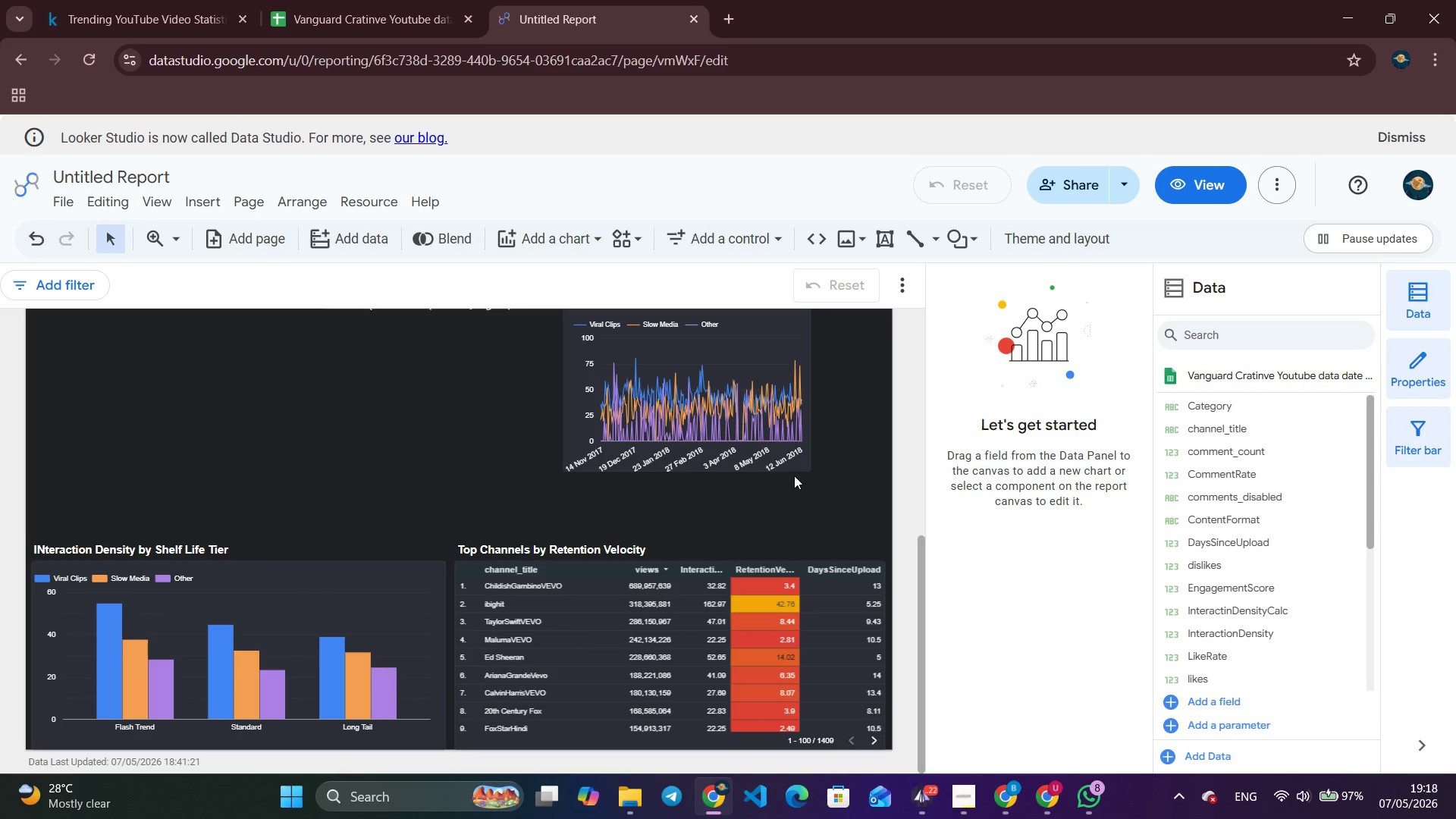 
scroll: coordinate [785, 494], scroll_direction: up, amount: 14.0
 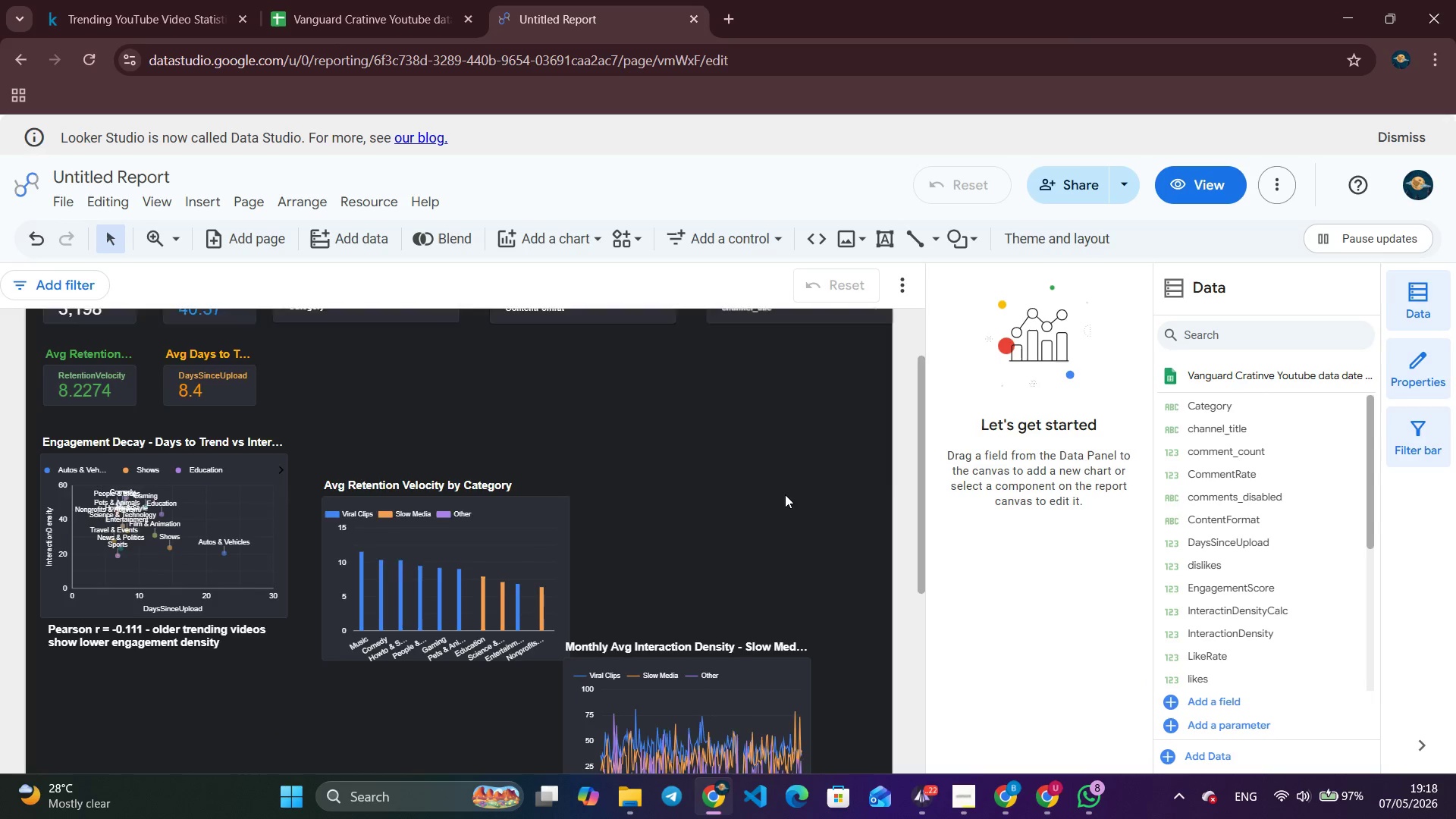 
scroll: coordinate [785, 494], scroll_direction: down, amount: 2.0
 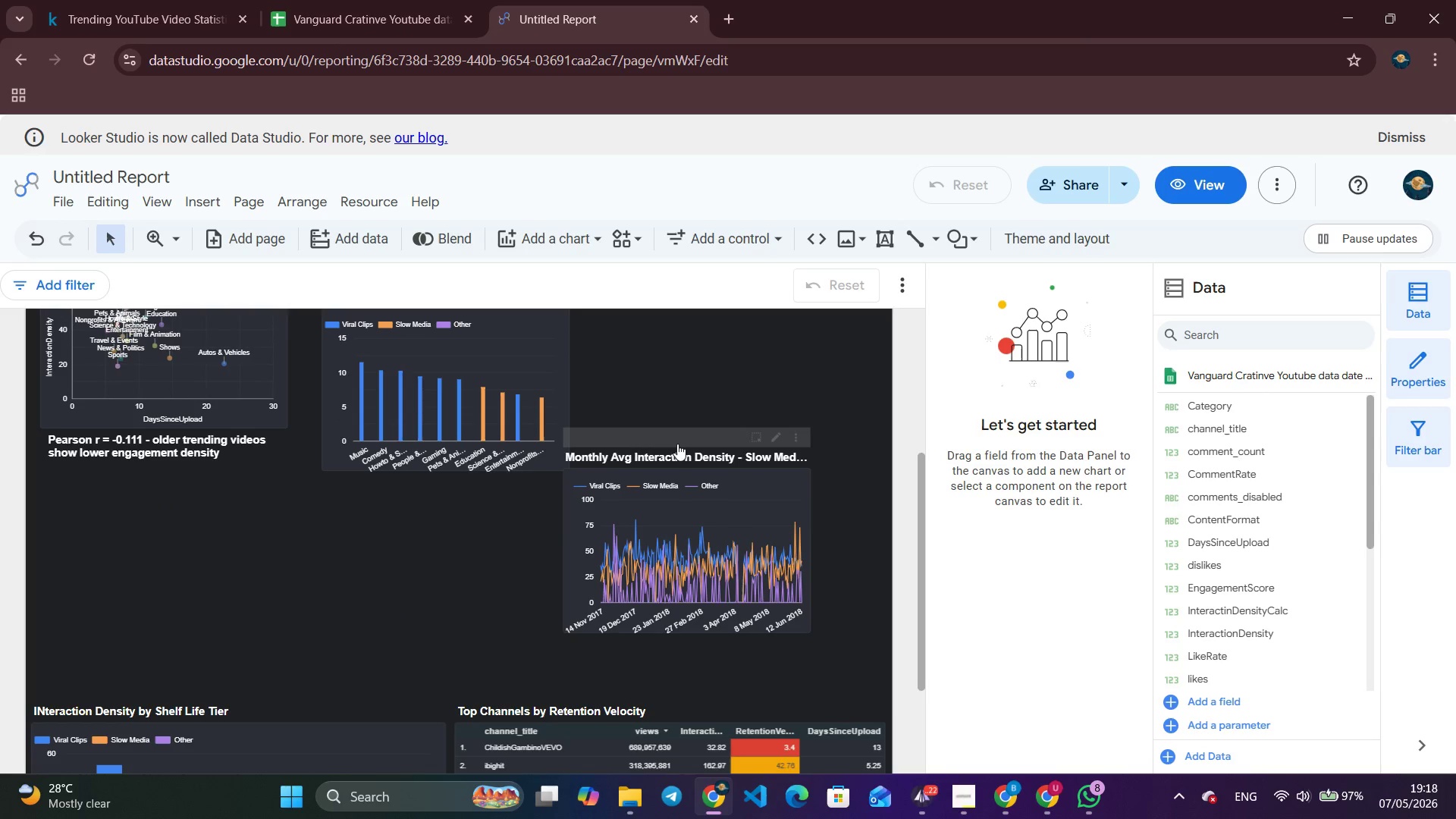 
left_click_drag(start_coordinate=[677, 442], to_coordinate=[146, 502])
 